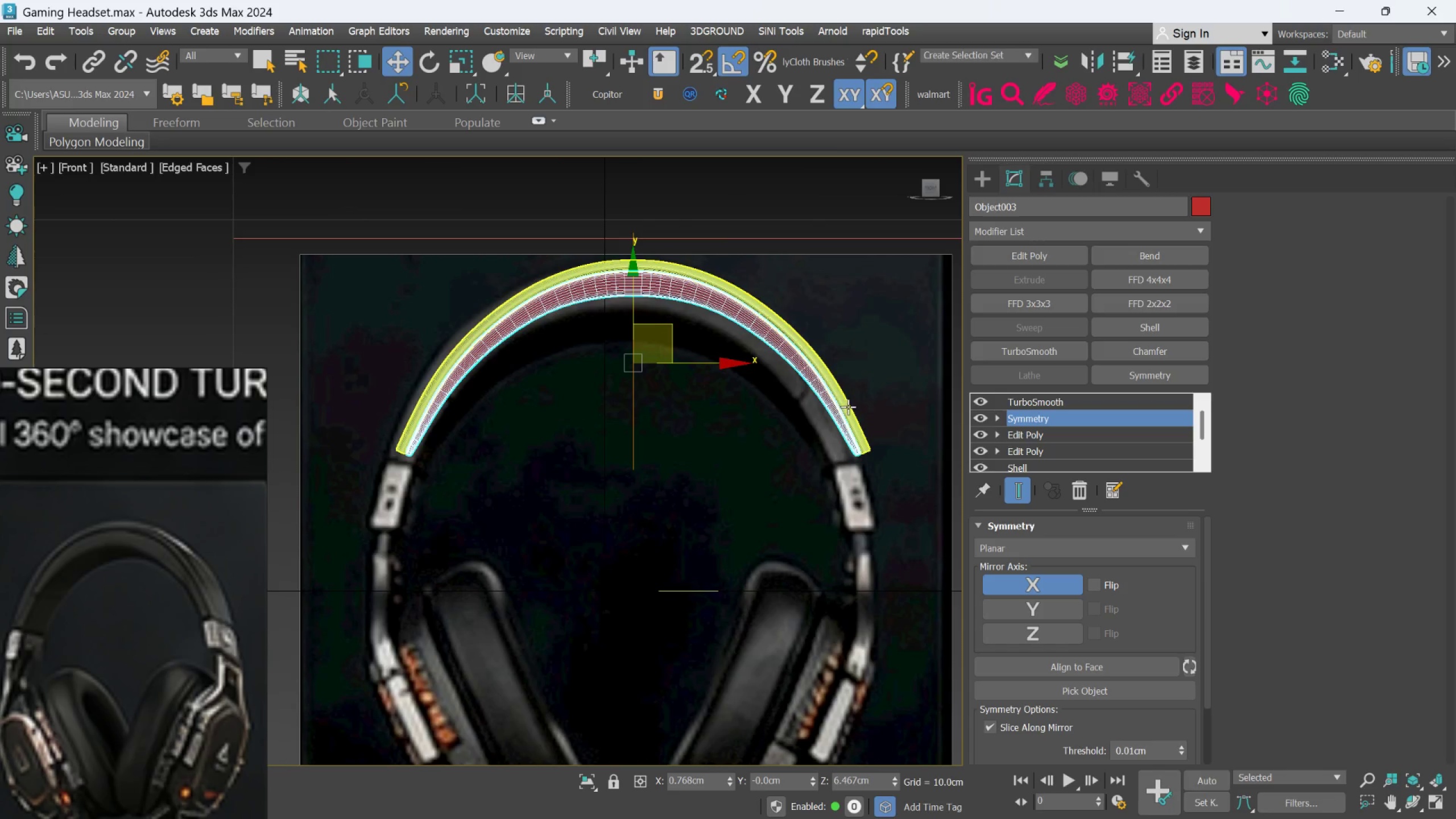 
scroll: coordinate [849, 411], scroll_direction: up, amount: 3.0
 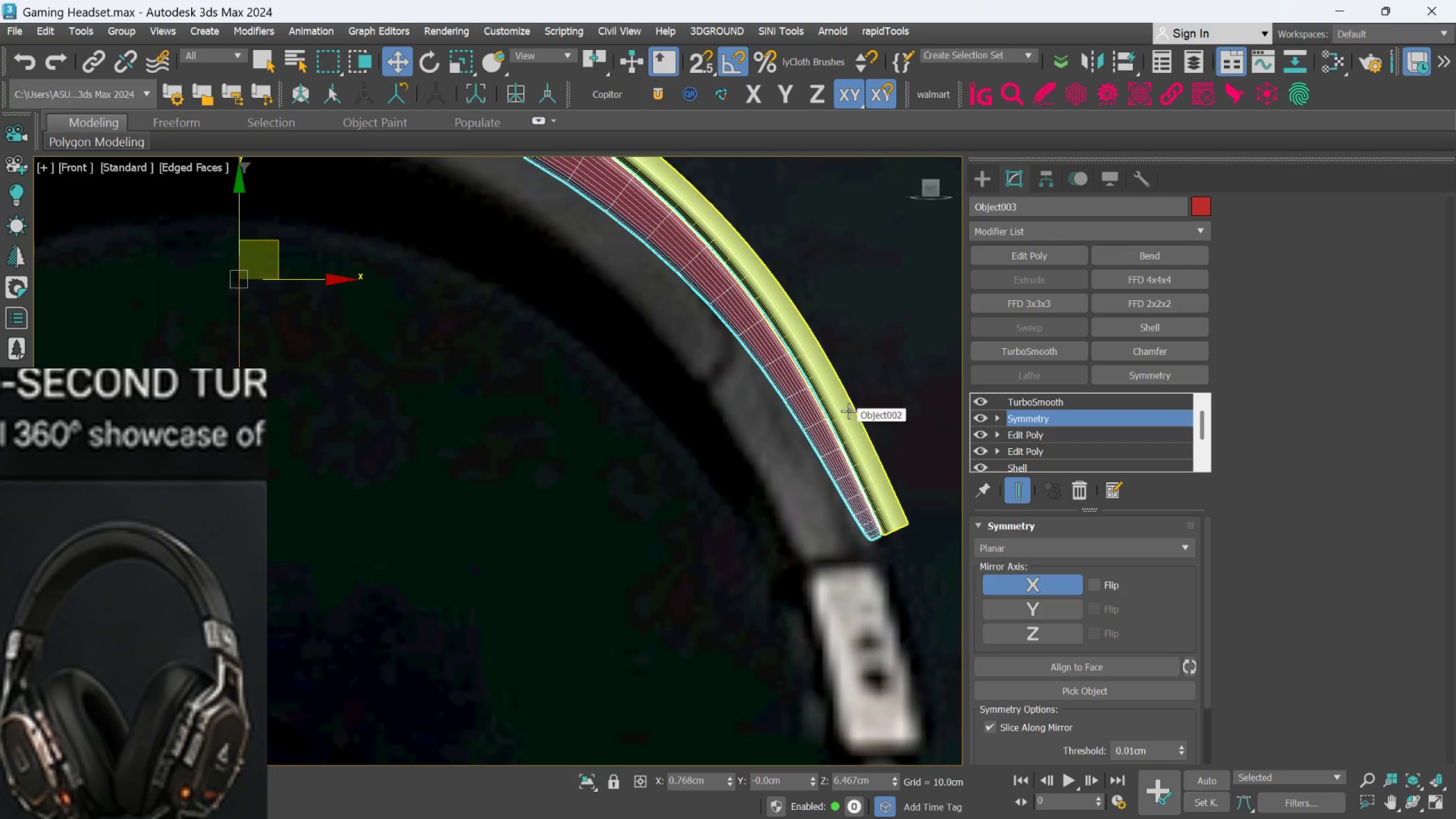 
scroll: coordinate [849, 411], scroll_direction: down, amount: 2.0
 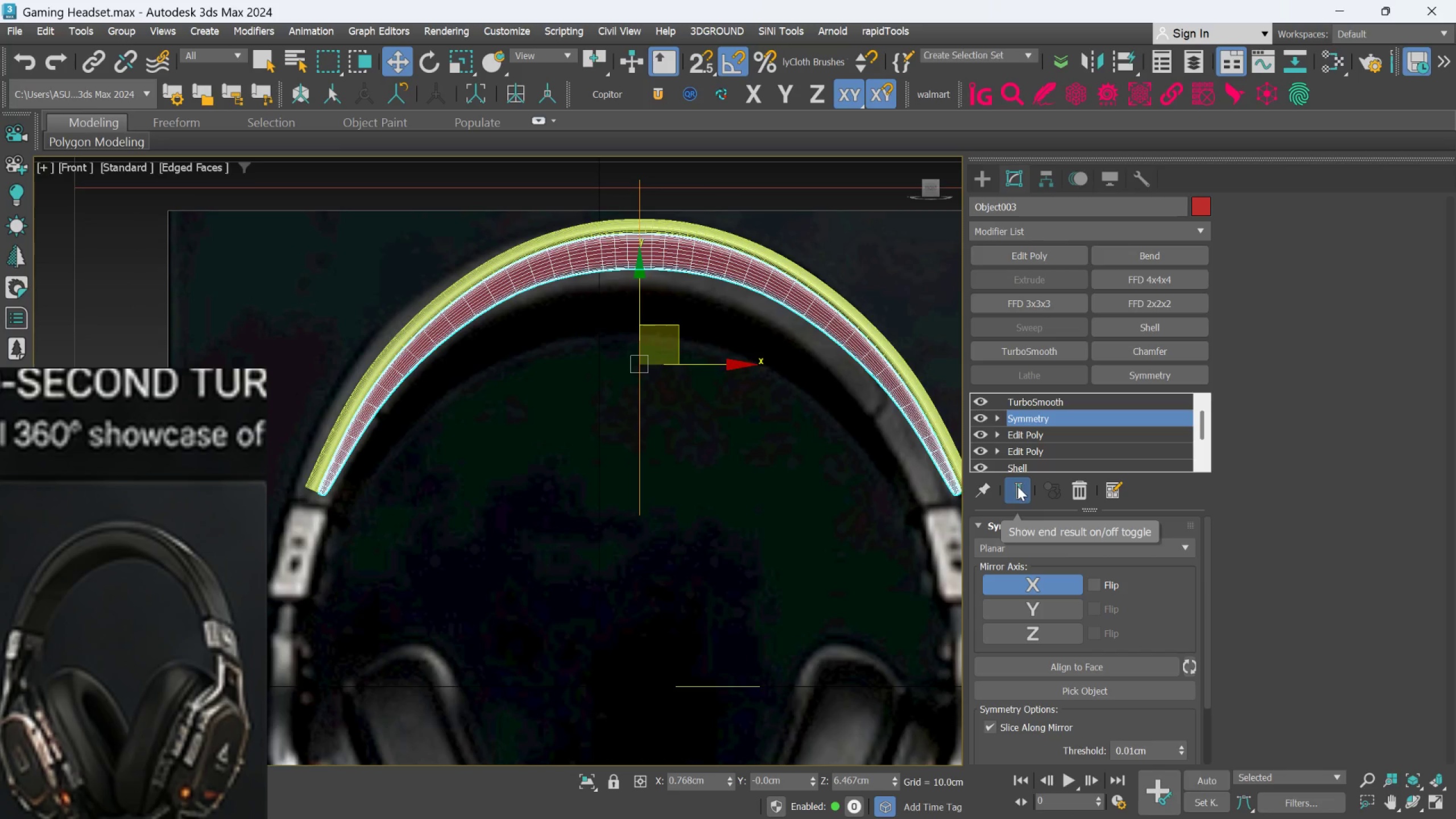 
left_click([1025, 438])
 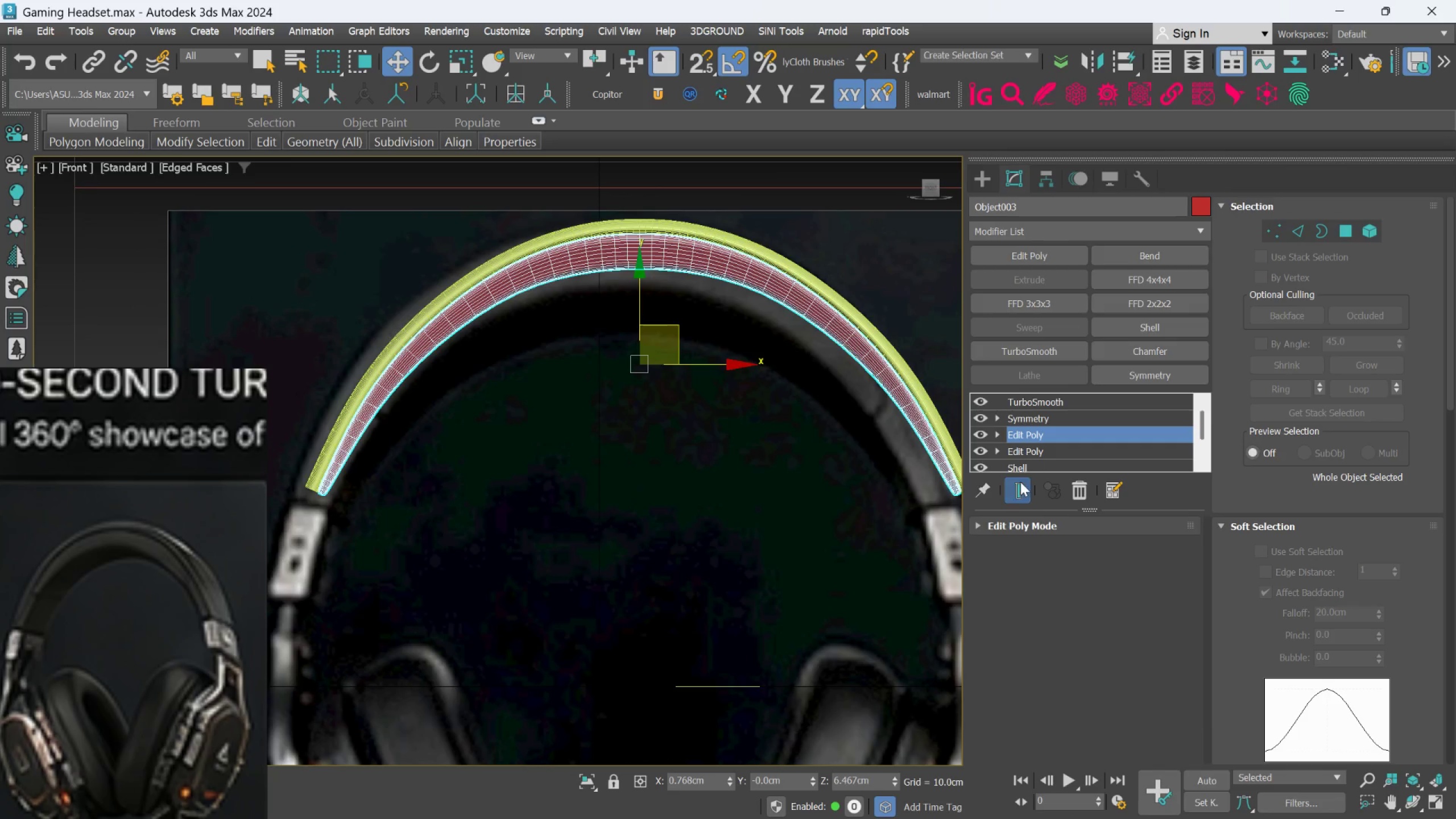 
left_click([1019, 489])
 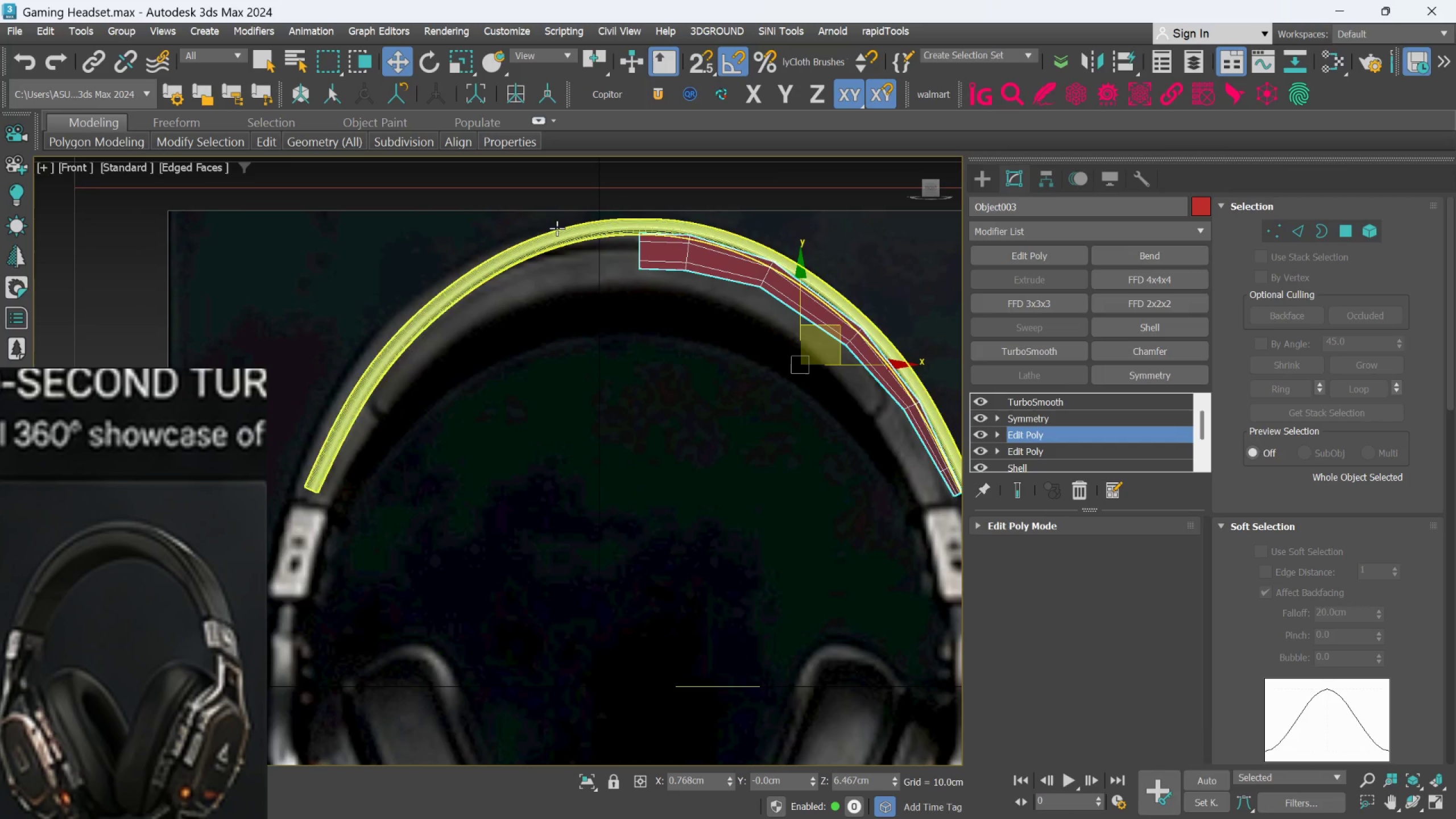 
scroll: coordinate [694, 267], scroll_direction: up, amount: 1.0
 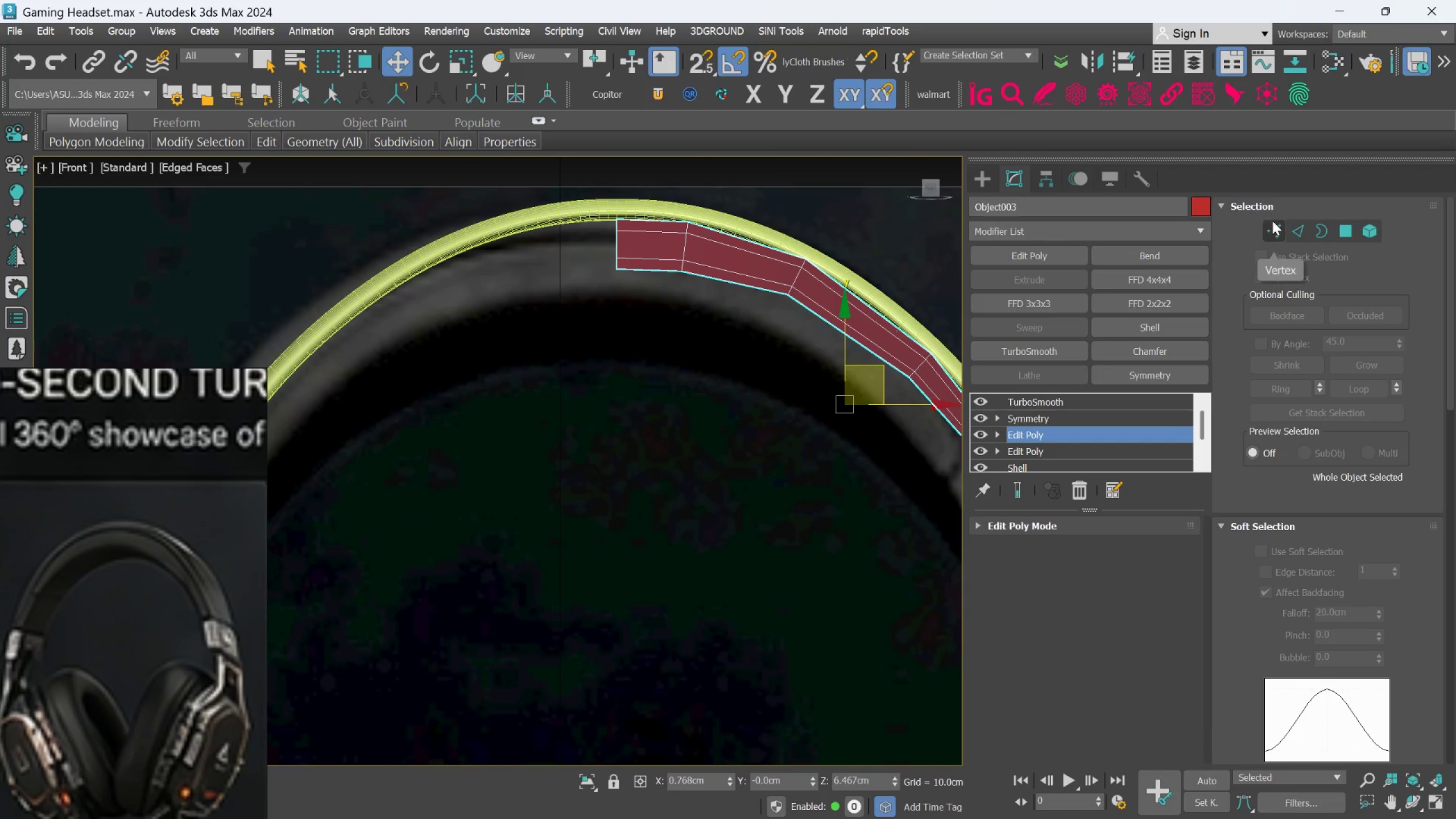 
left_click([1272, 221])
 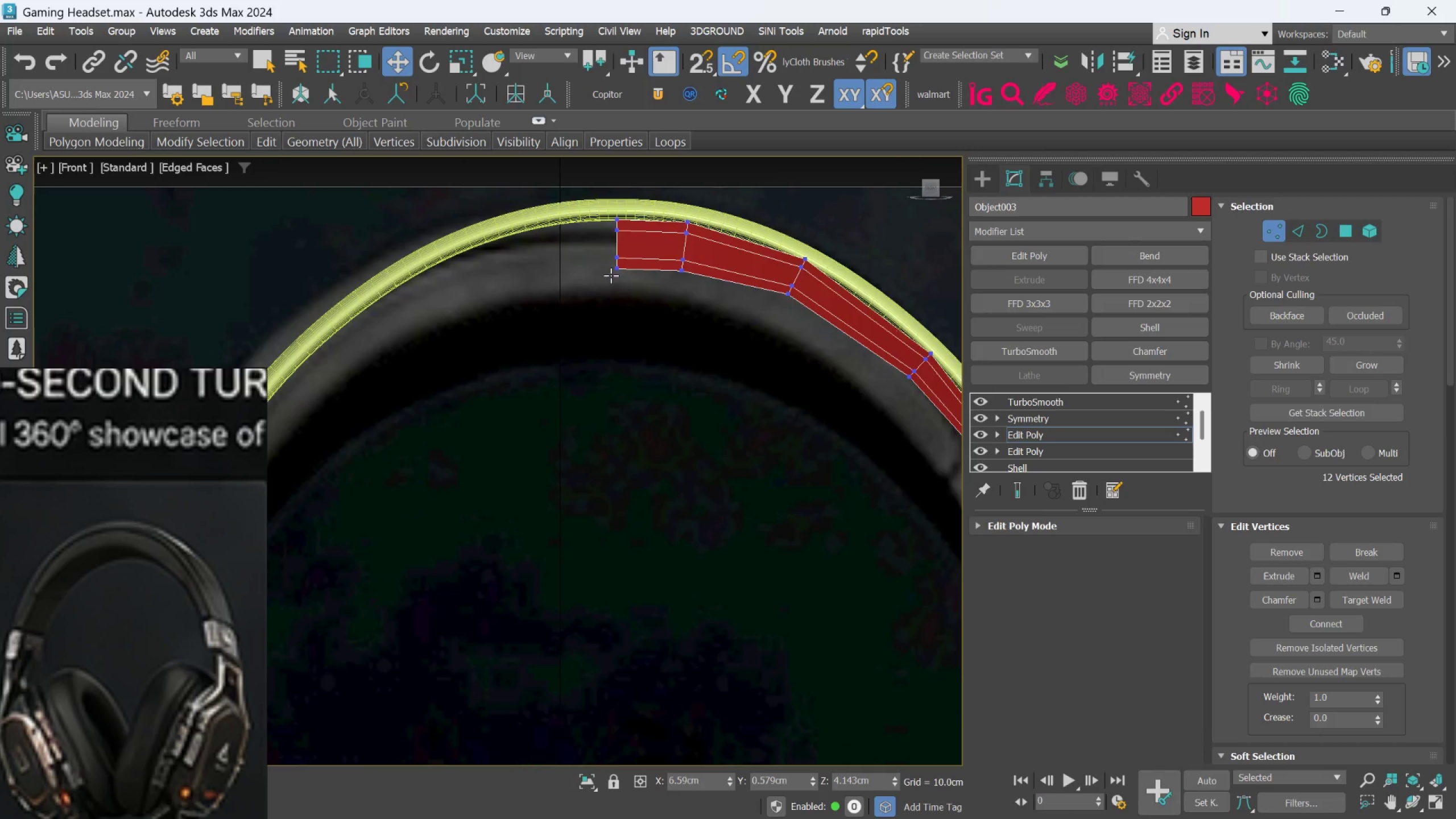 
scroll: coordinate [603, 266], scroll_direction: up, amount: 2.0
 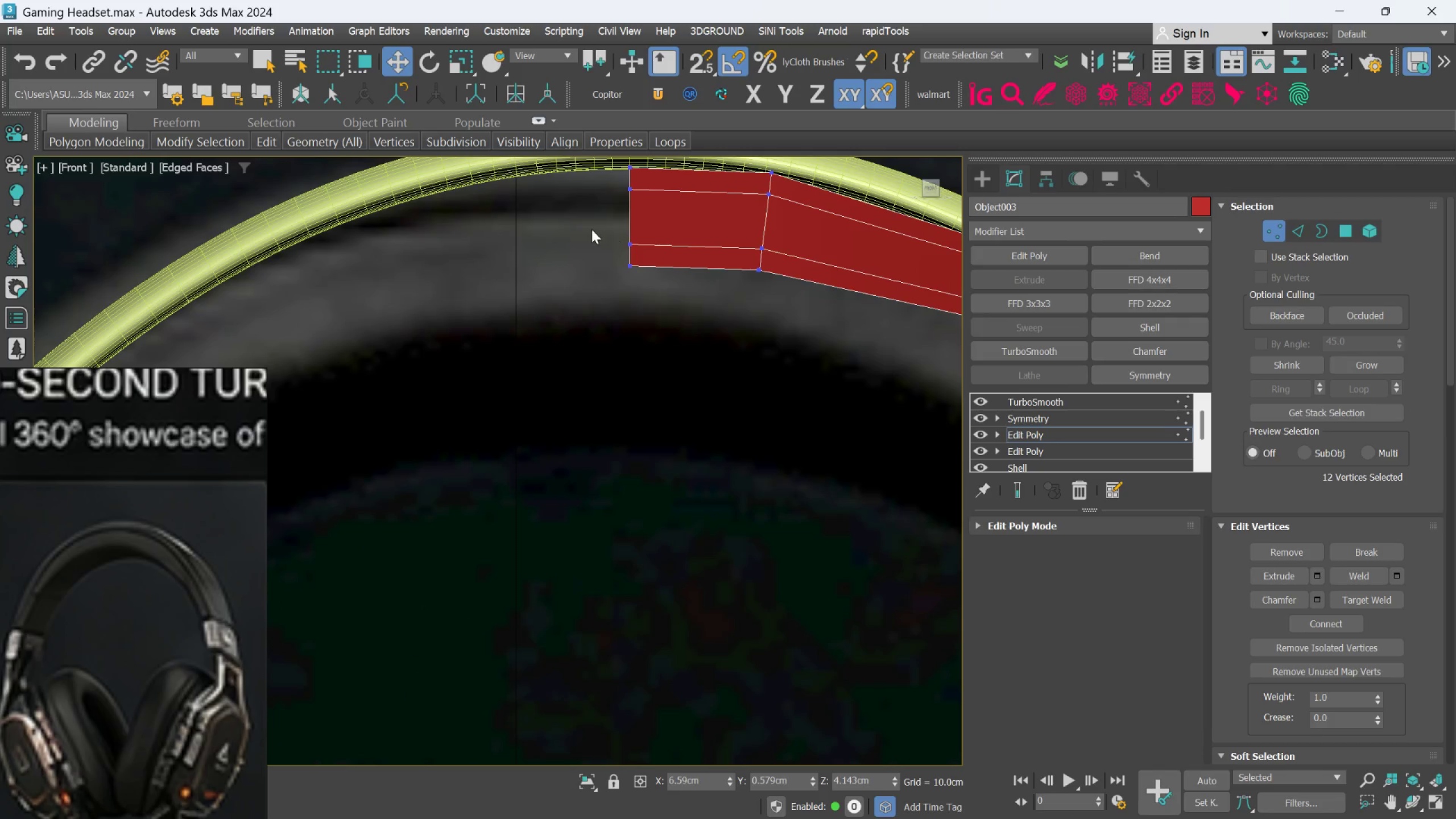 
left_click_drag(start_coordinate=[582, 225], to_coordinate=[801, 344])
 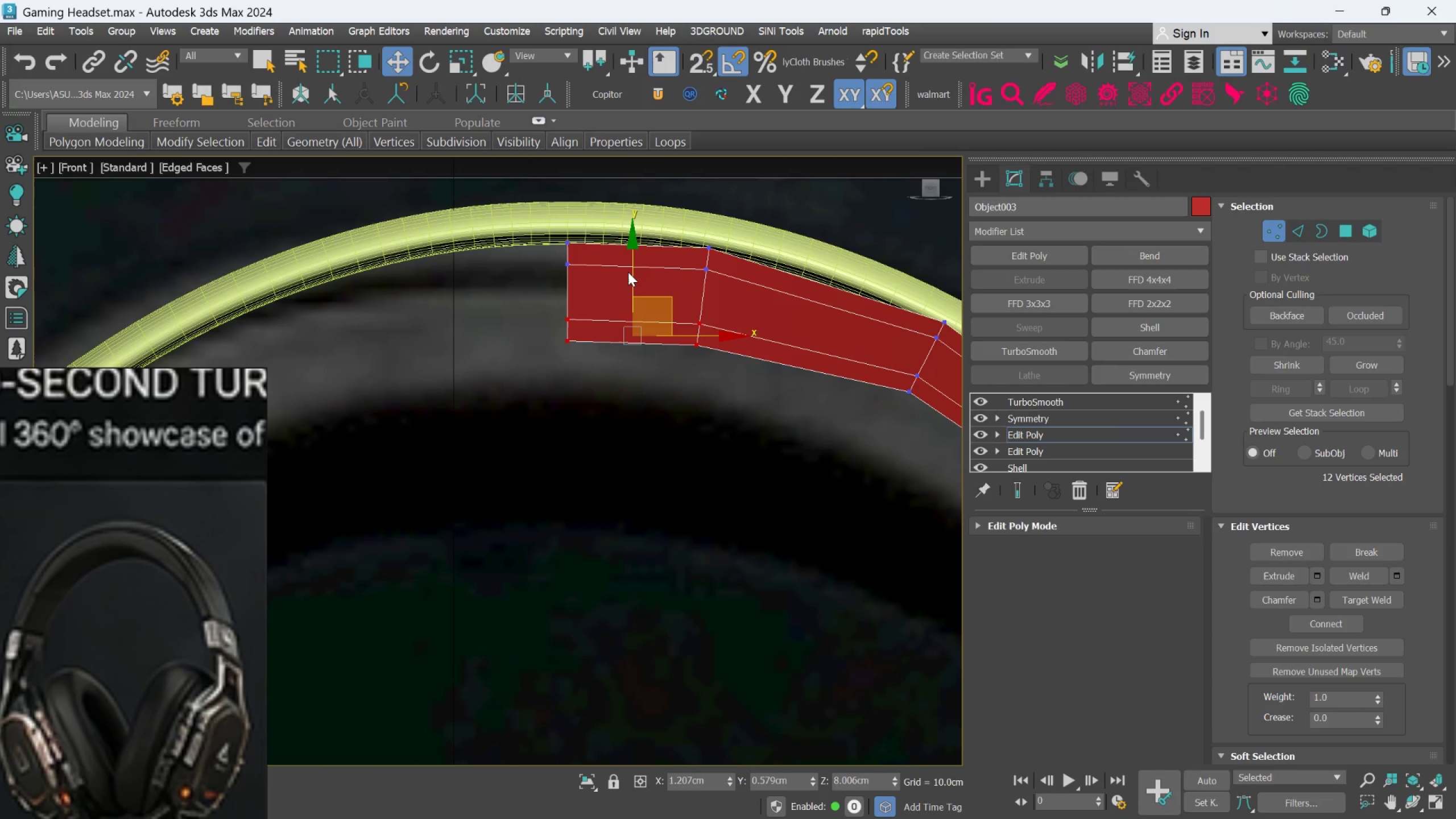 
left_click_drag(start_coordinate=[634, 276], to_coordinate=[619, 327])
 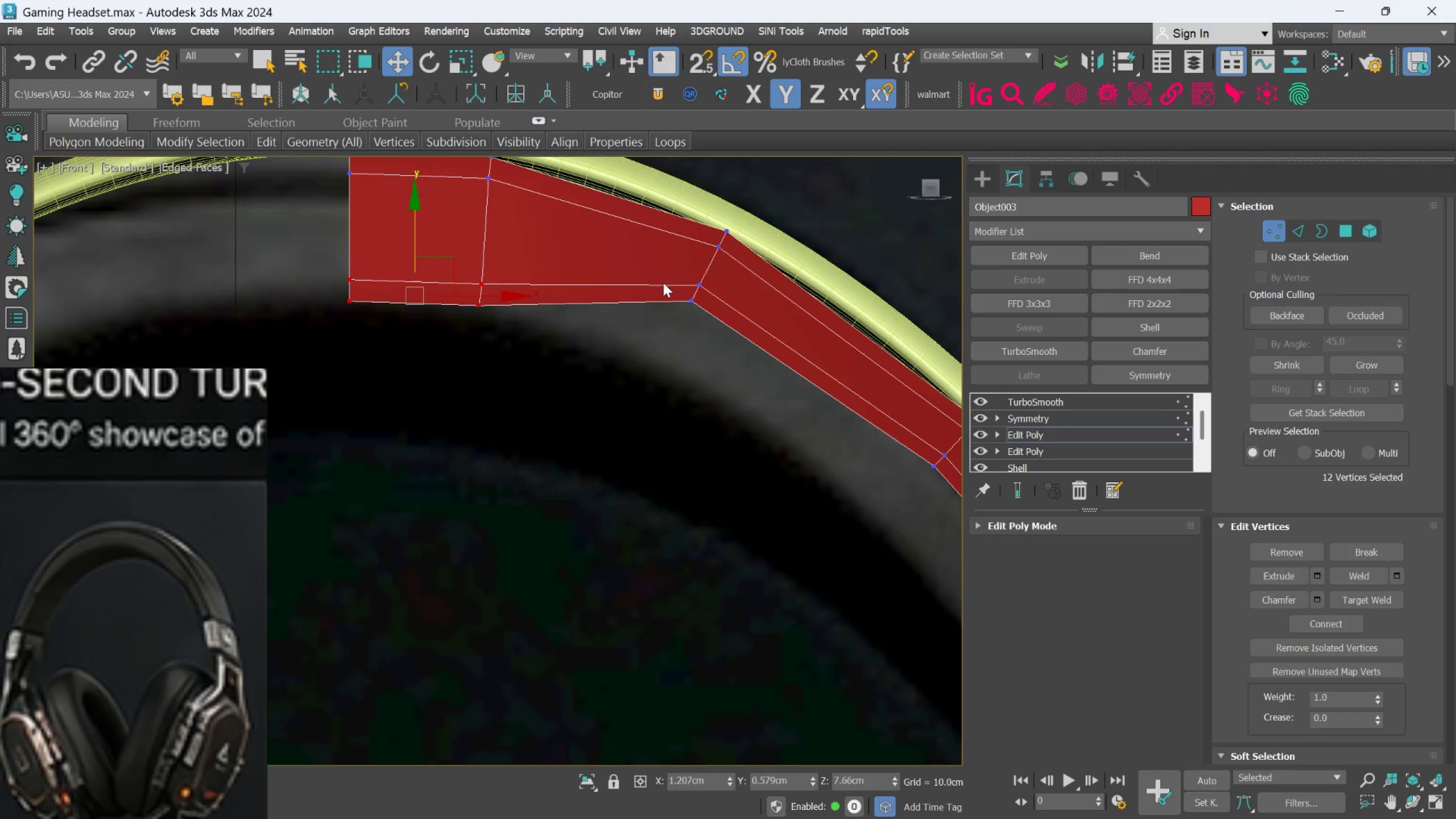 
left_click_drag(start_coordinate=[650, 271], to_coordinate=[719, 348])
 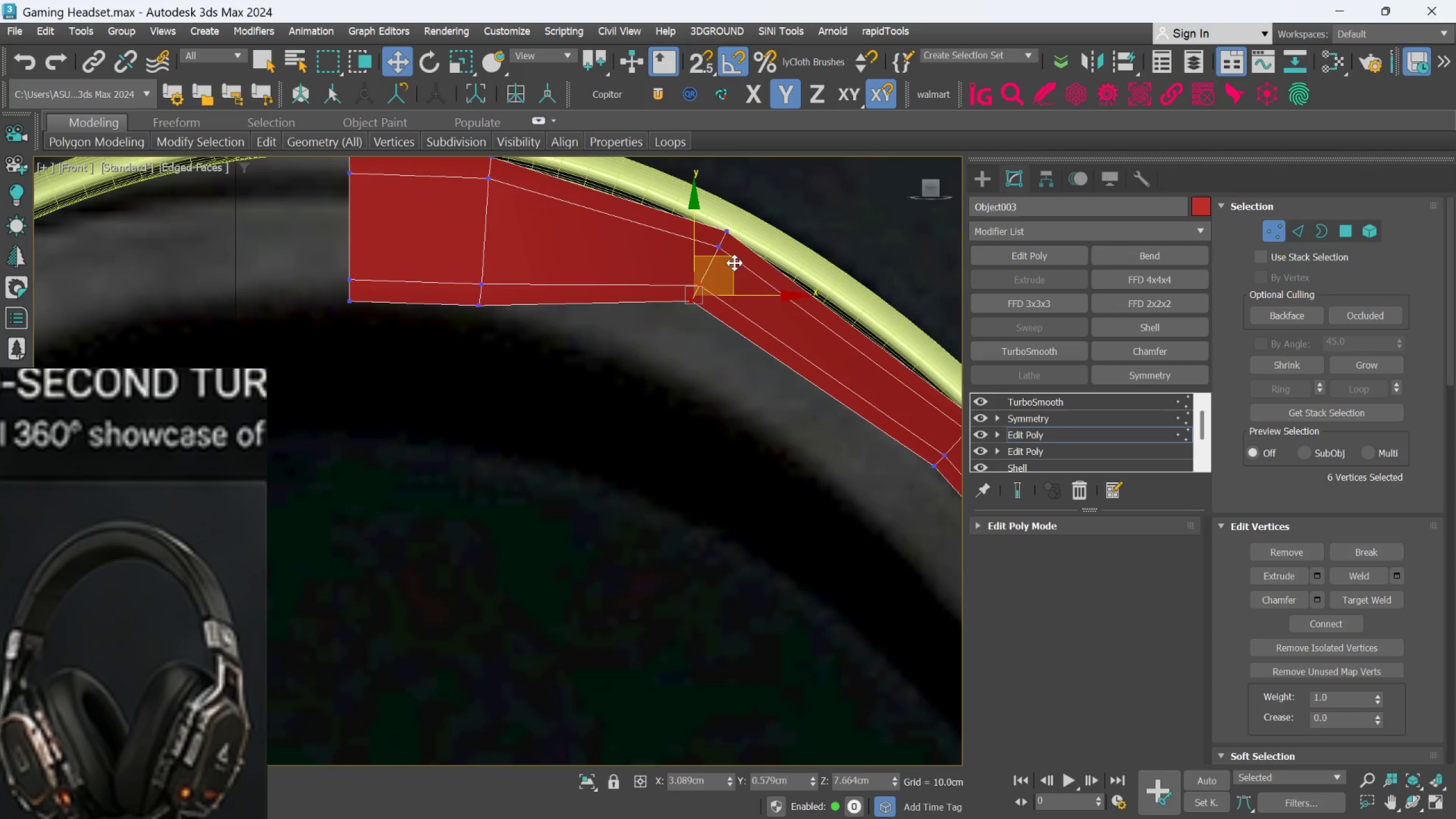 
left_click_drag(start_coordinate=[734, 263], to_coordinate=[708, 327])
 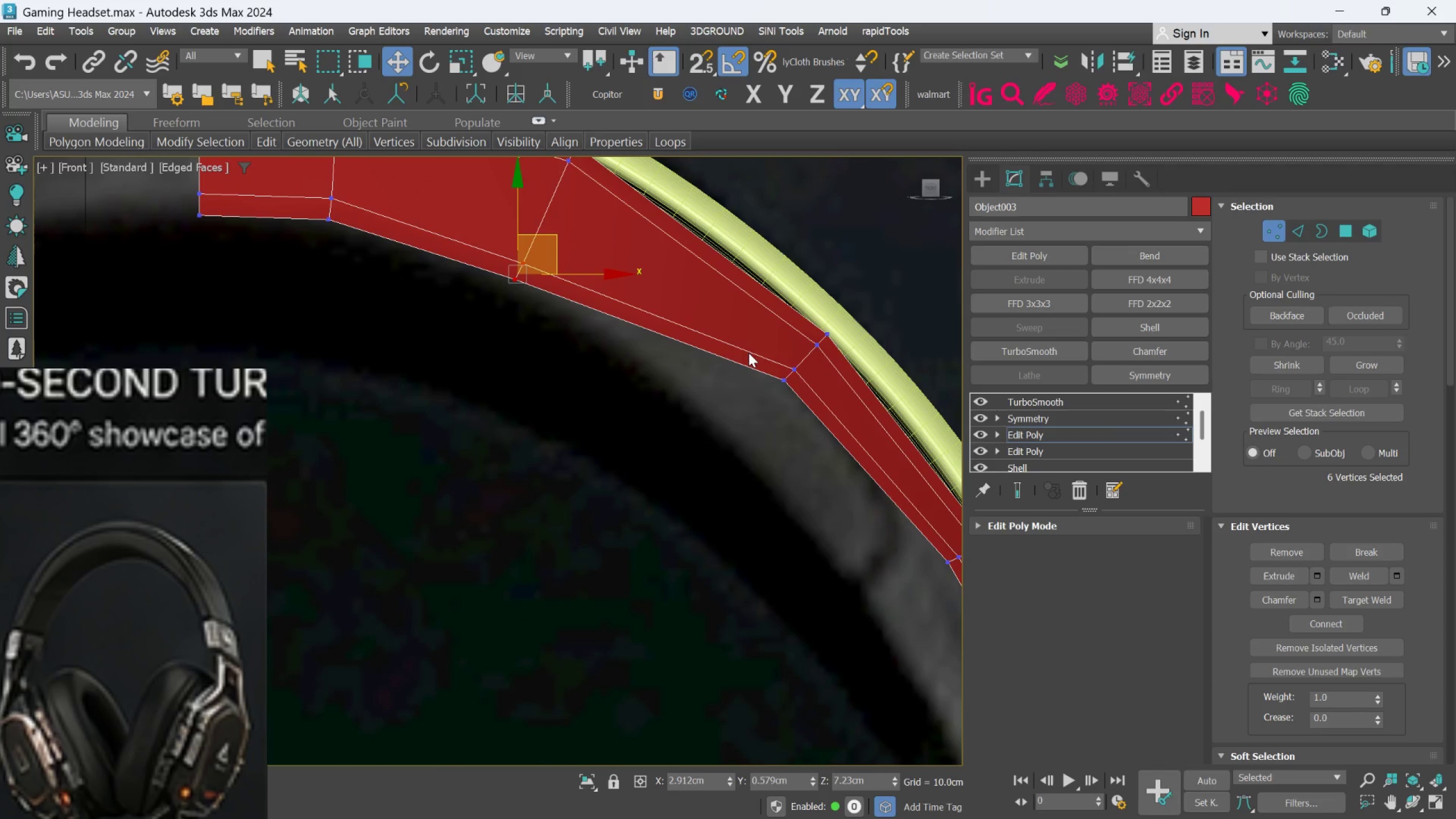 
scroll: coordinate [751, 359], scroll_direction: down, amount: 1.0
 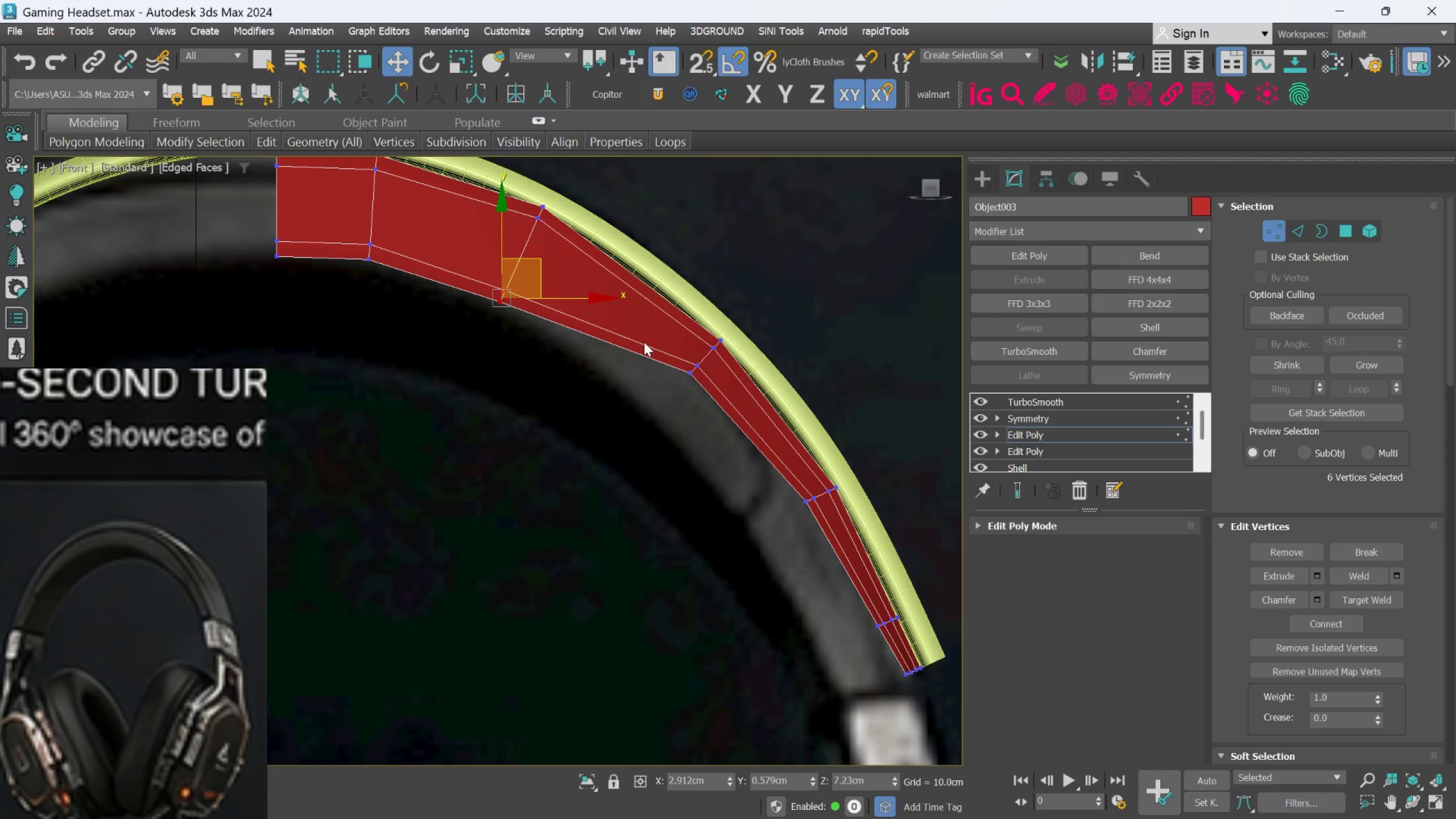 
left_click_drag(start_coordinate=[540, 262], to_coordinate=[545, 255])
 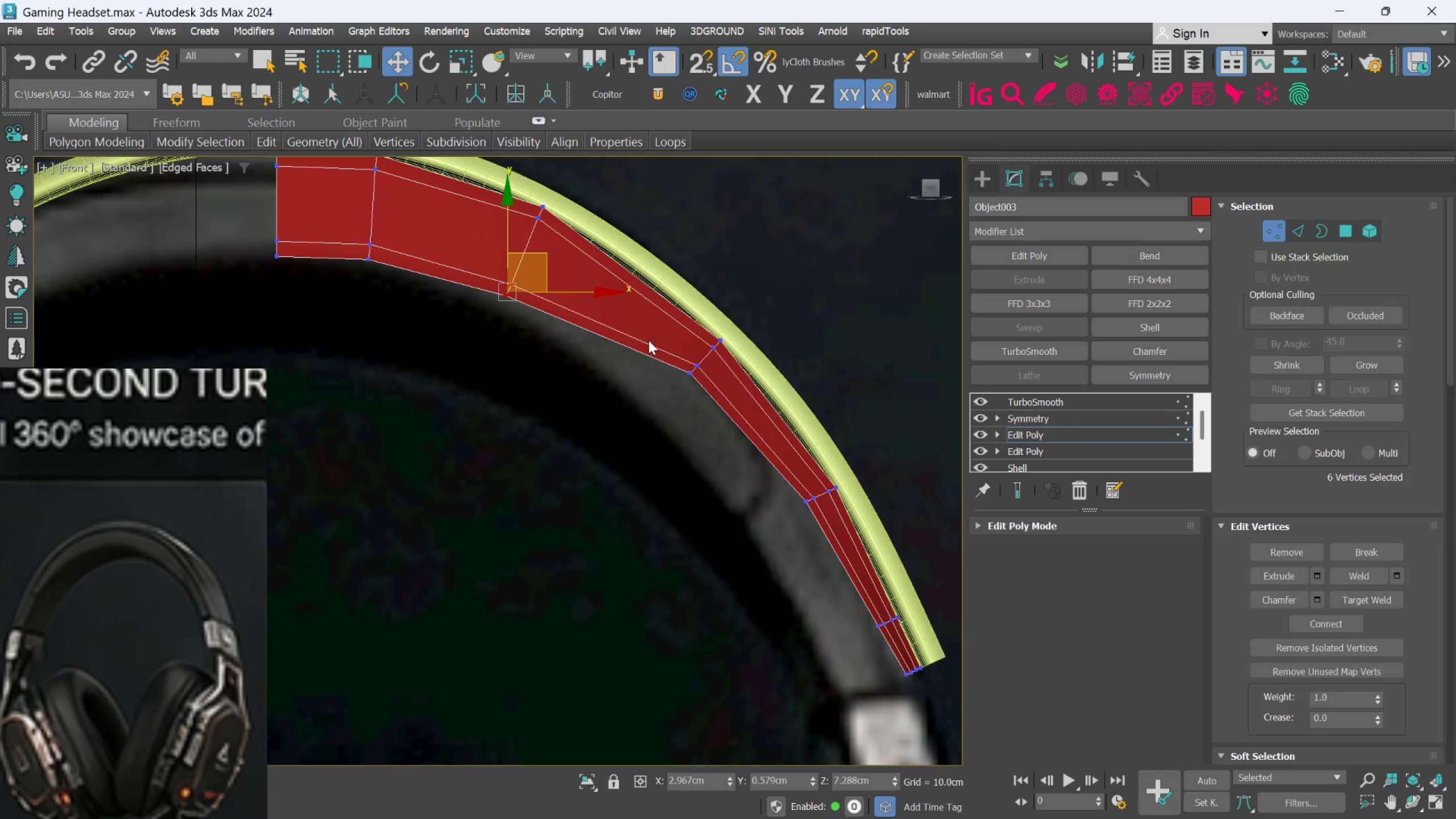 
left_click_drag(start_coordinate=[647, 332], to_coordinate=[677, 382])
 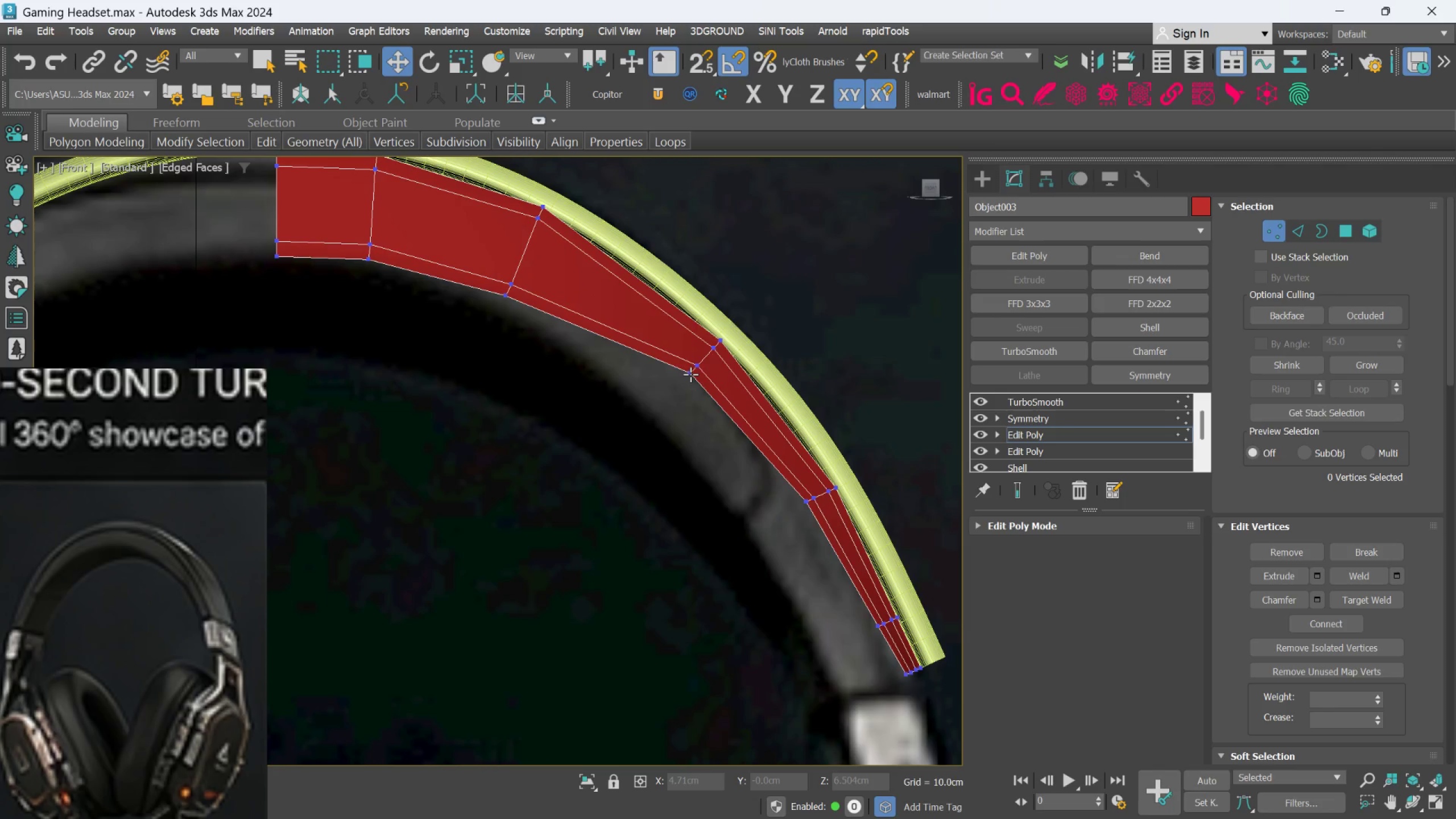 
scroll: coordinate [691, 374], scroll_direction: down, amount: 1.0
 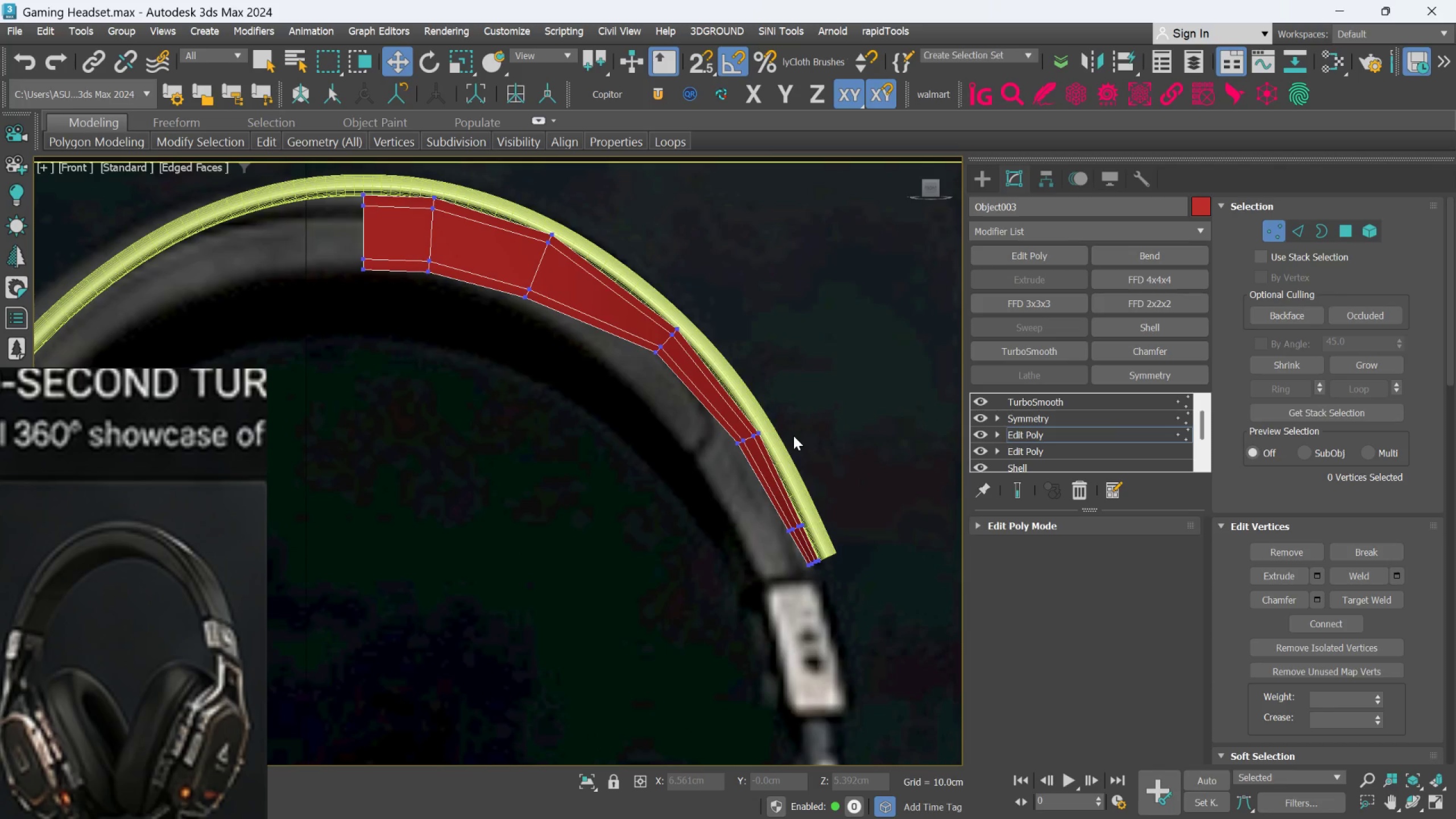 
scroll: coordinate [653, 360], scroll_direction: up, amount: 1.0
 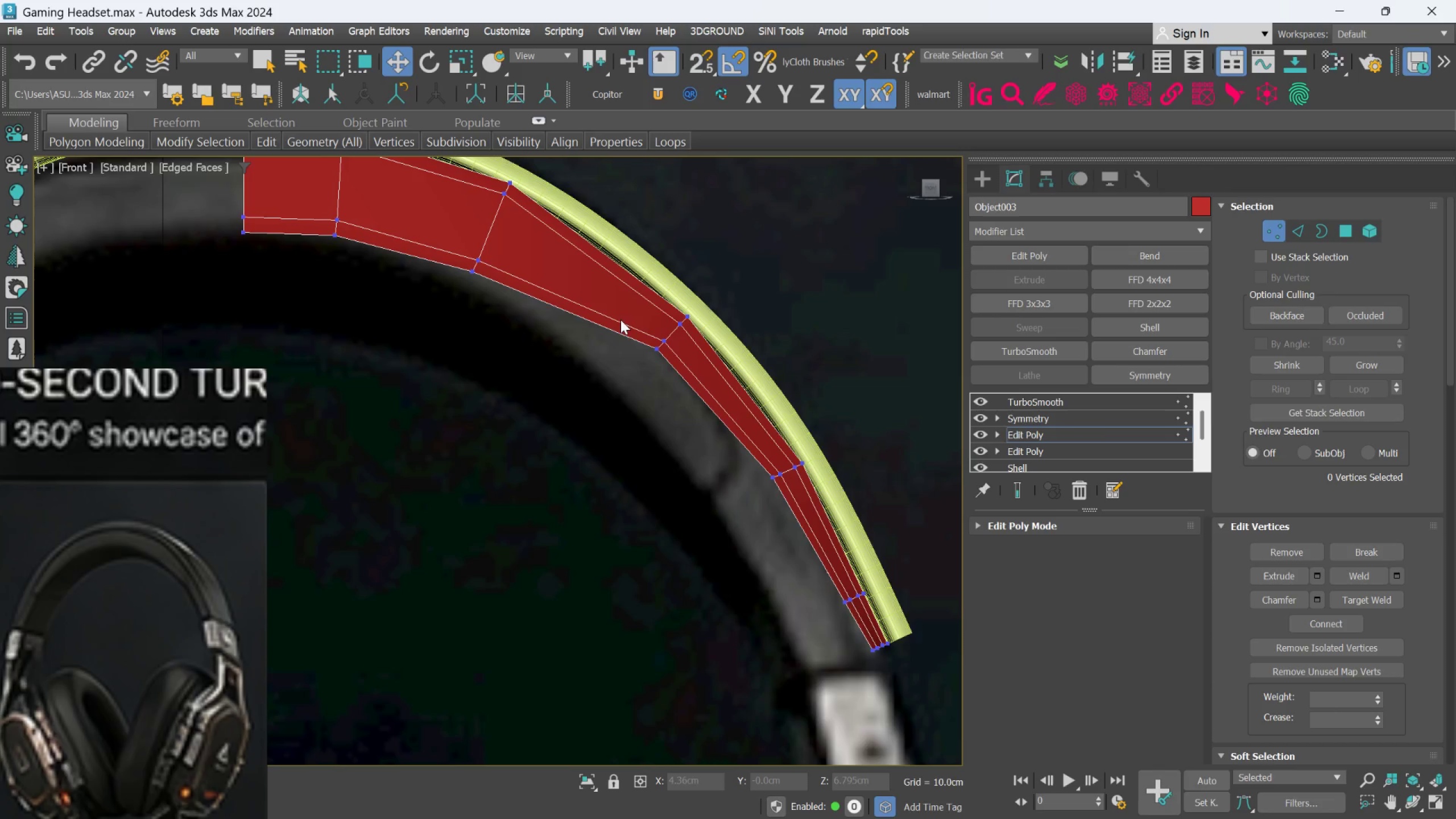 
left_click([622, 317])
 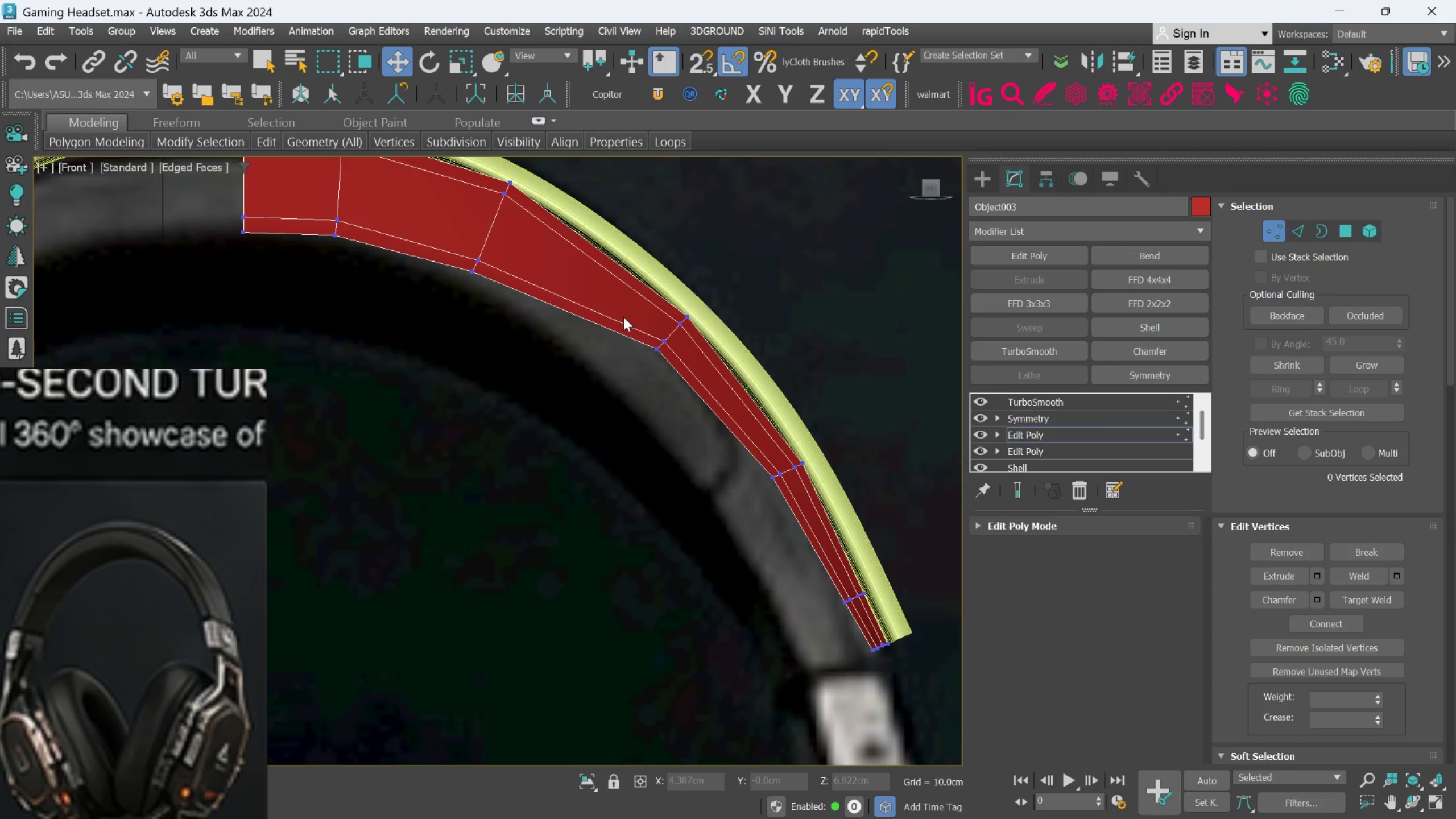 
scroll: coordinate [630, 320], scroll_direction: down, amount: 1.0
 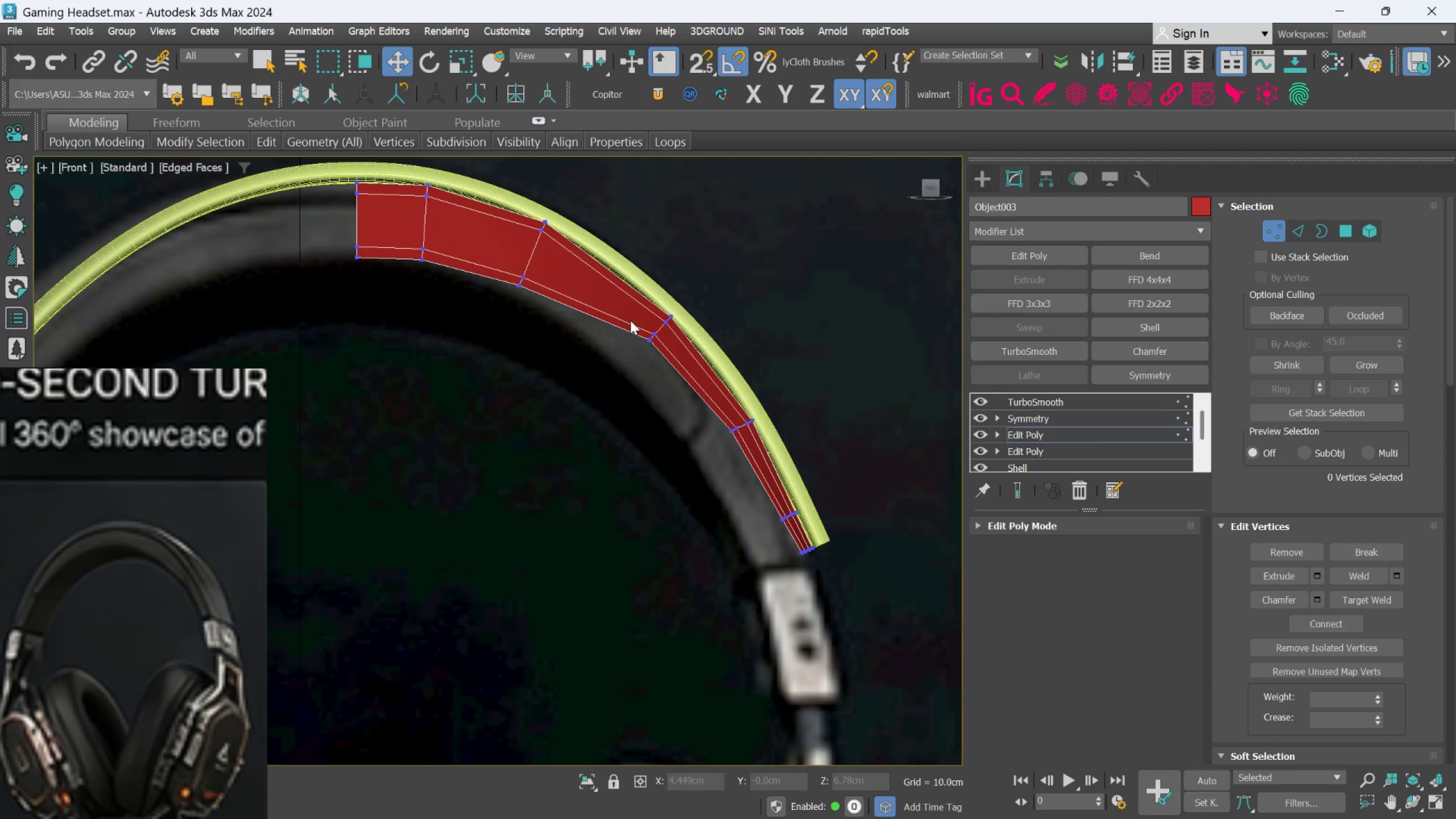 
key(Control+Z)
 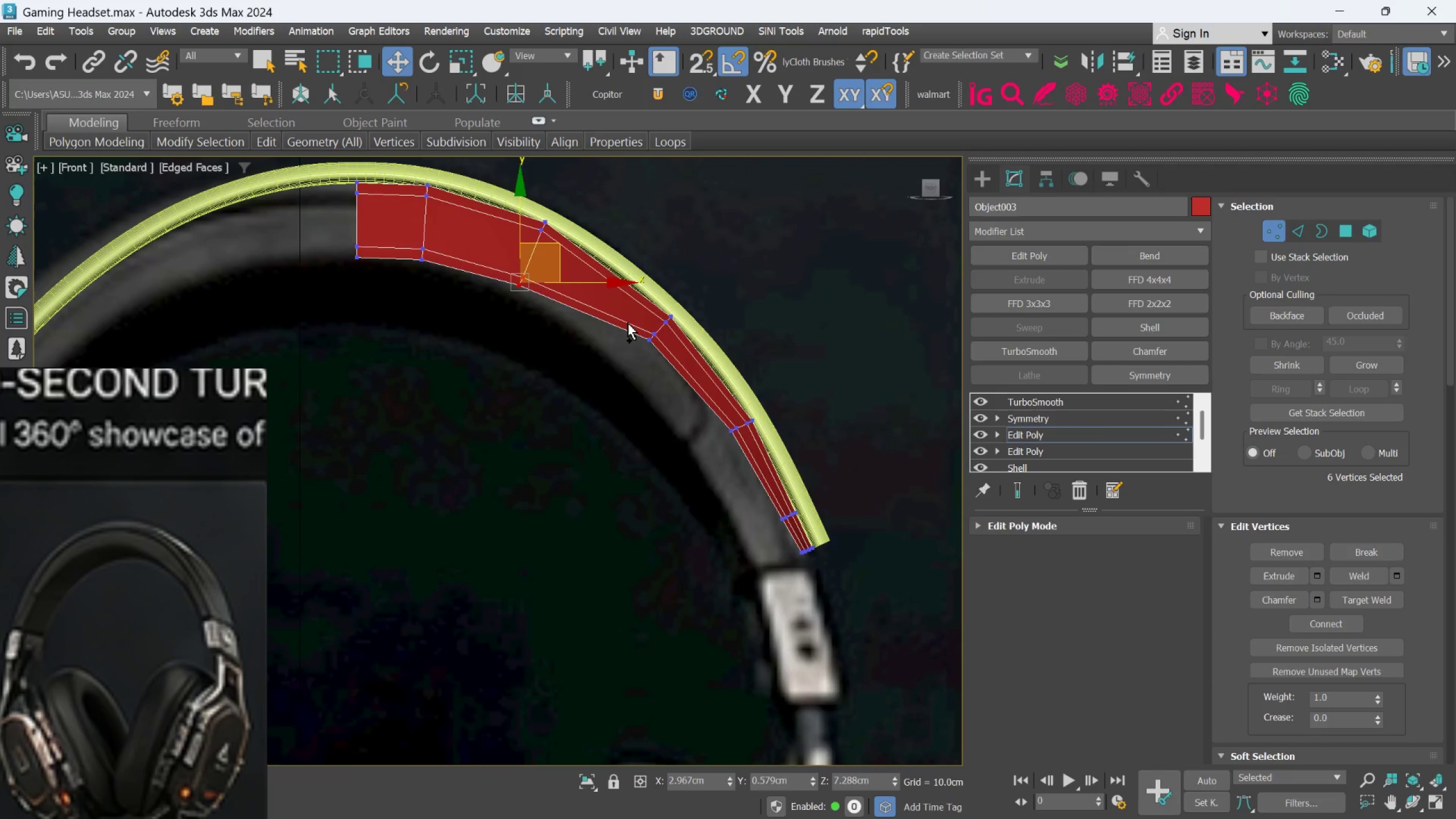 
key(Control+Z)
 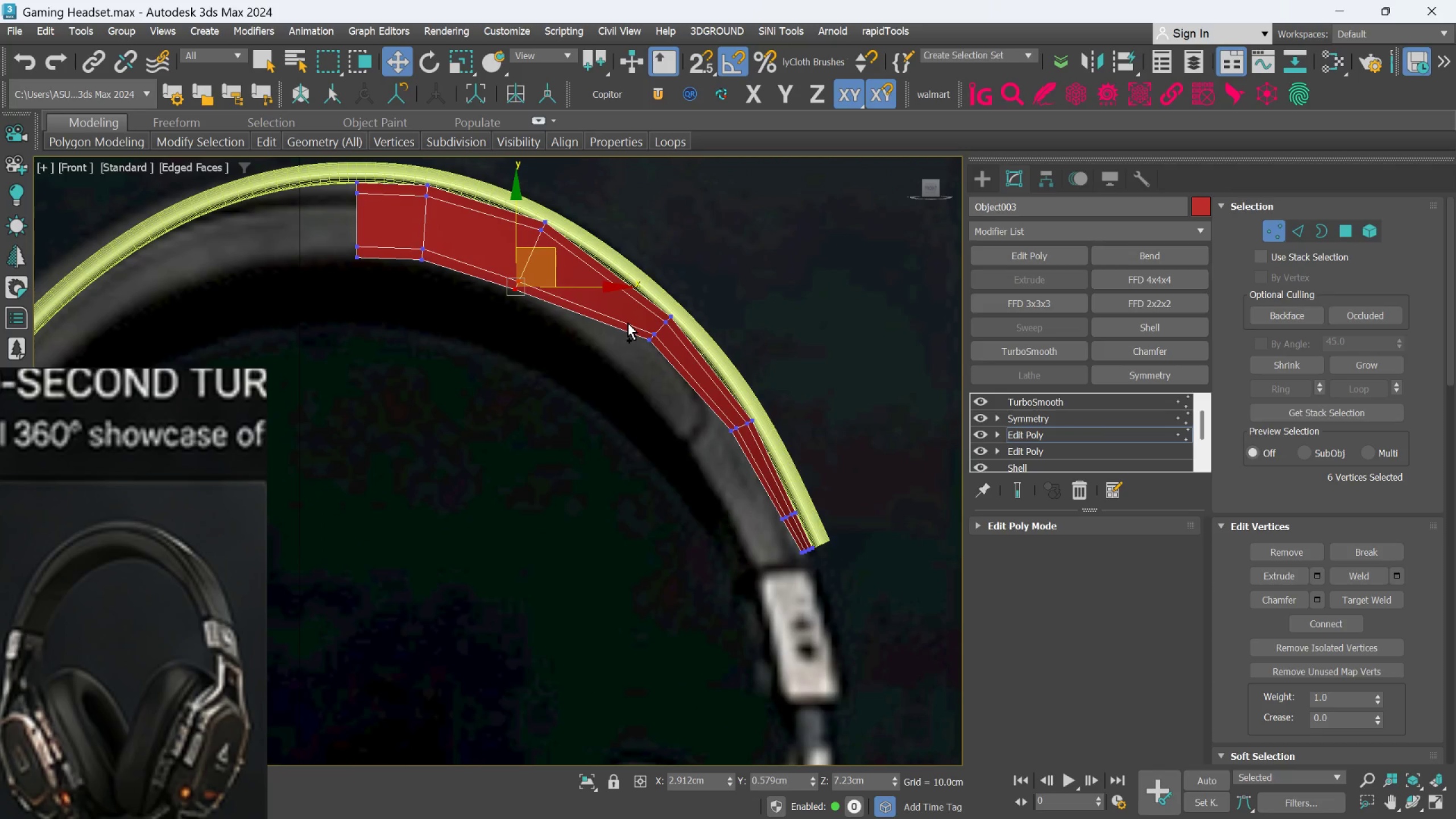 
key(Control+Z)
 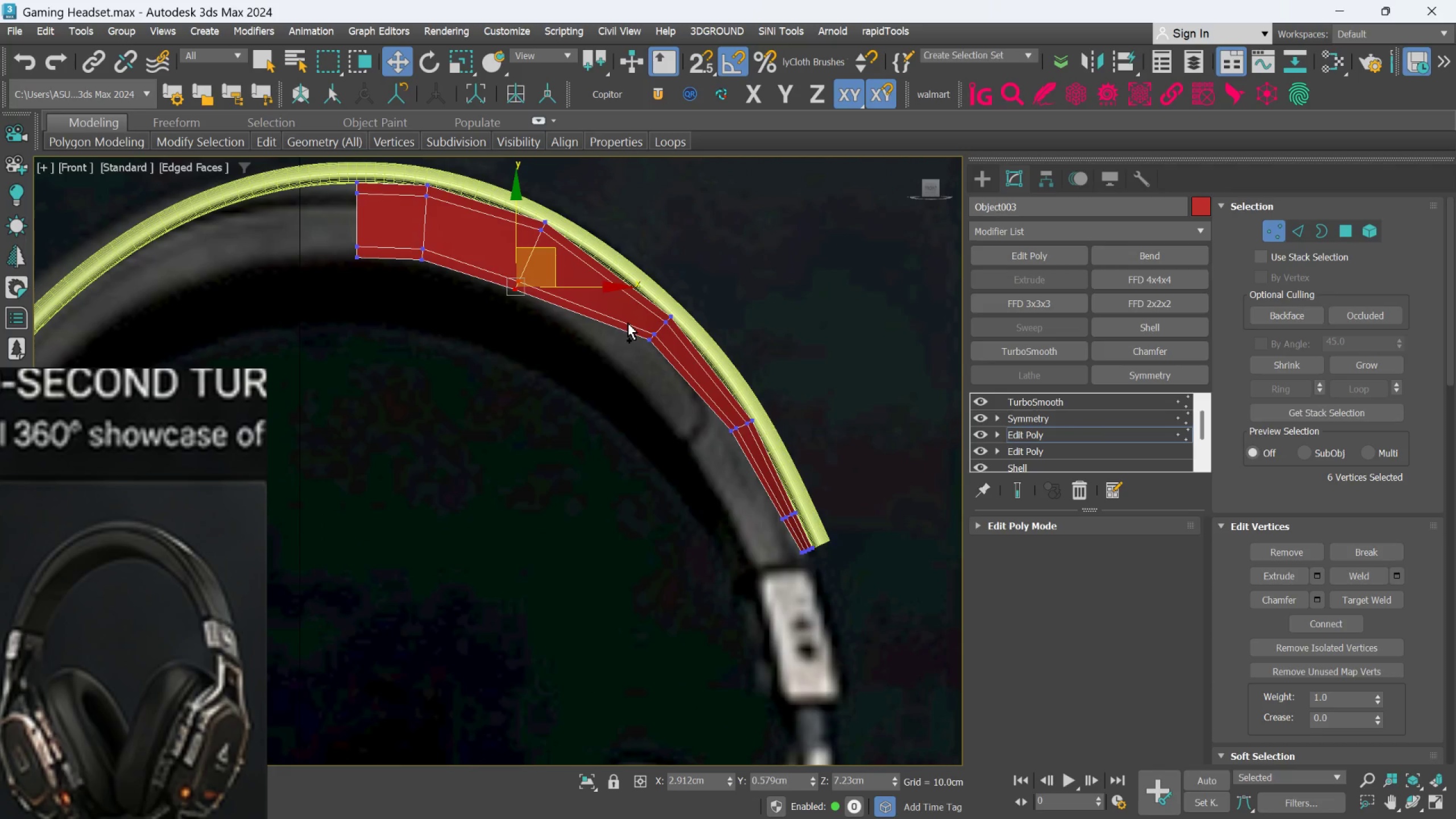 
key(Control+Z)
 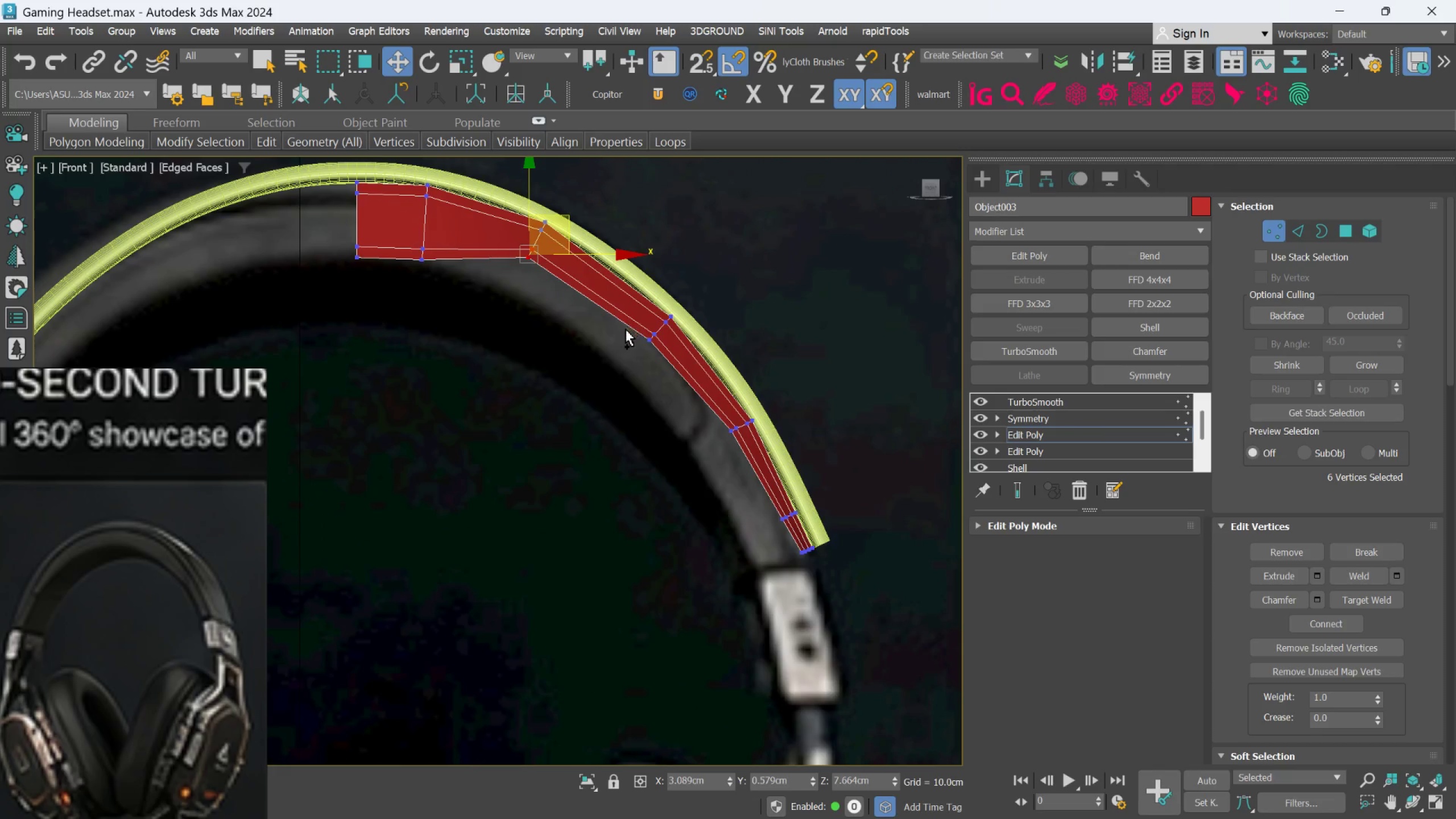 
key(Control+Z)
 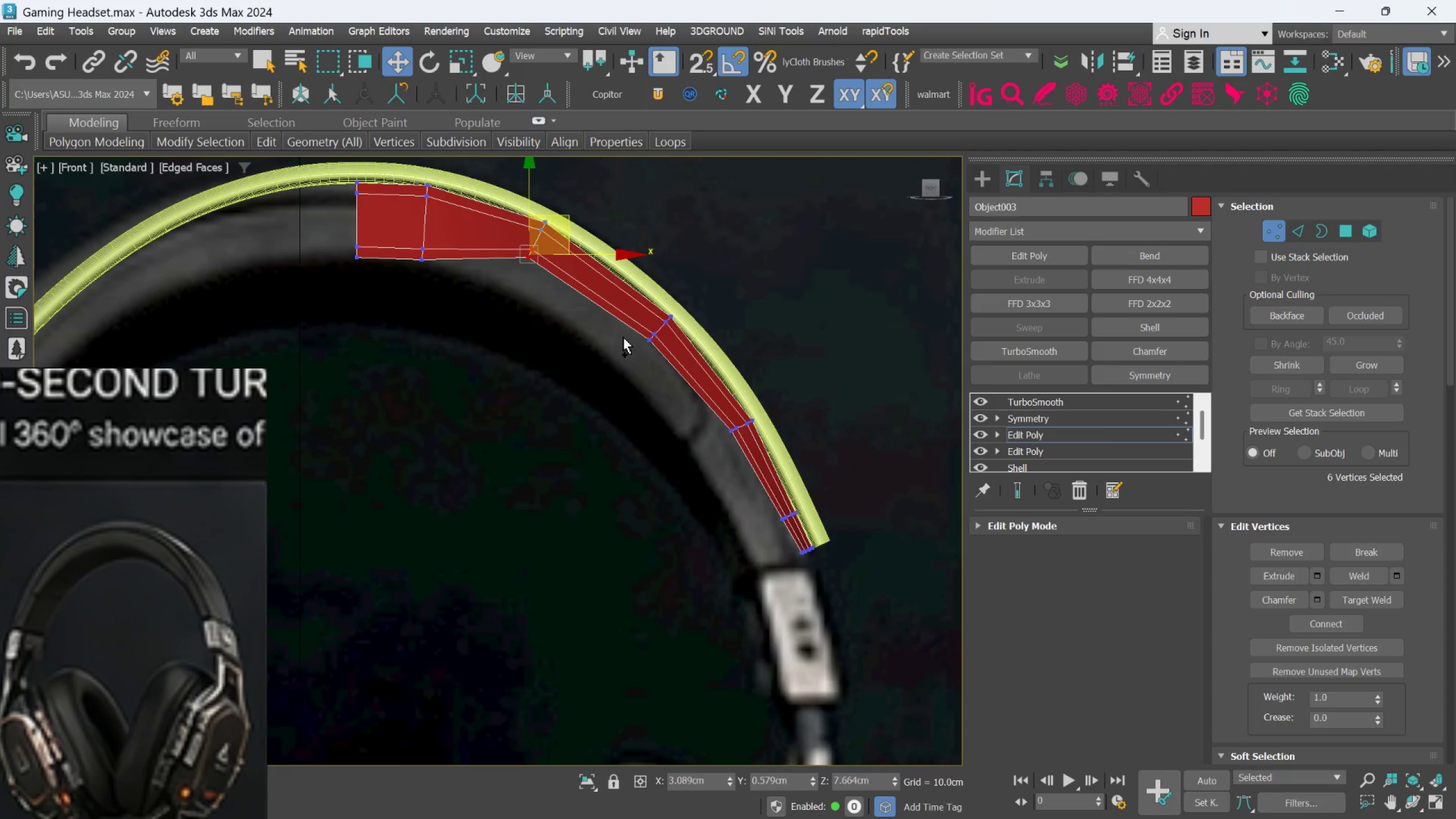 
key(Control+Z)
 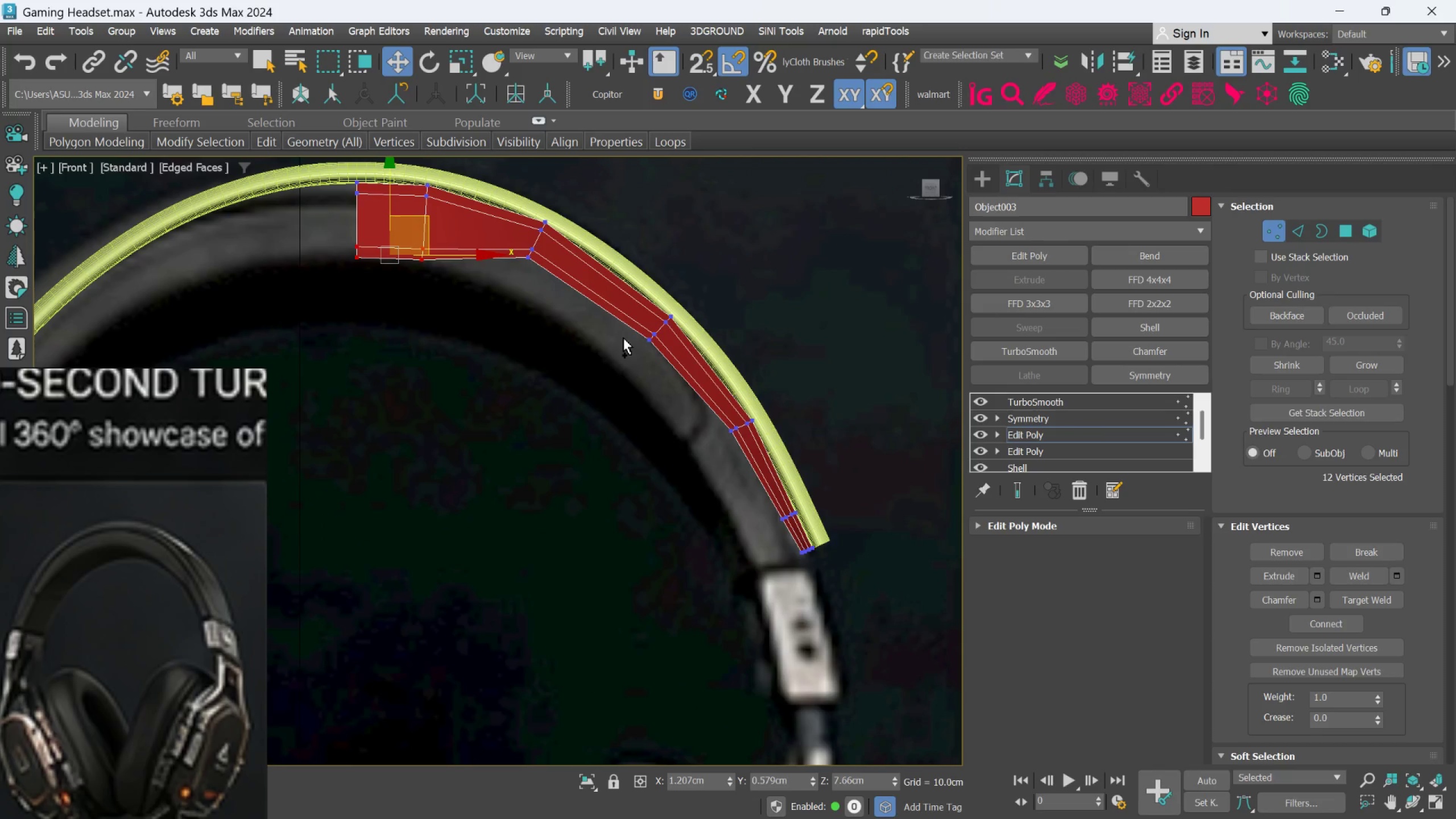 
key(Control+Z)
 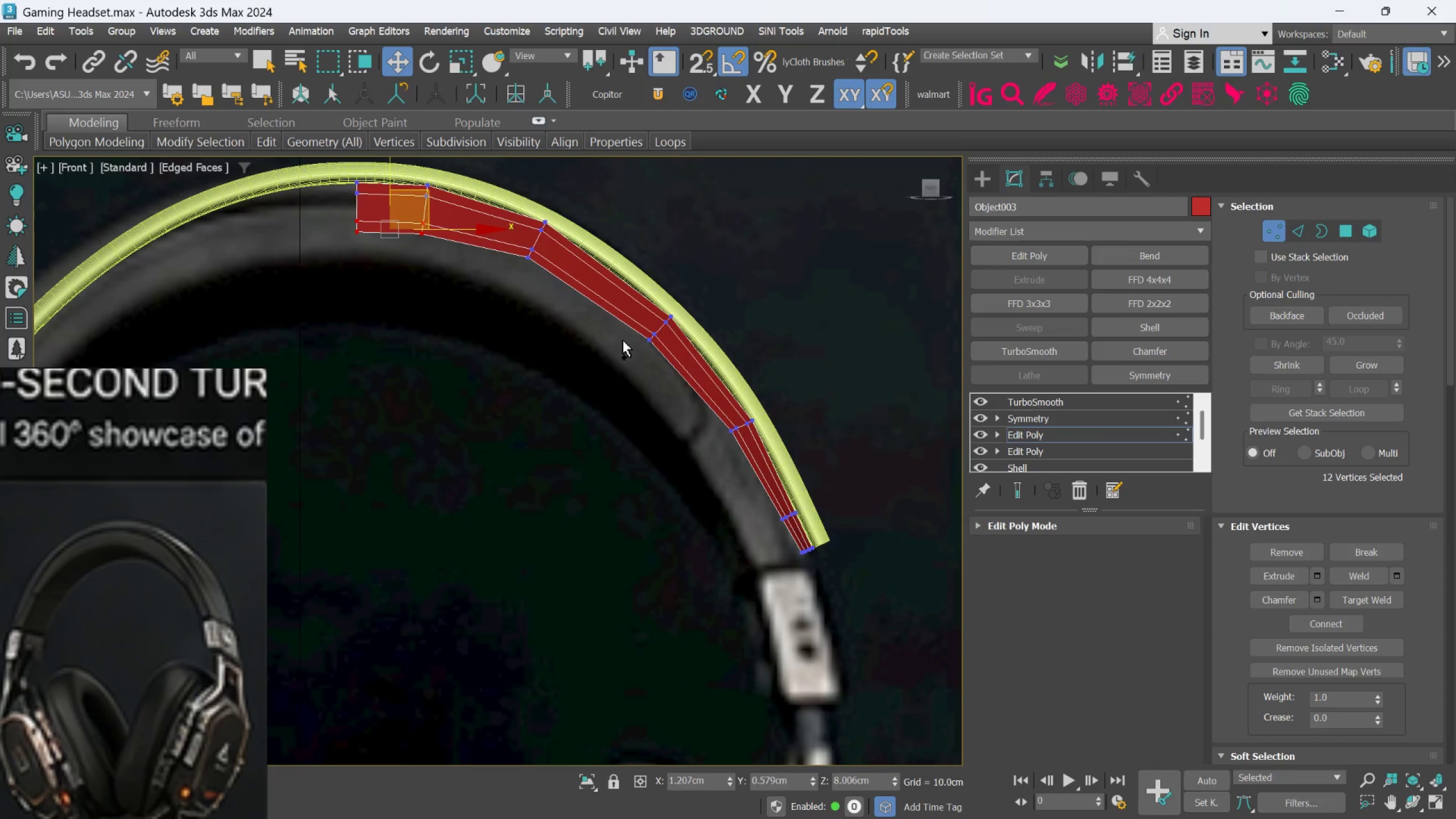 
scroll: coordinate [622, 341], scroll_direction: down, amount: 1.0
 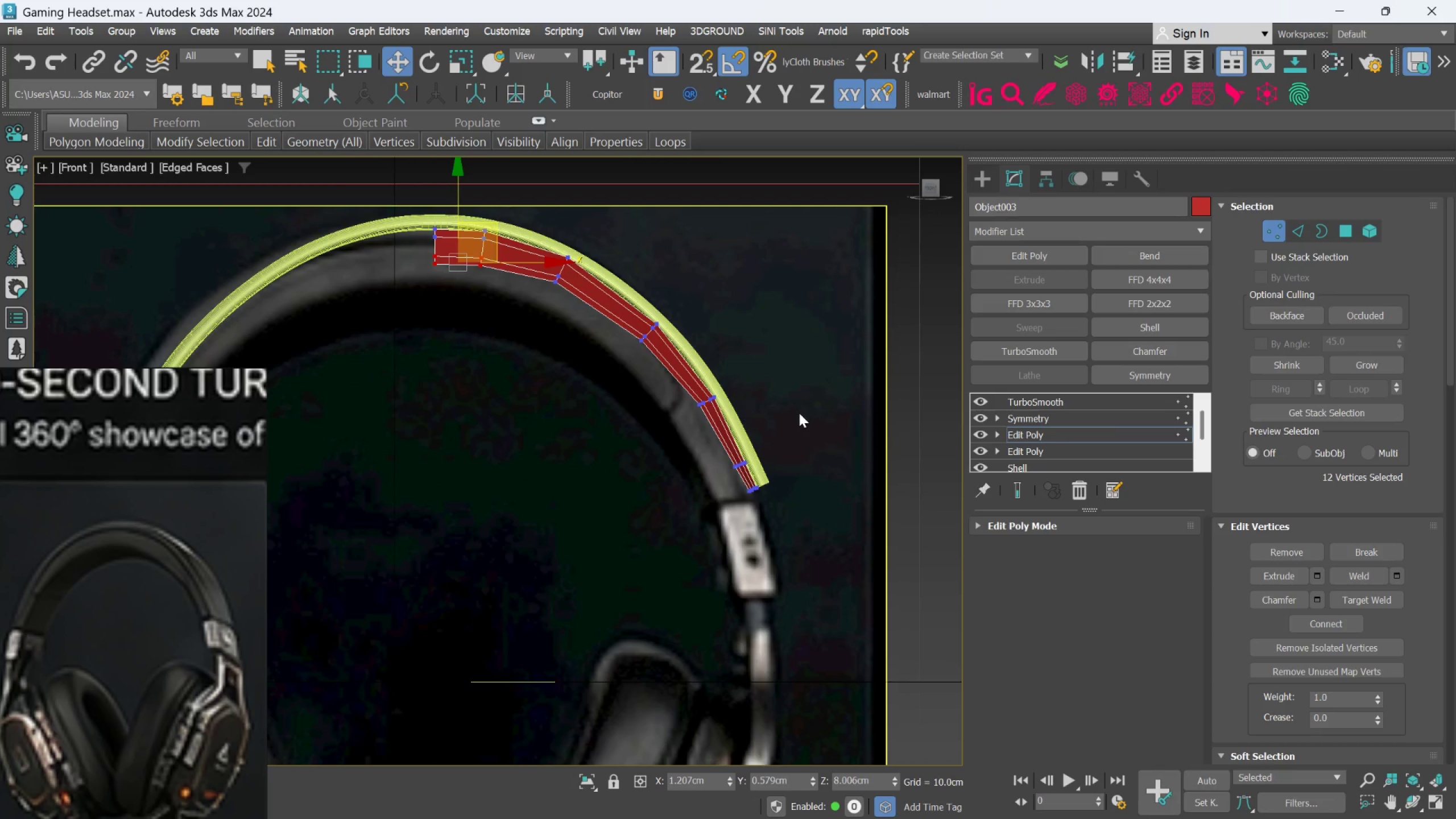 
scroll: coordinate [798, 419], scroll_direction: up, amount: 1.0
 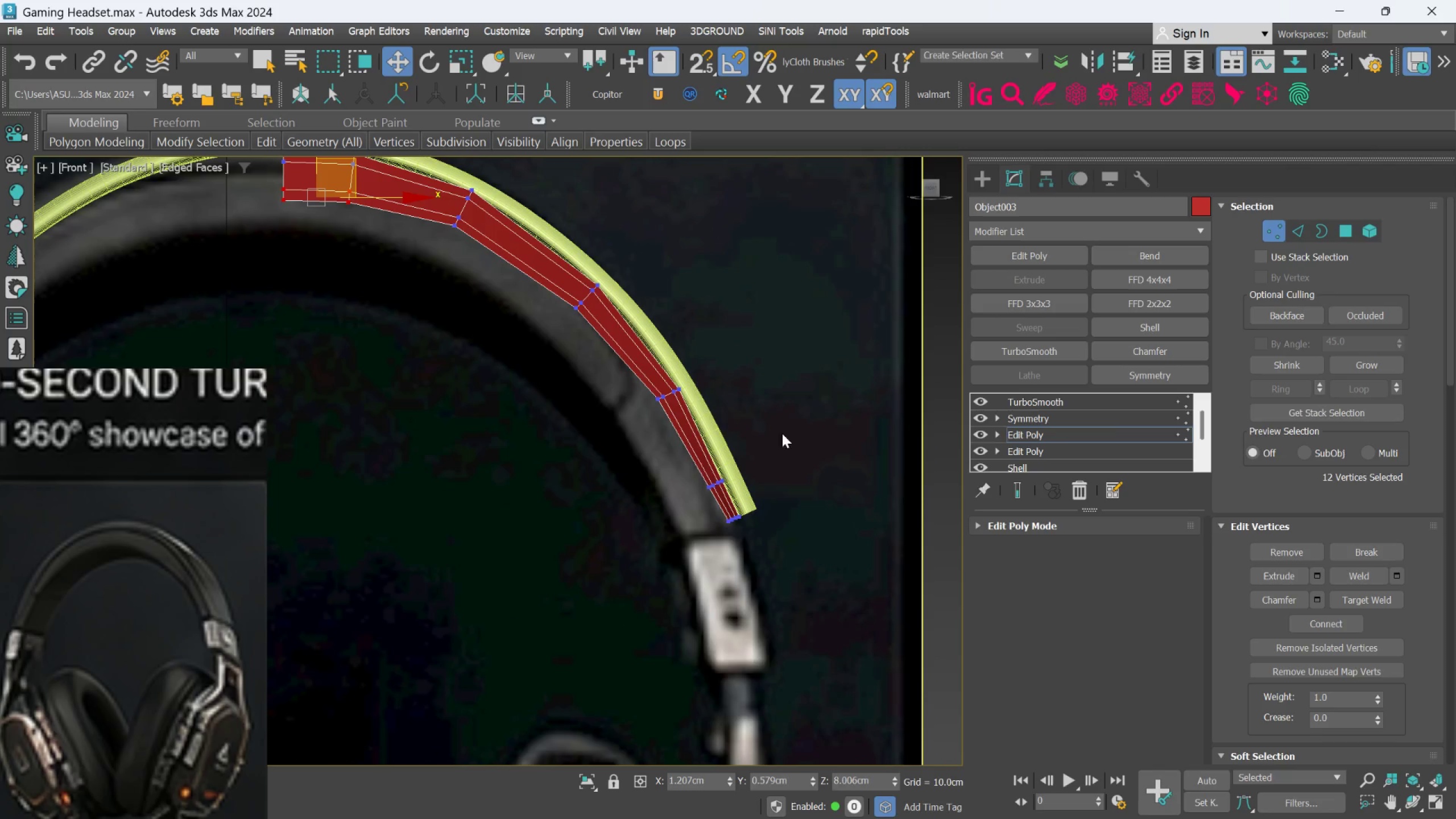 
scroll: coordinate [766, 454], scroll_direction: none, amount: 0.0
 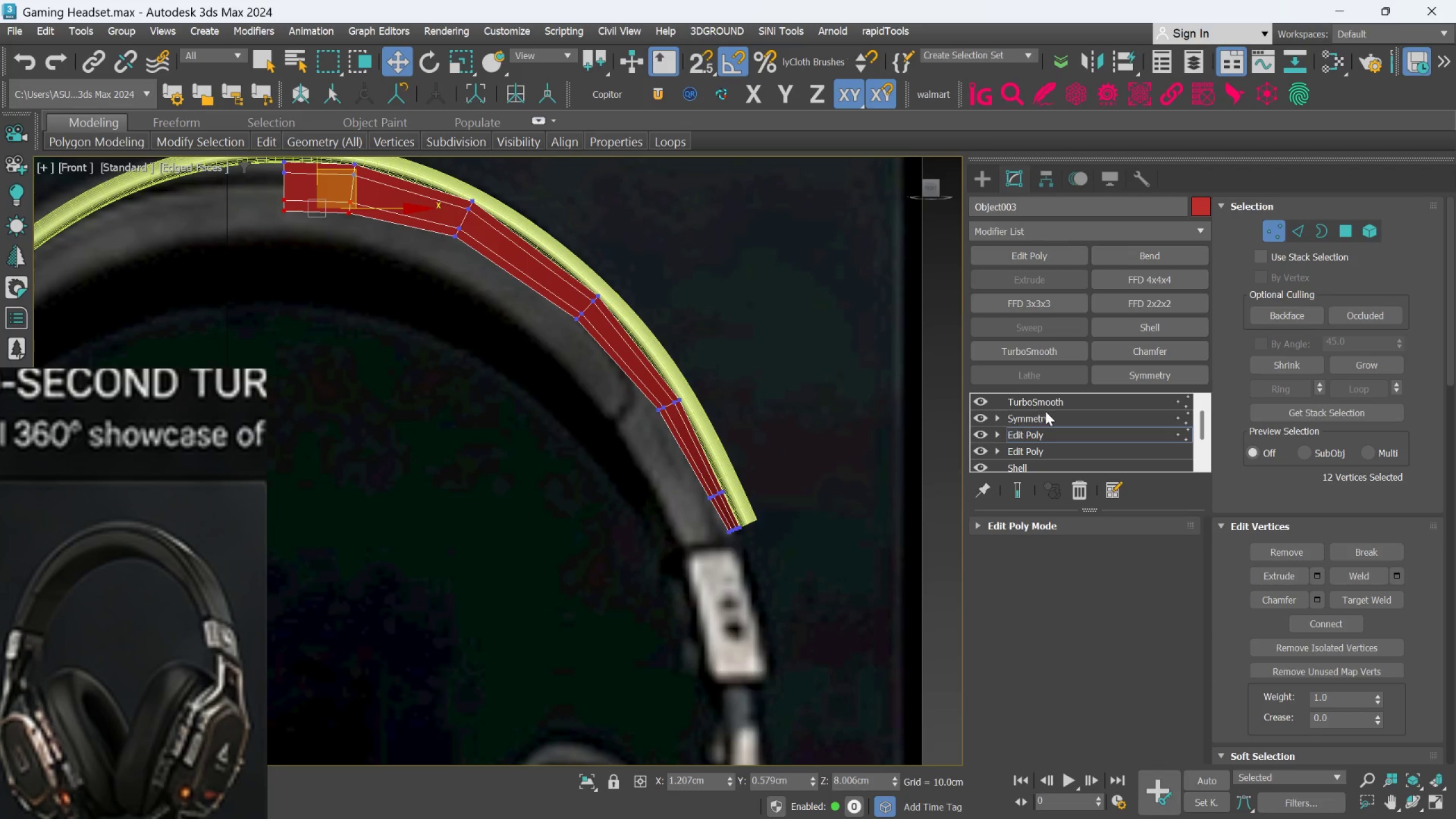 
left_click([1048, 404])
 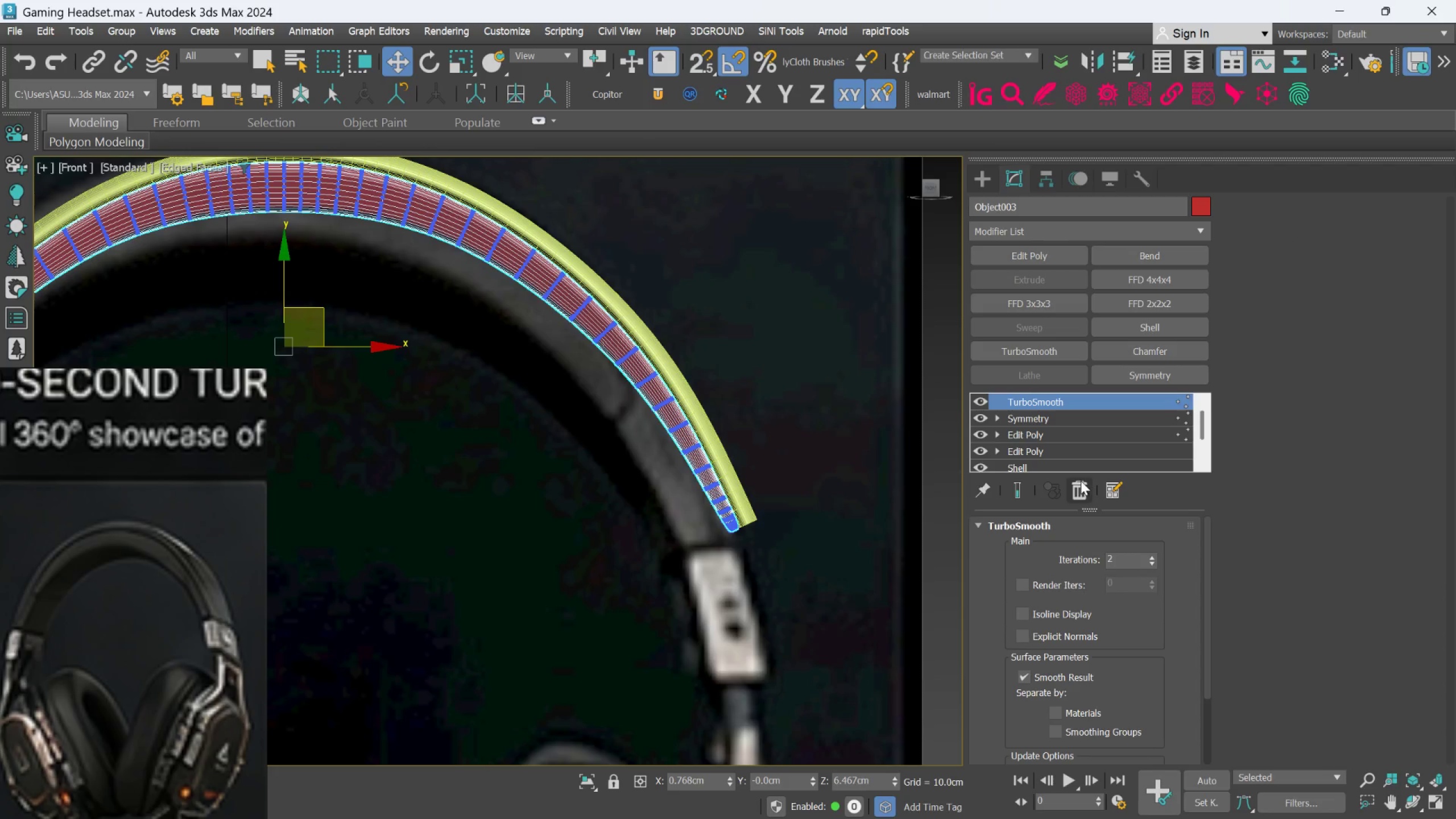 
left_click([1079, 485])
 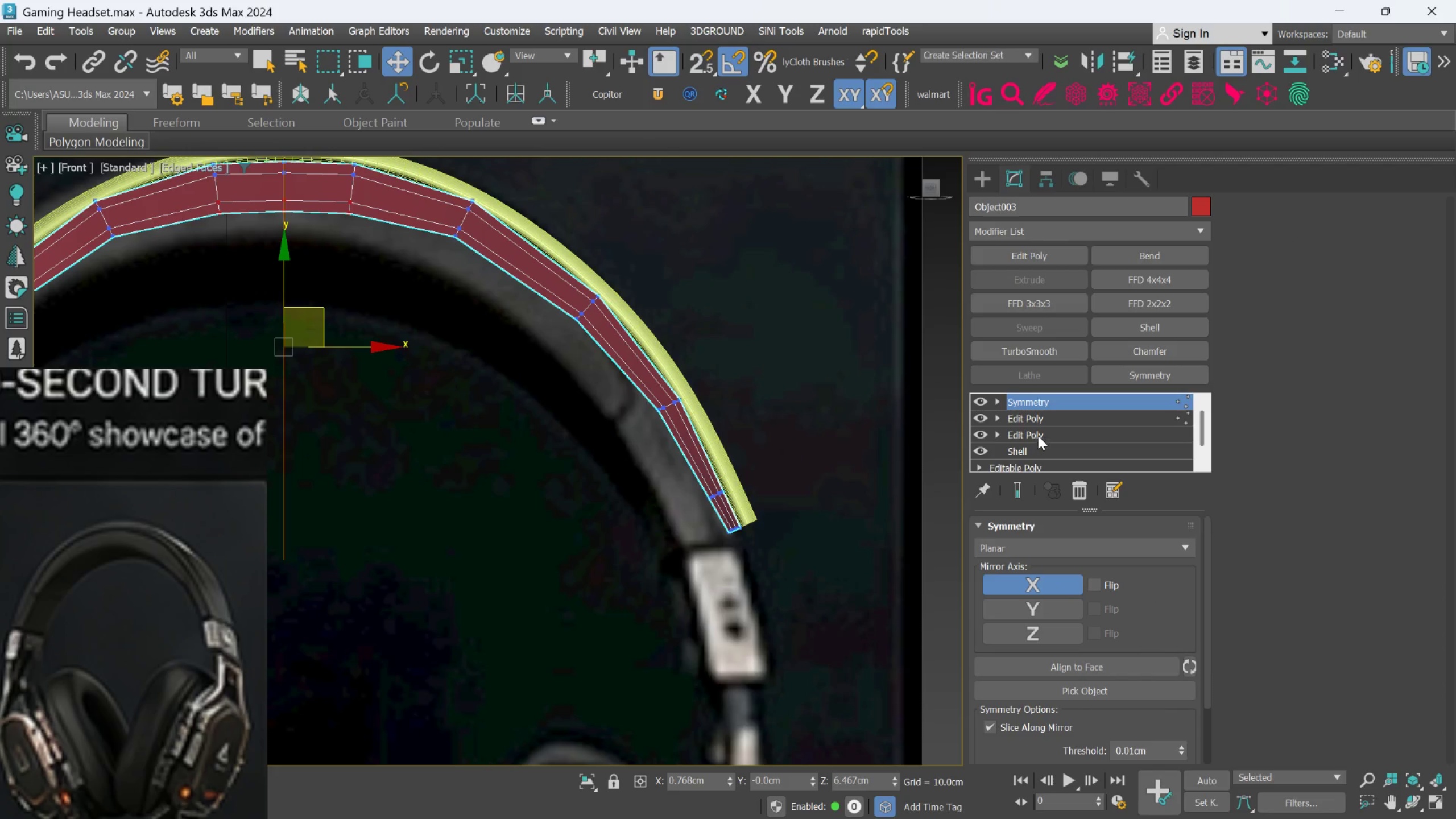 
wait(6.12)
 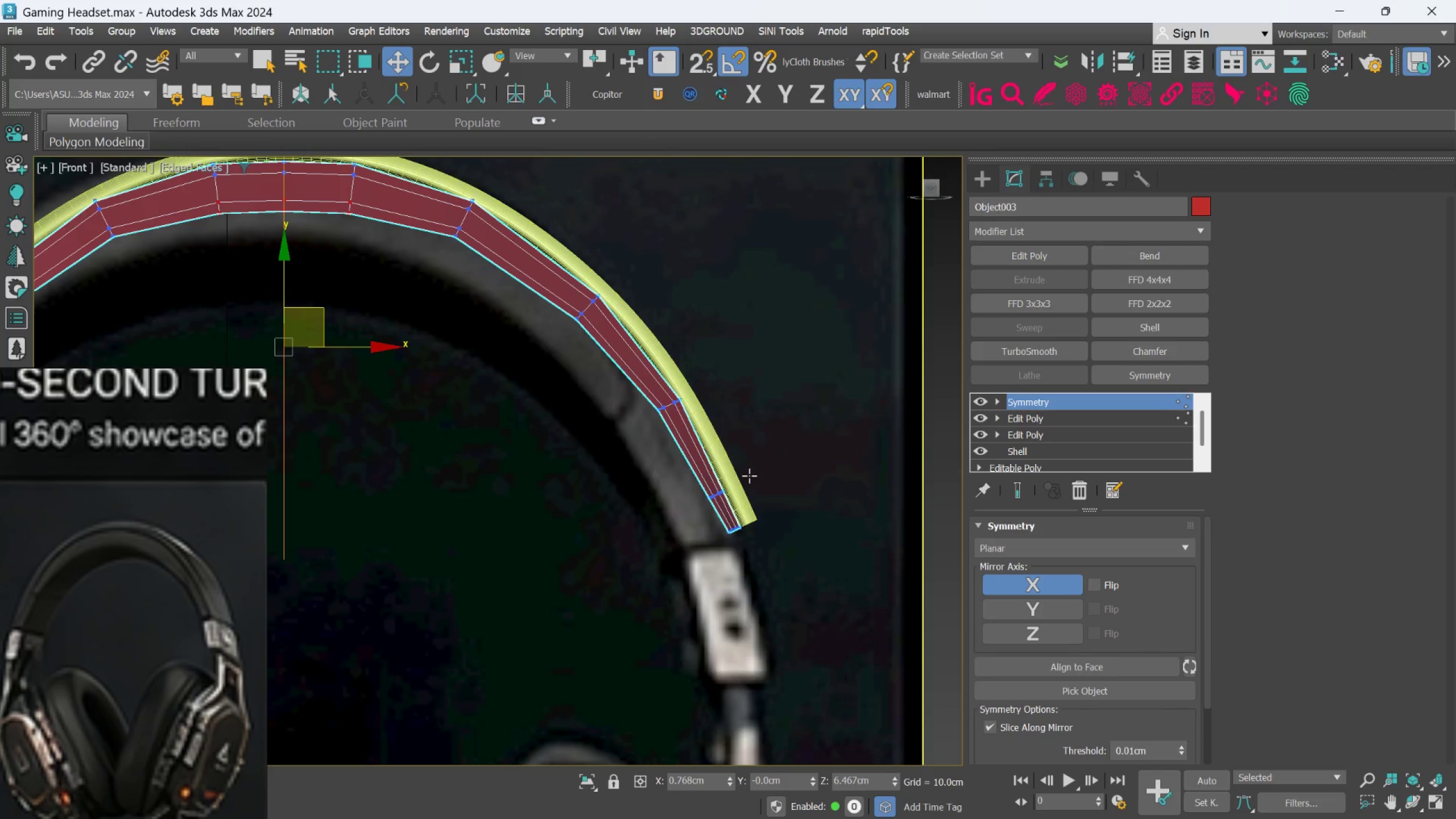 
left_click([1080, 483])
 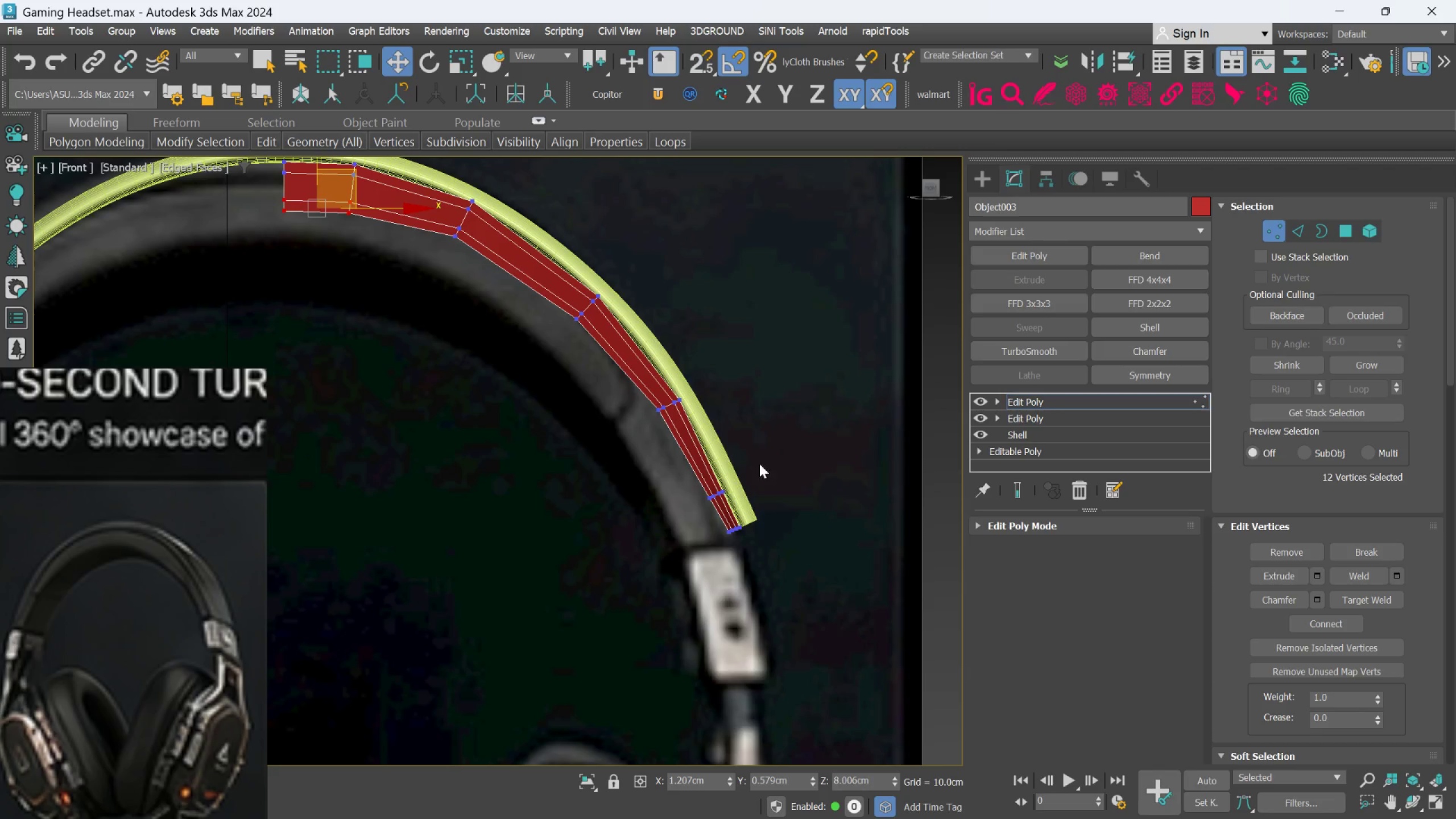 
left_click([976, 179])
 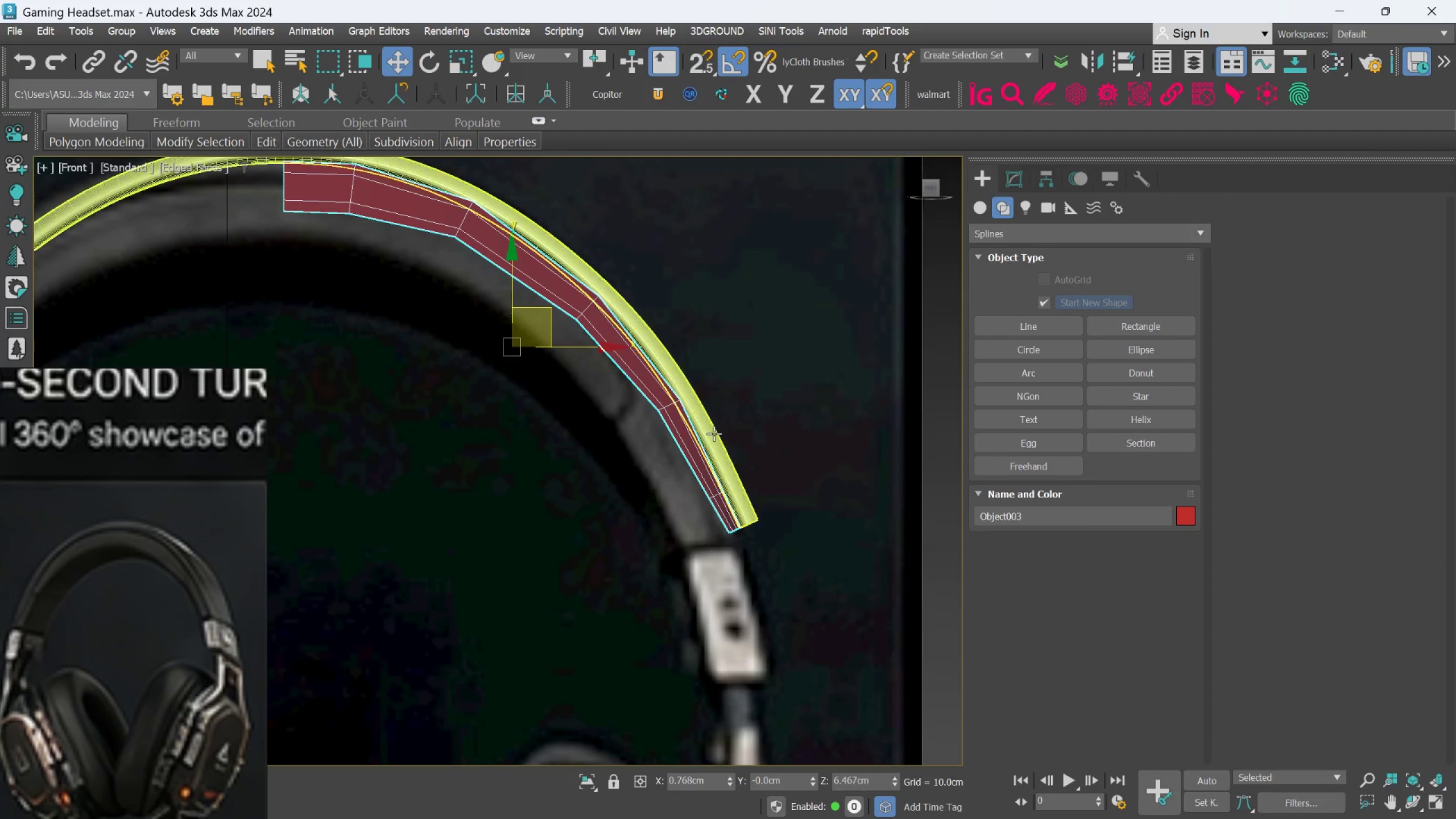 
left_click([712, 436])
 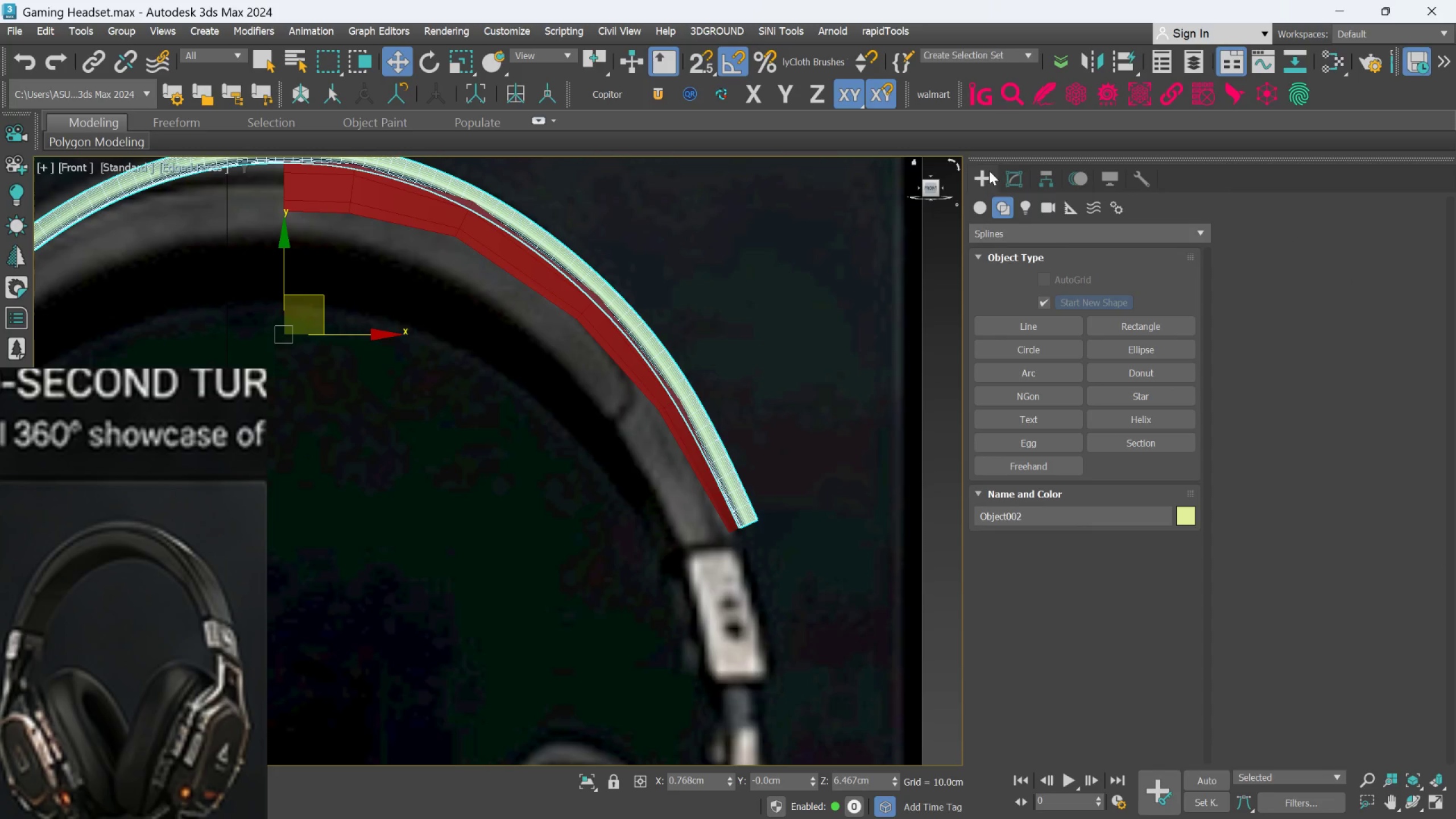 
left_click([1012, 171])
 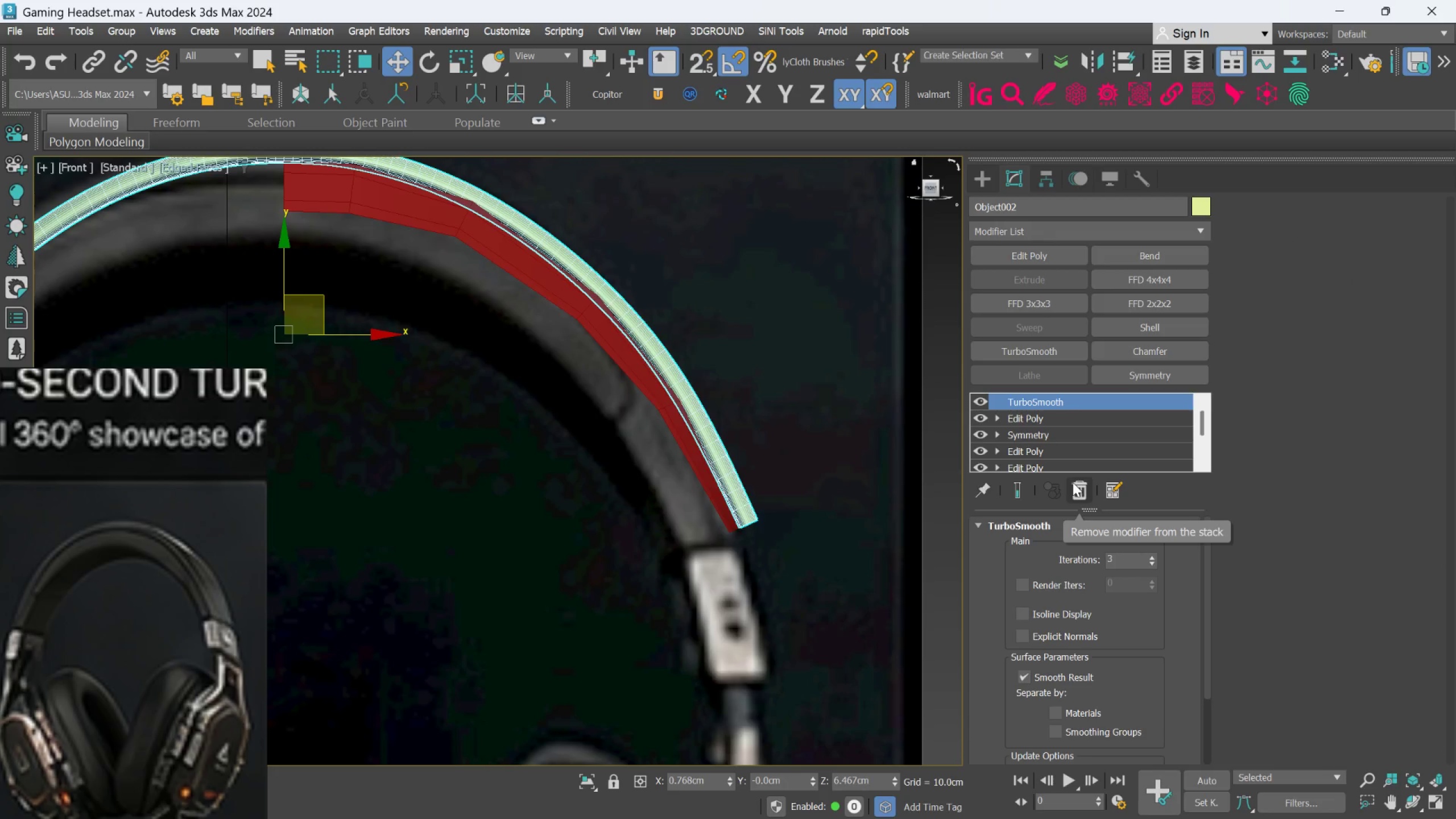 
left_click([1073, 482])
 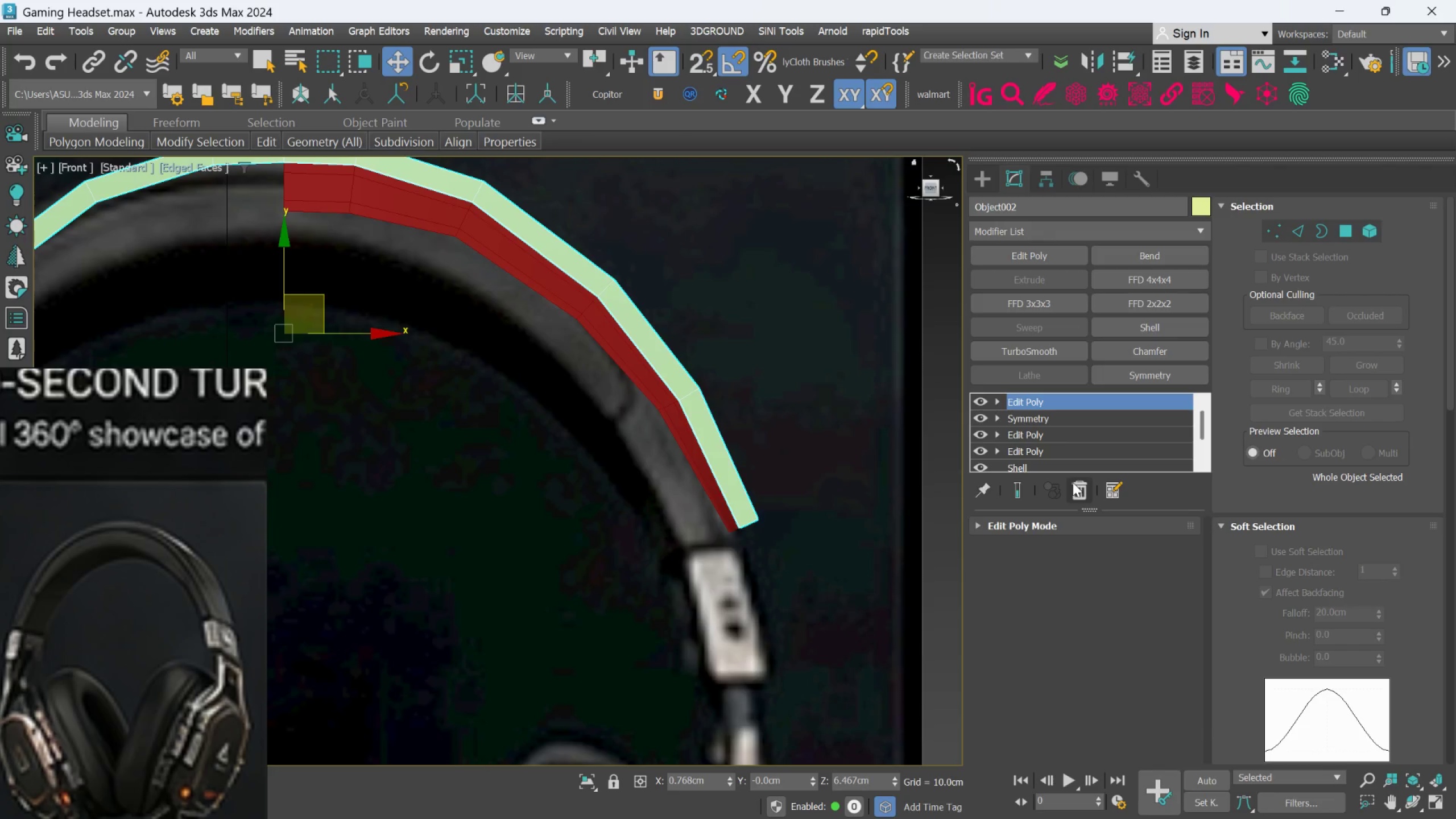 
left_click([1073, 482])
 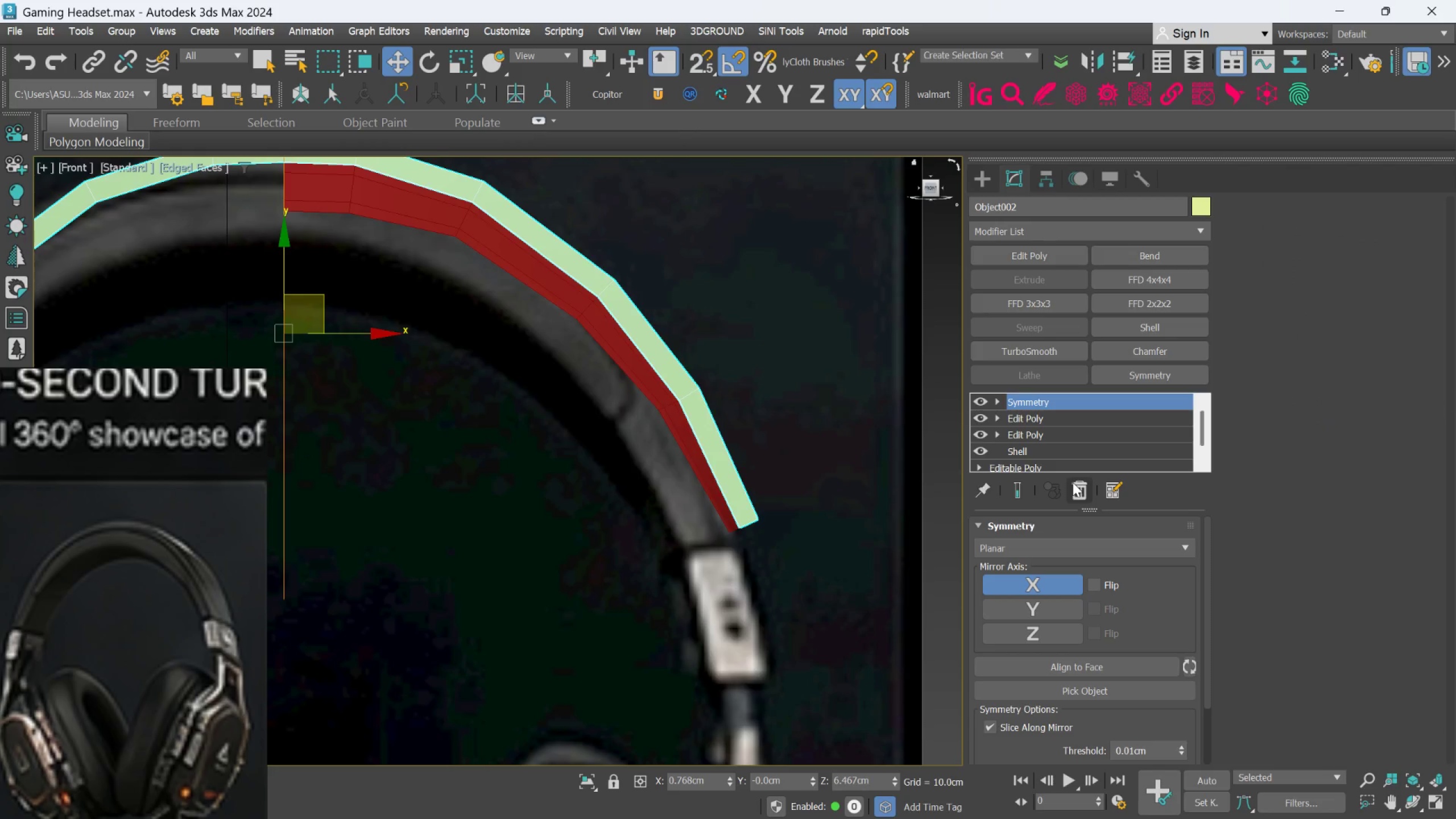 
left_click([1073, 482])
 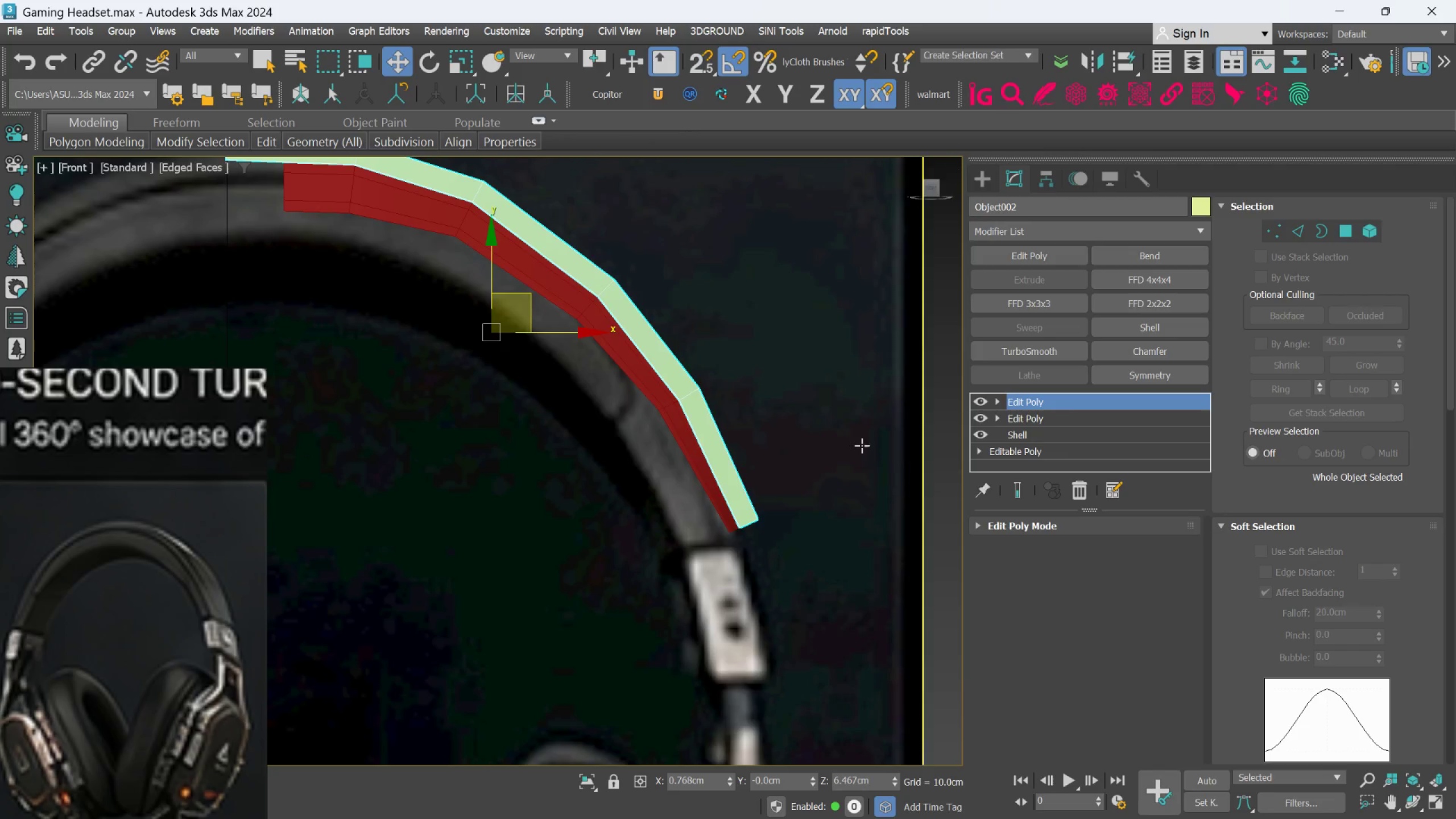 
scroll: coordinate [861, 445], scroll_direction: down, amount: 1.0
 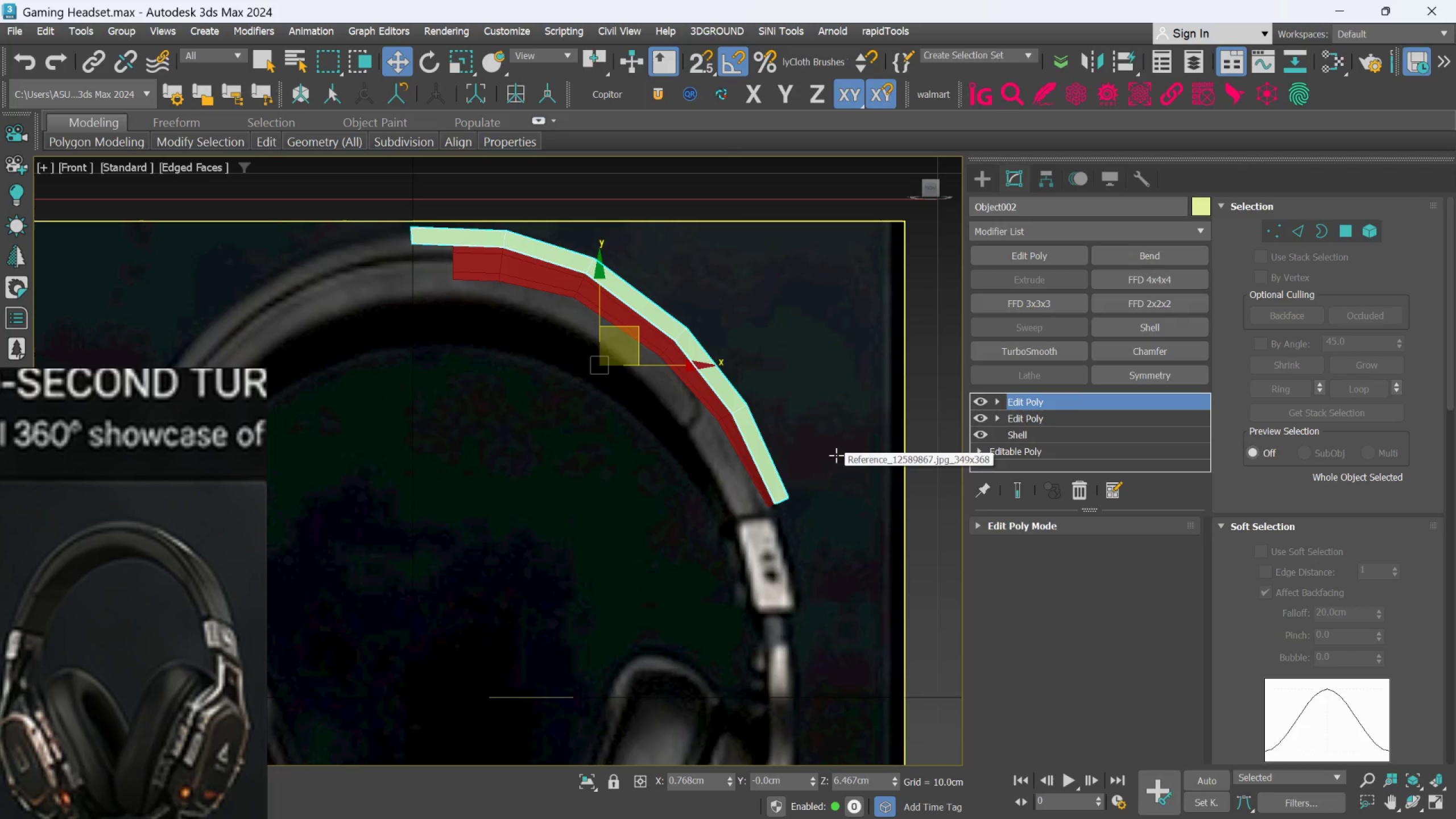 
scroll: coordinate [835, 456], scroll_direction: up, amount: 1.0
 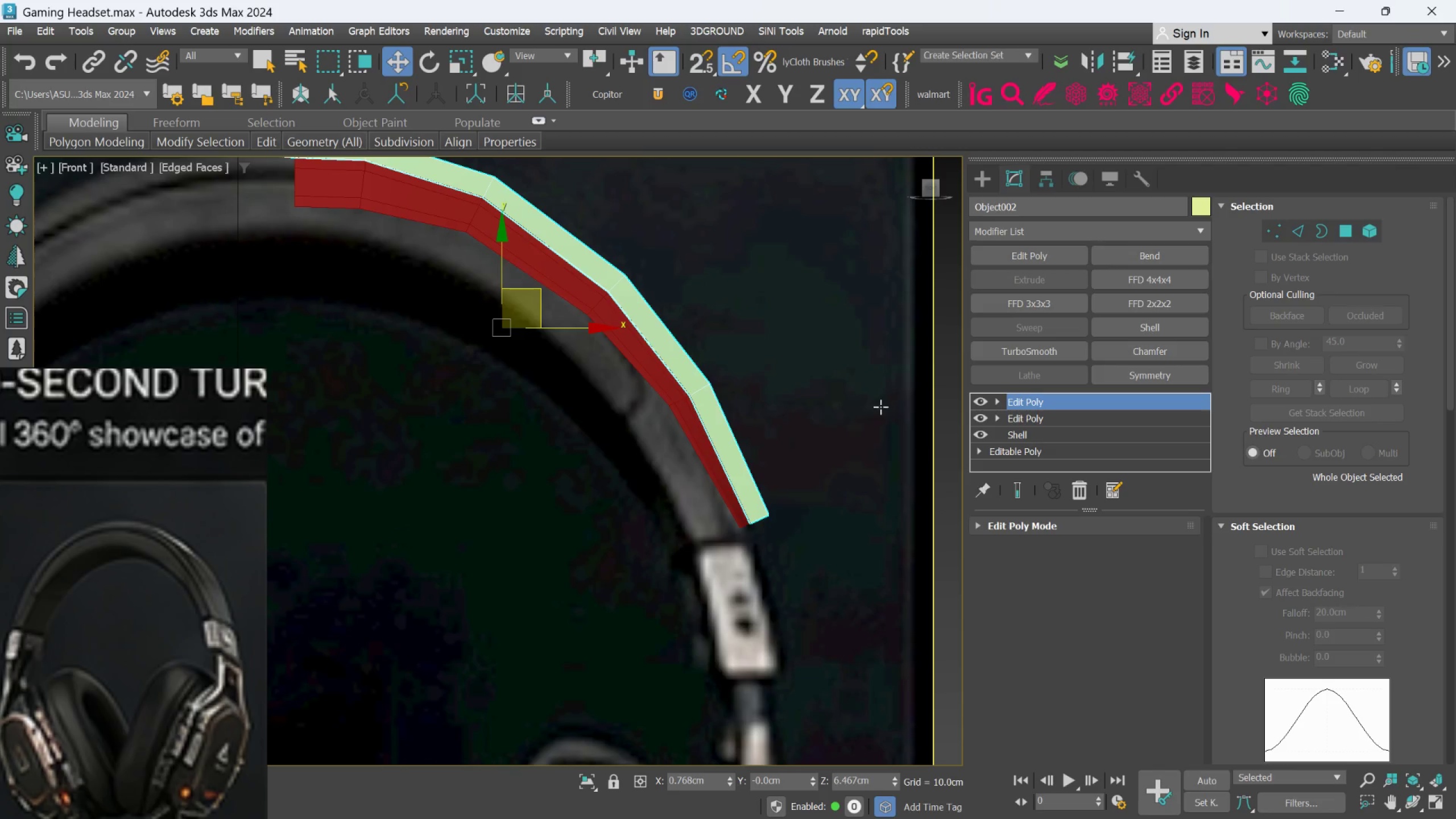 
left_click([808, 400])
 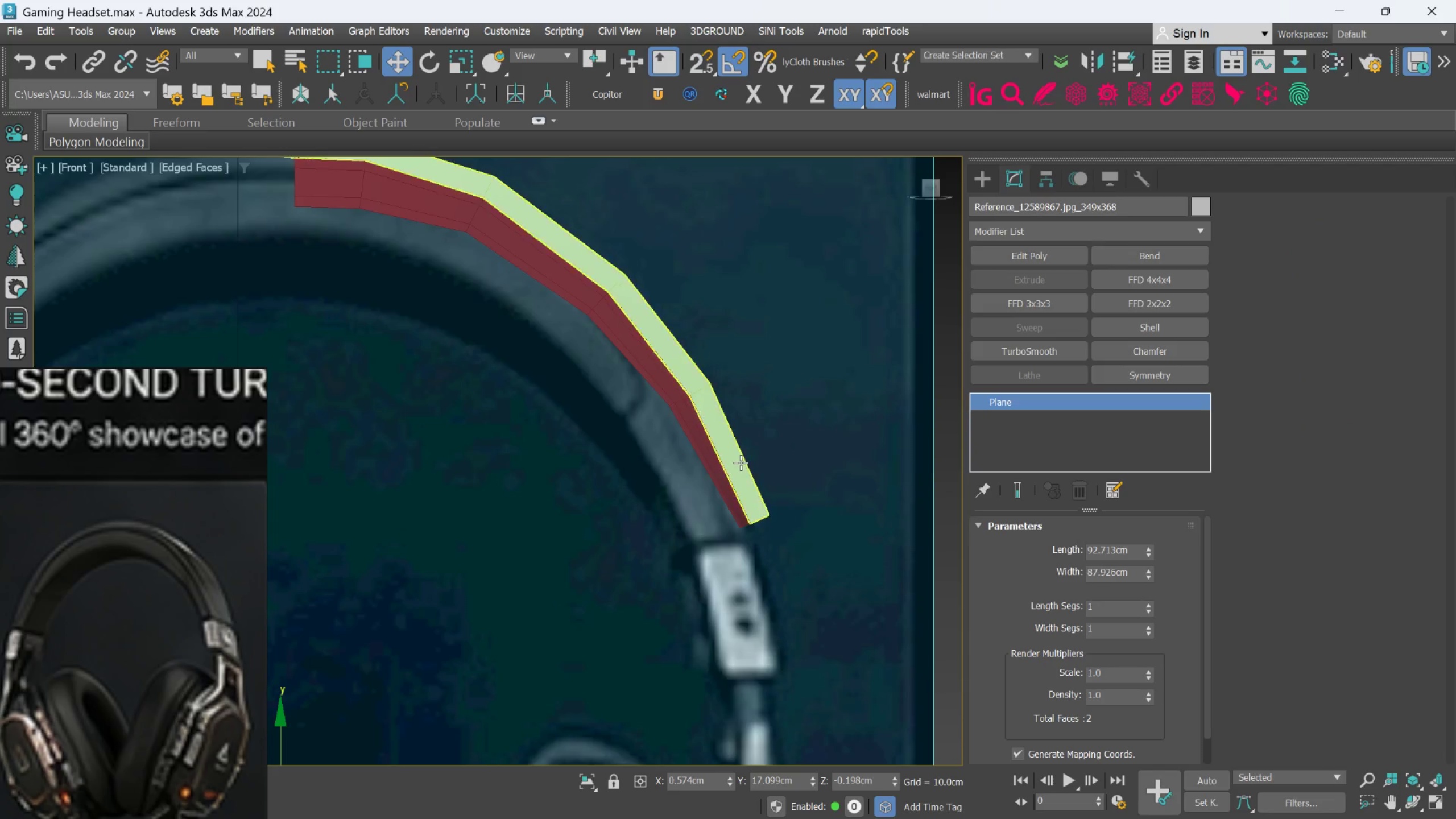 
left_click([741, 462])
 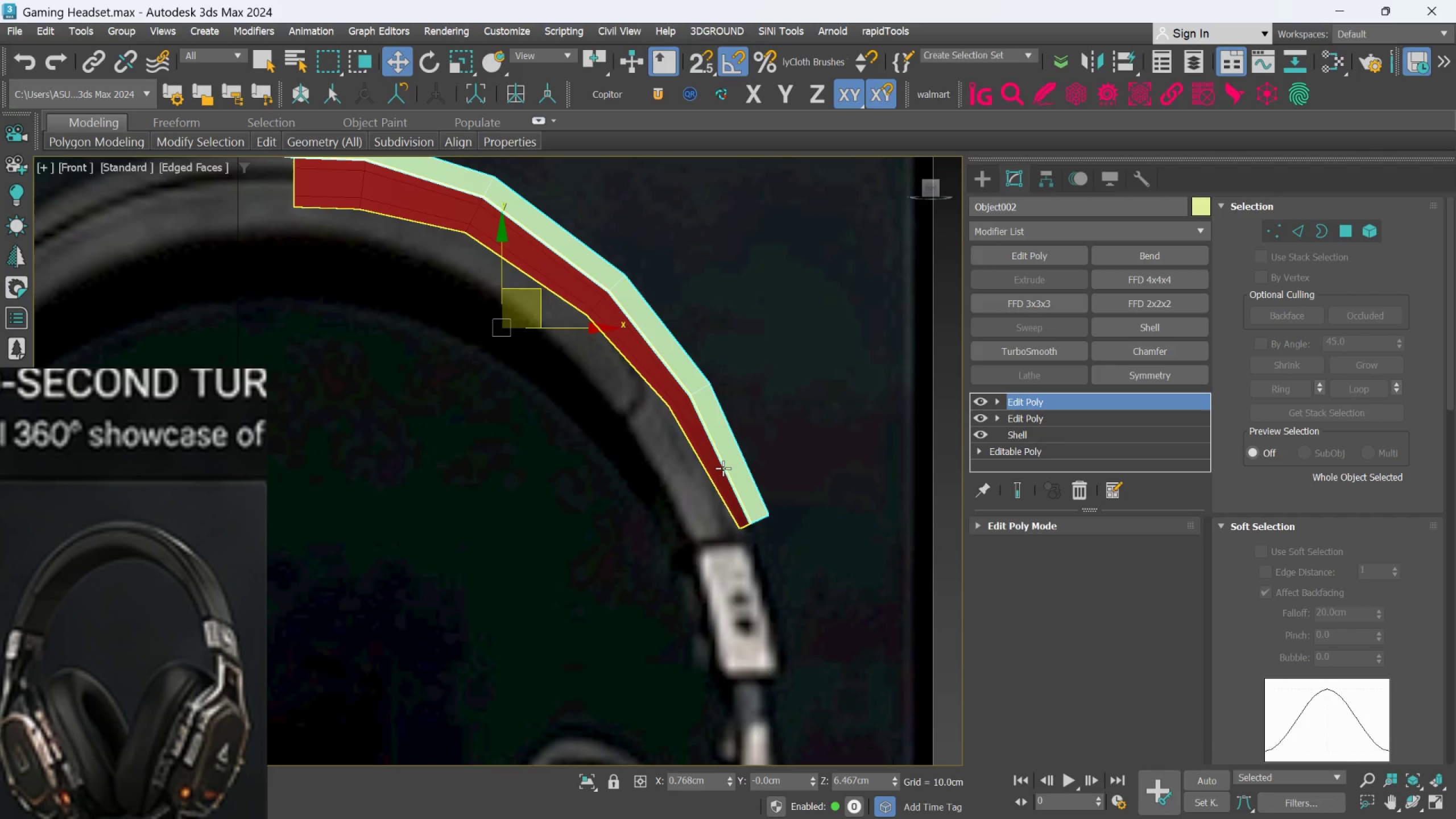 
hold_key(key=ControlLeft, duration=0.7)
left_click([714, 468])
 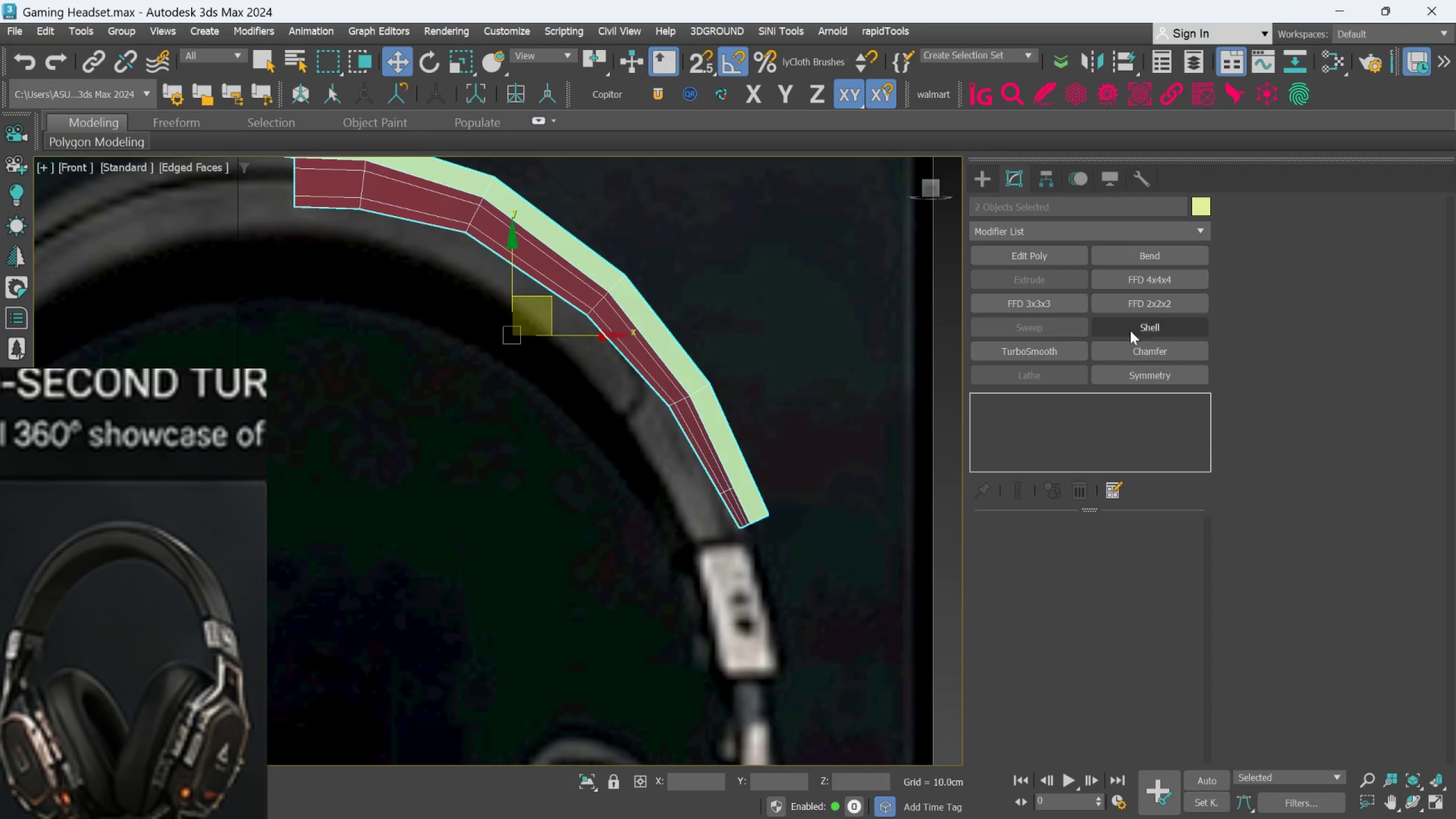 
left_click([1141, 306])
 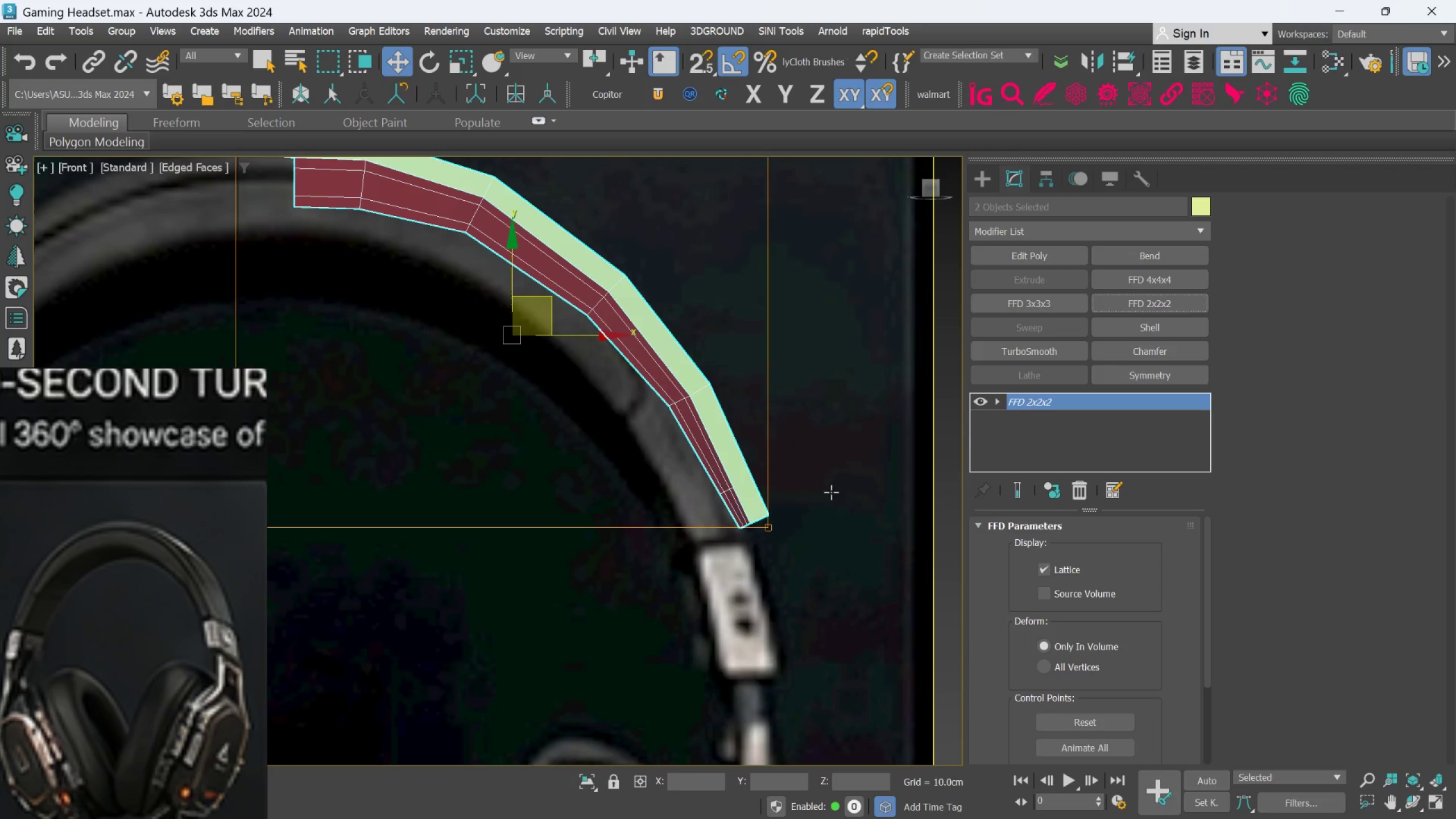 
scroll: coordinate [896, 442], scroll_direction: down, amount: 1.0
 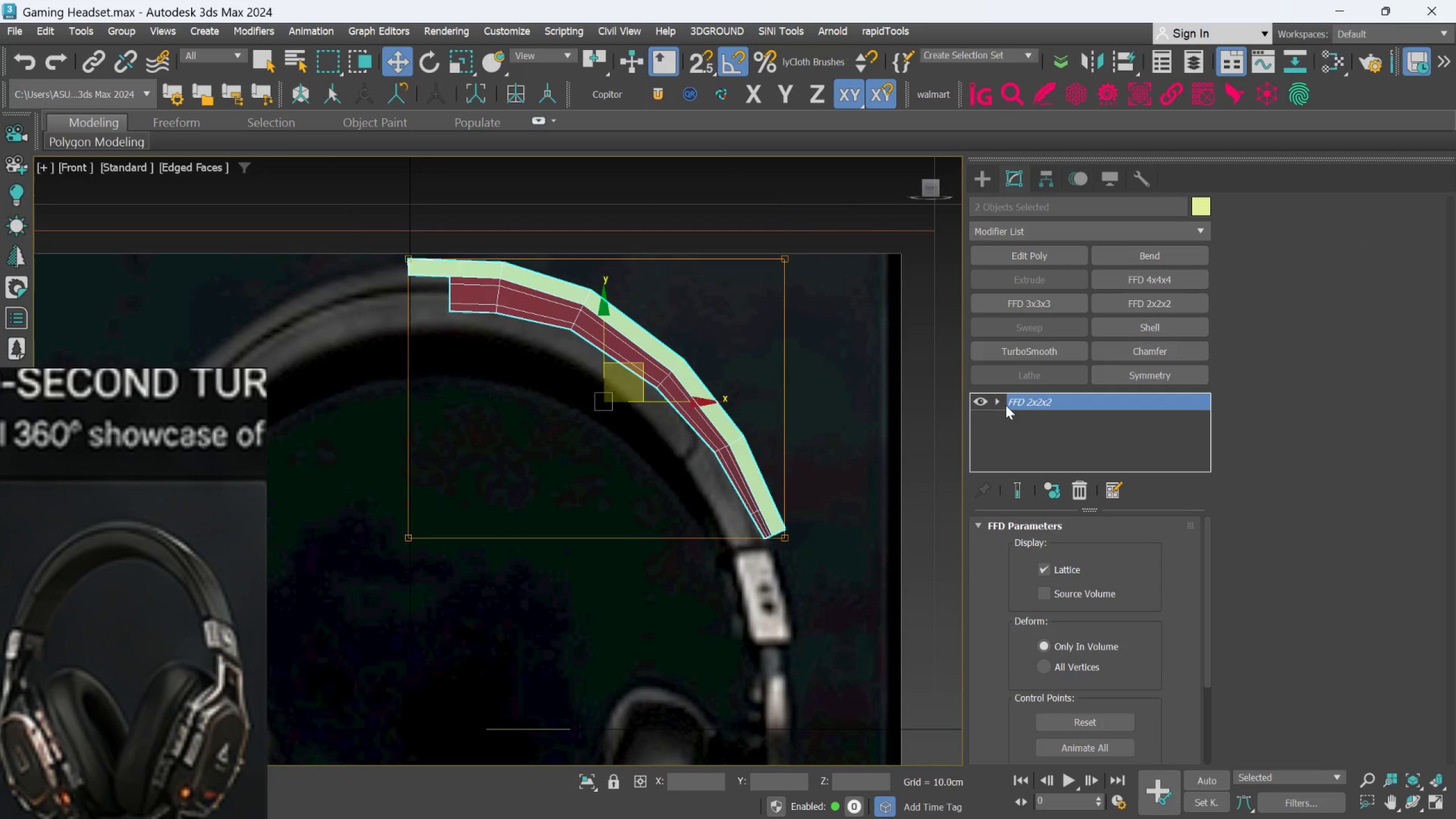 
left_click([1001, 402])
 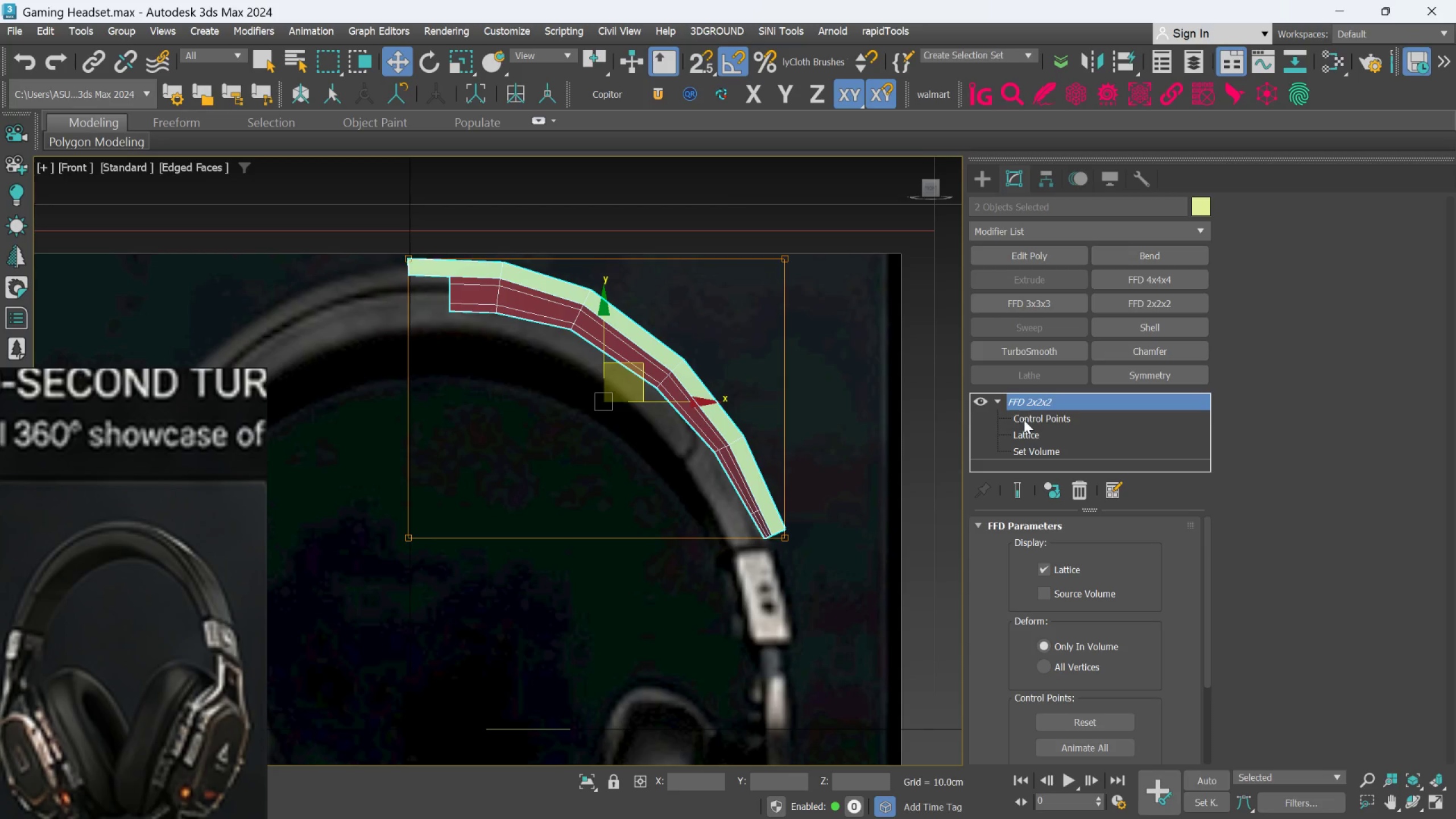 
left_click([1024, 420])
 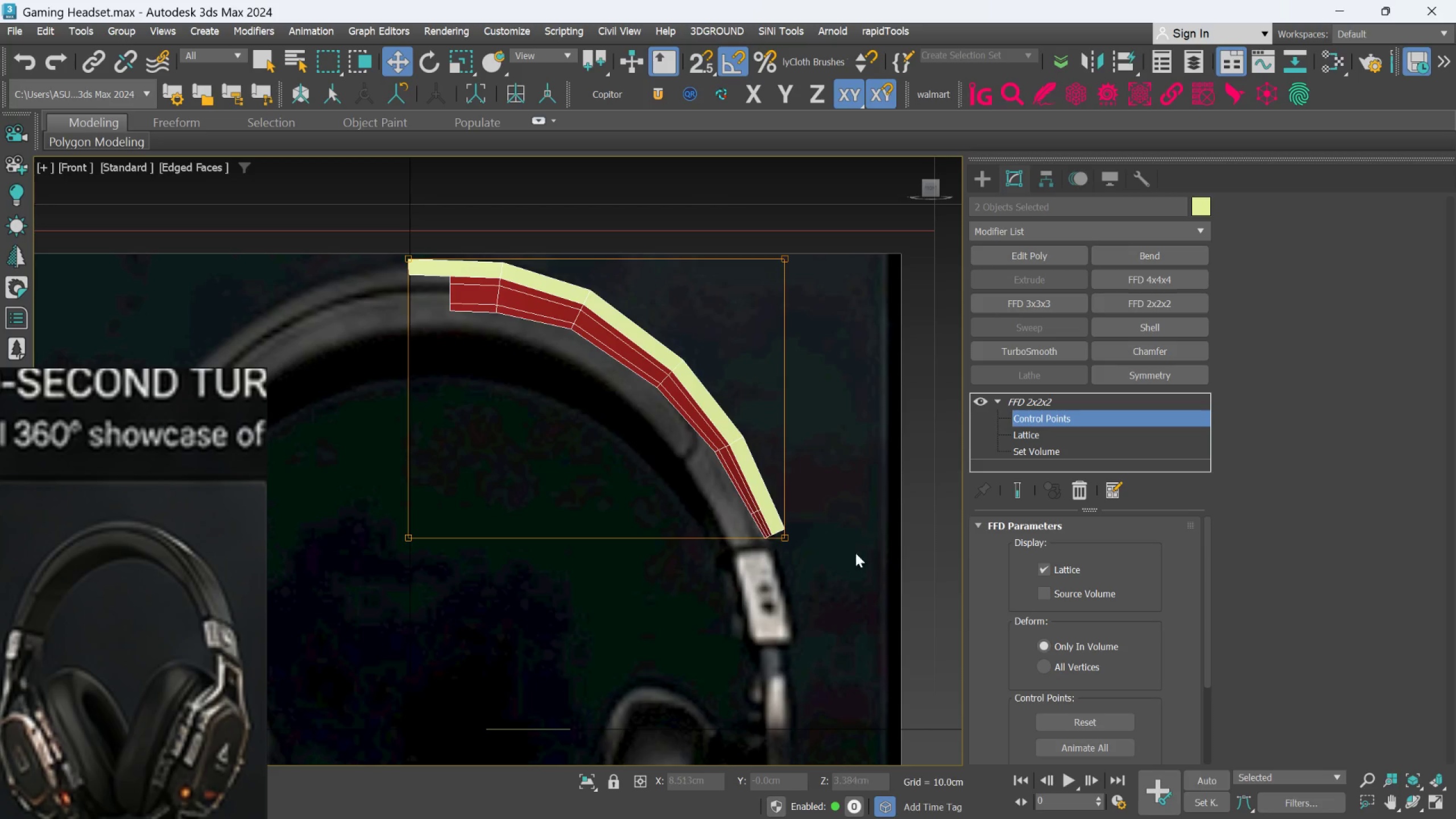 
left_click_drag(start_coordinate=[846, 569], to_coordinate=[734, 506])
 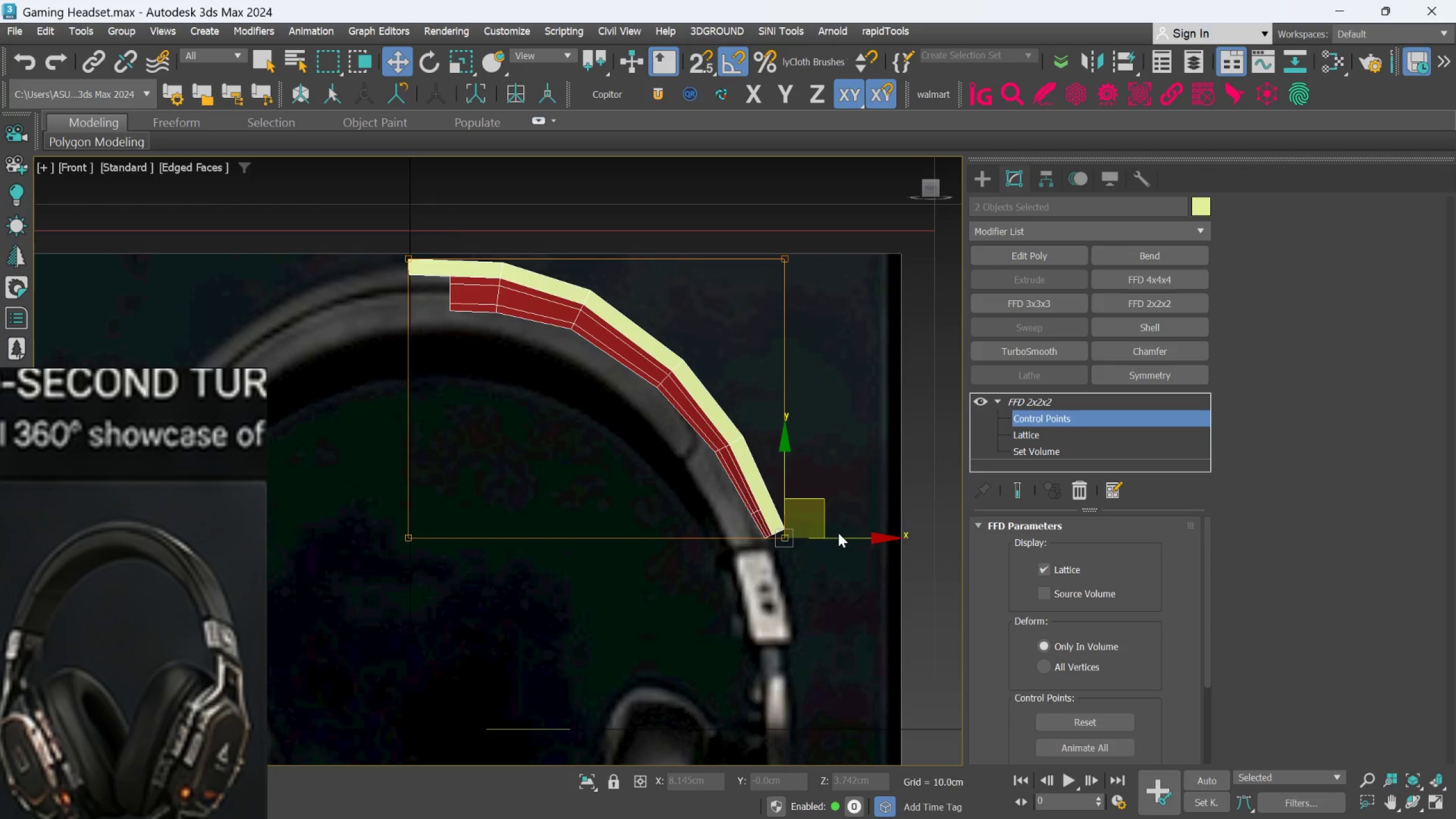 
scroll: coordinate [838, 533], scroll_direction: up, amount: 1.0
 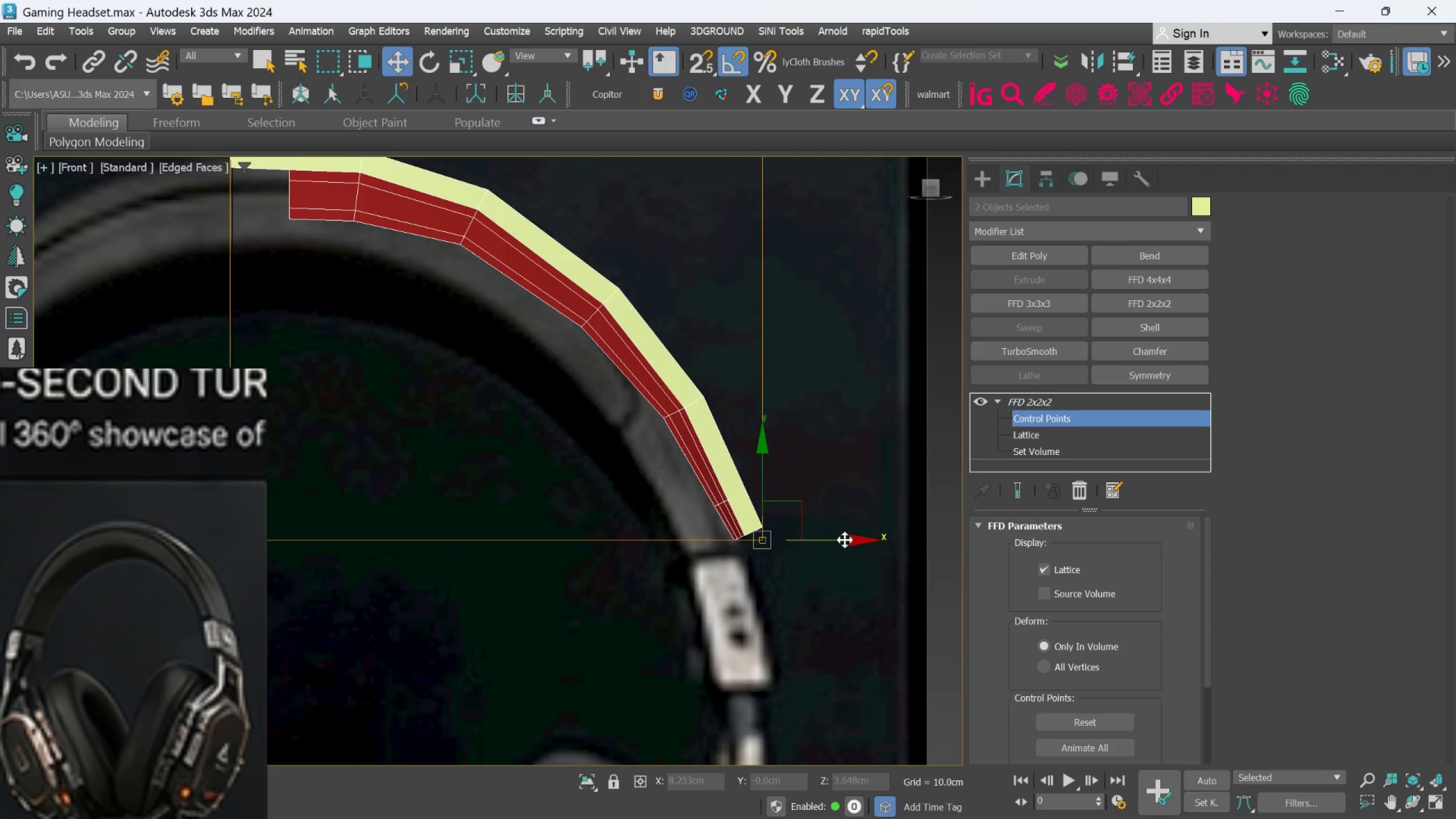 
left_click_drag(start_coordinate=[845, 540], to_coordinate=[816, 561])
 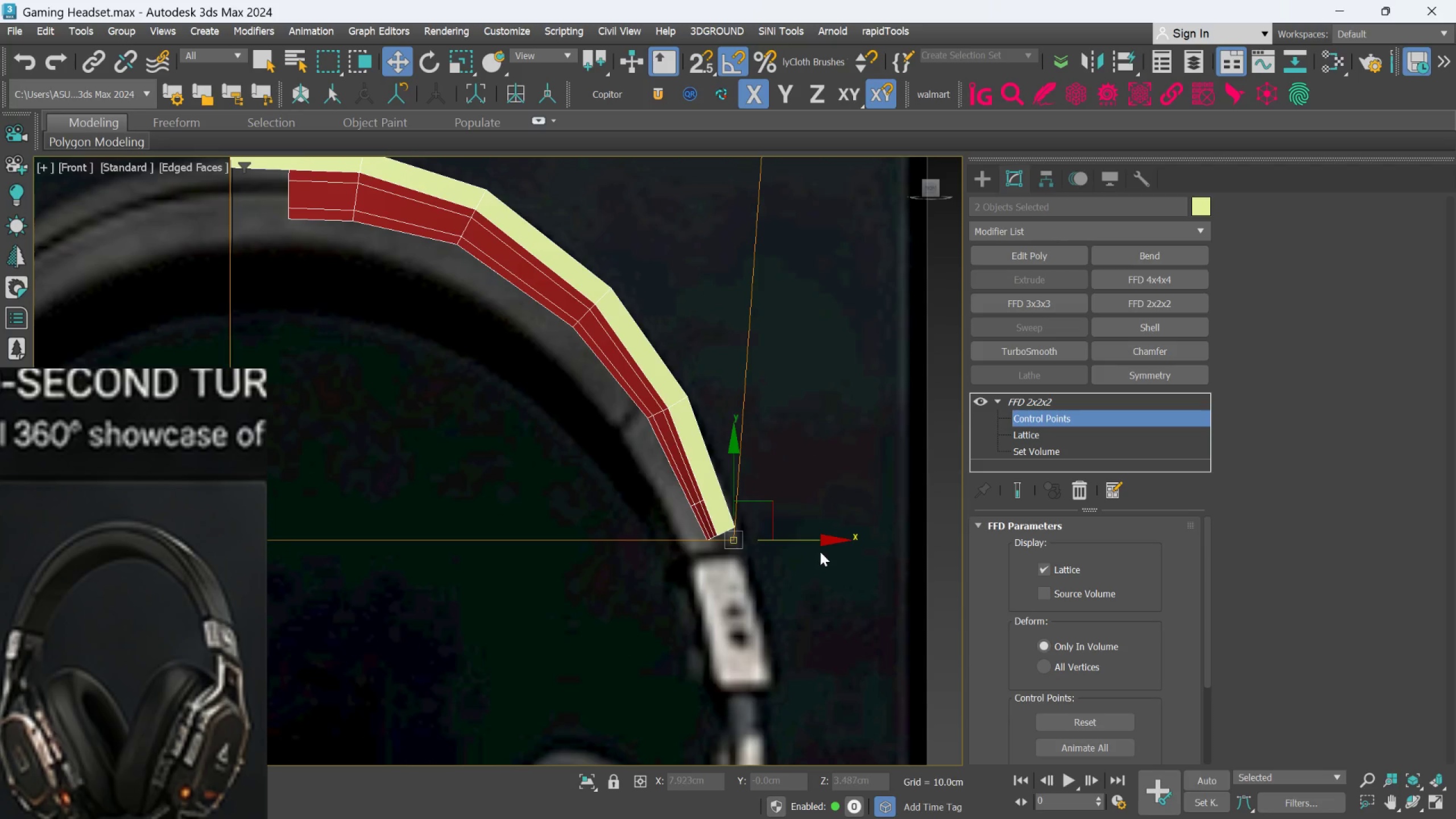 
scroll: coordinate [820, 552], scroll_direction: down, amount: 2.0
 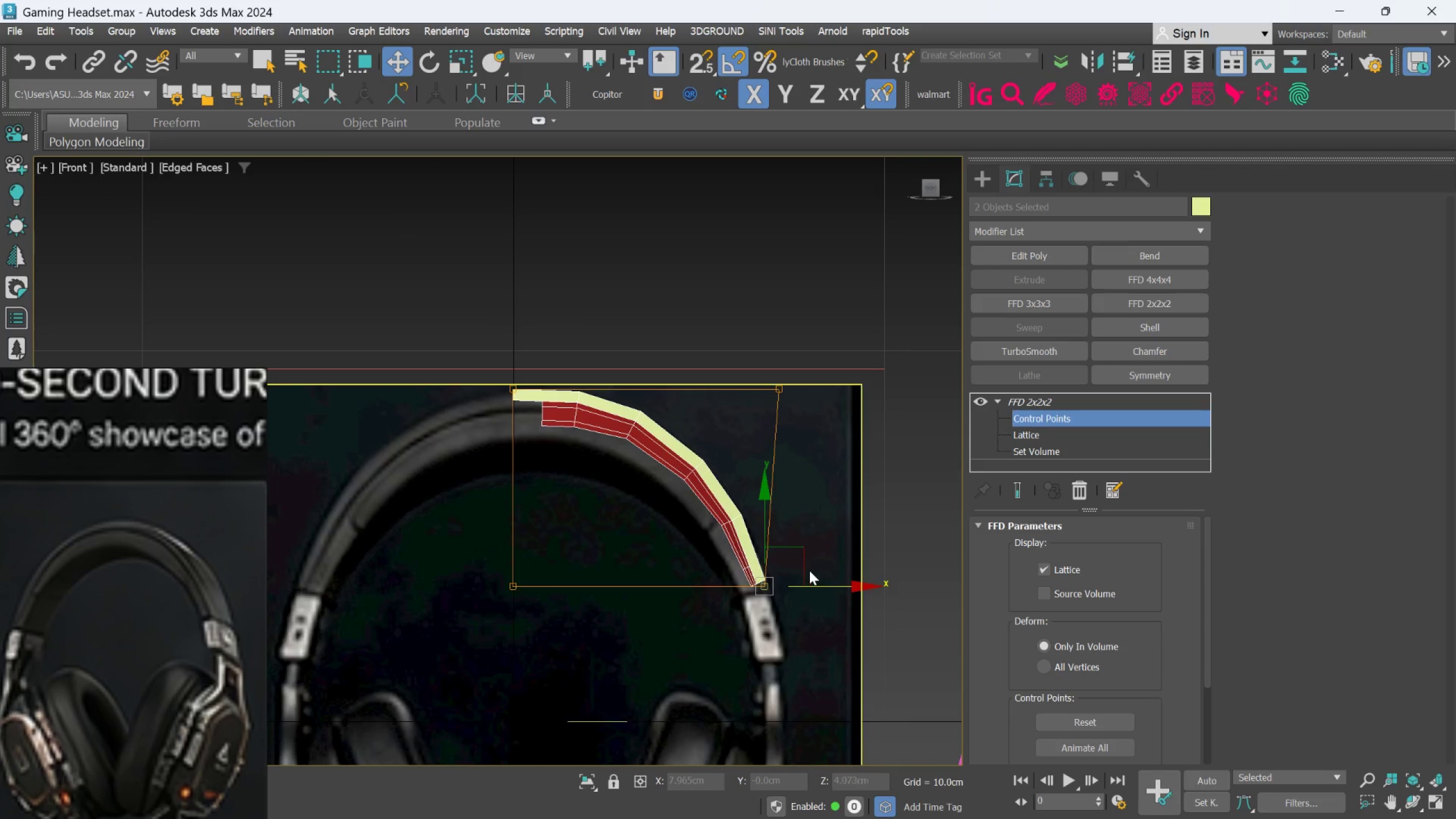 
scroll: coordinate [809, 570], scroll_direction: up, amount: 1.0
 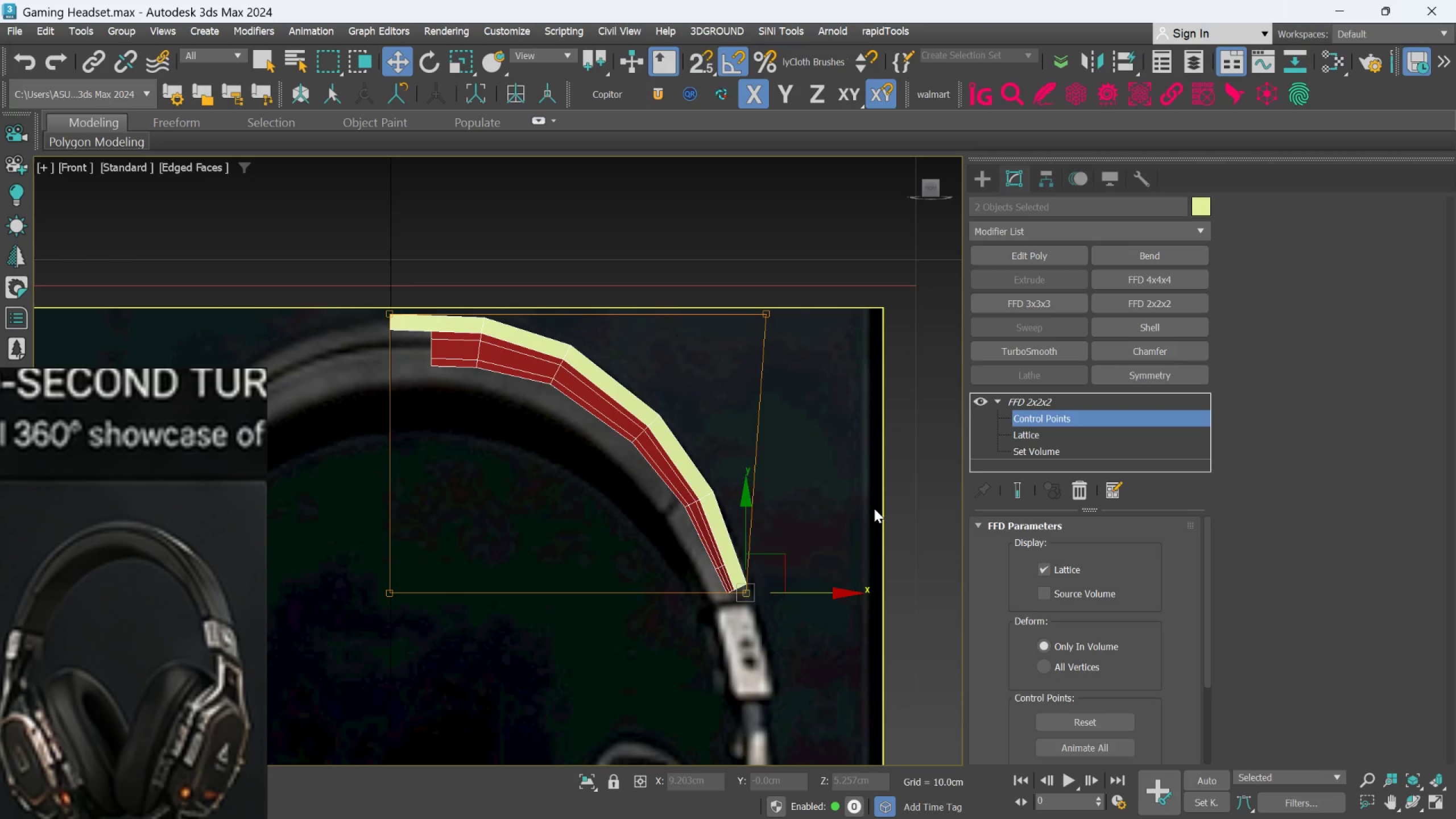 
wait(7.3)
 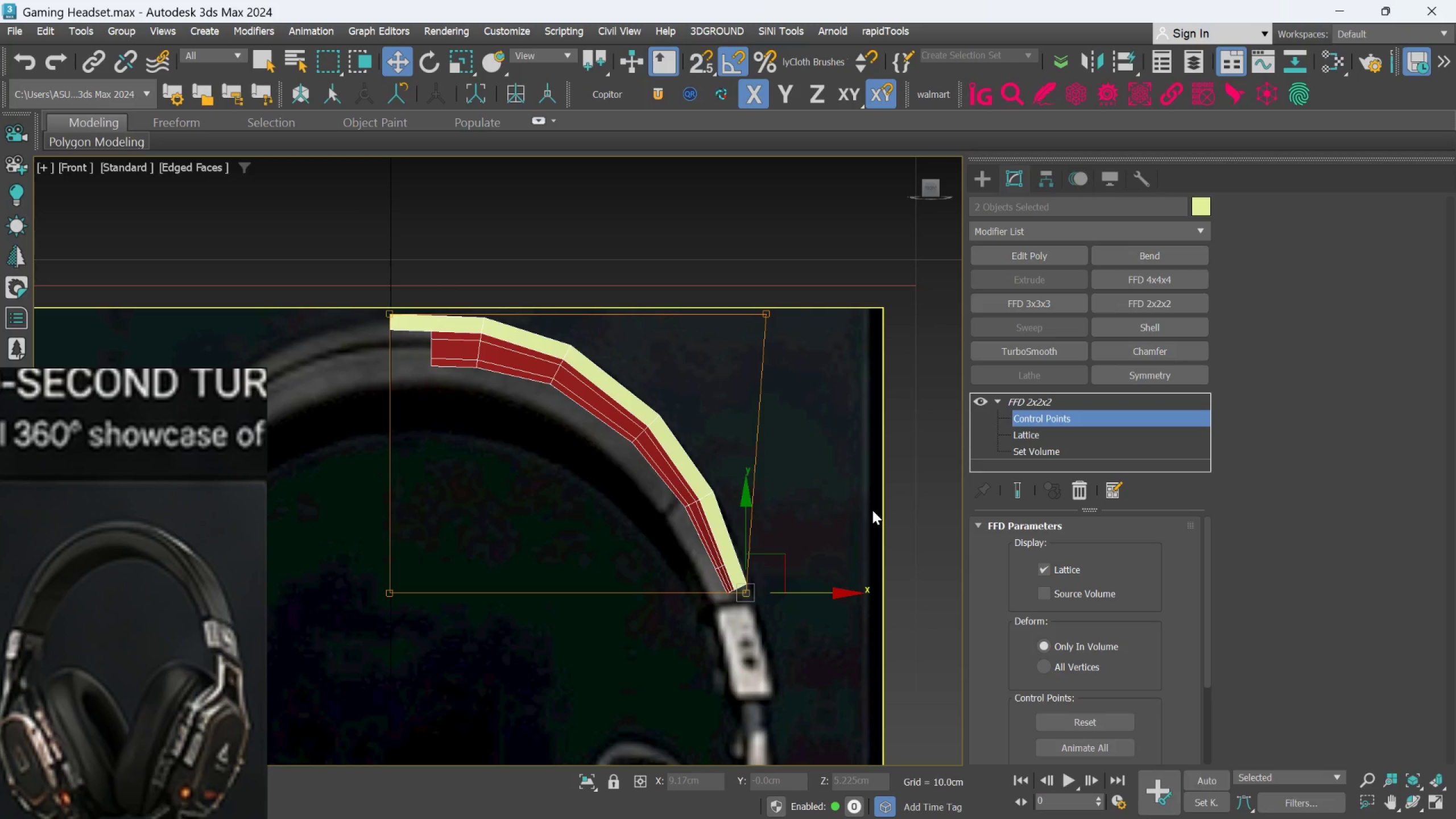 
scroll: coordinate [505, 423], scroll_direction: up, amount: 1.0
 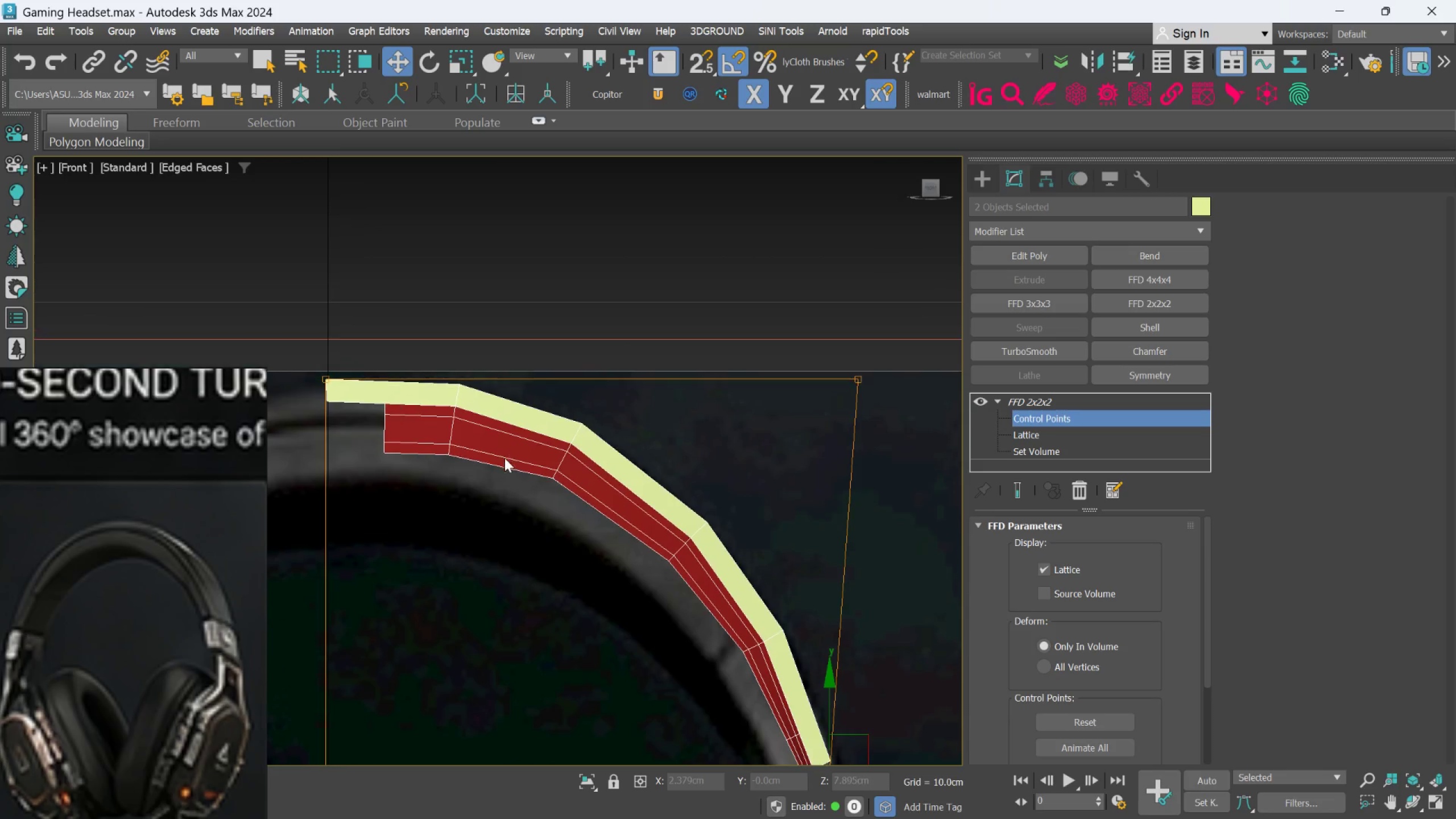 
scroll: coordinate [529, 446], scroll_direction: down, amount: 2.0
 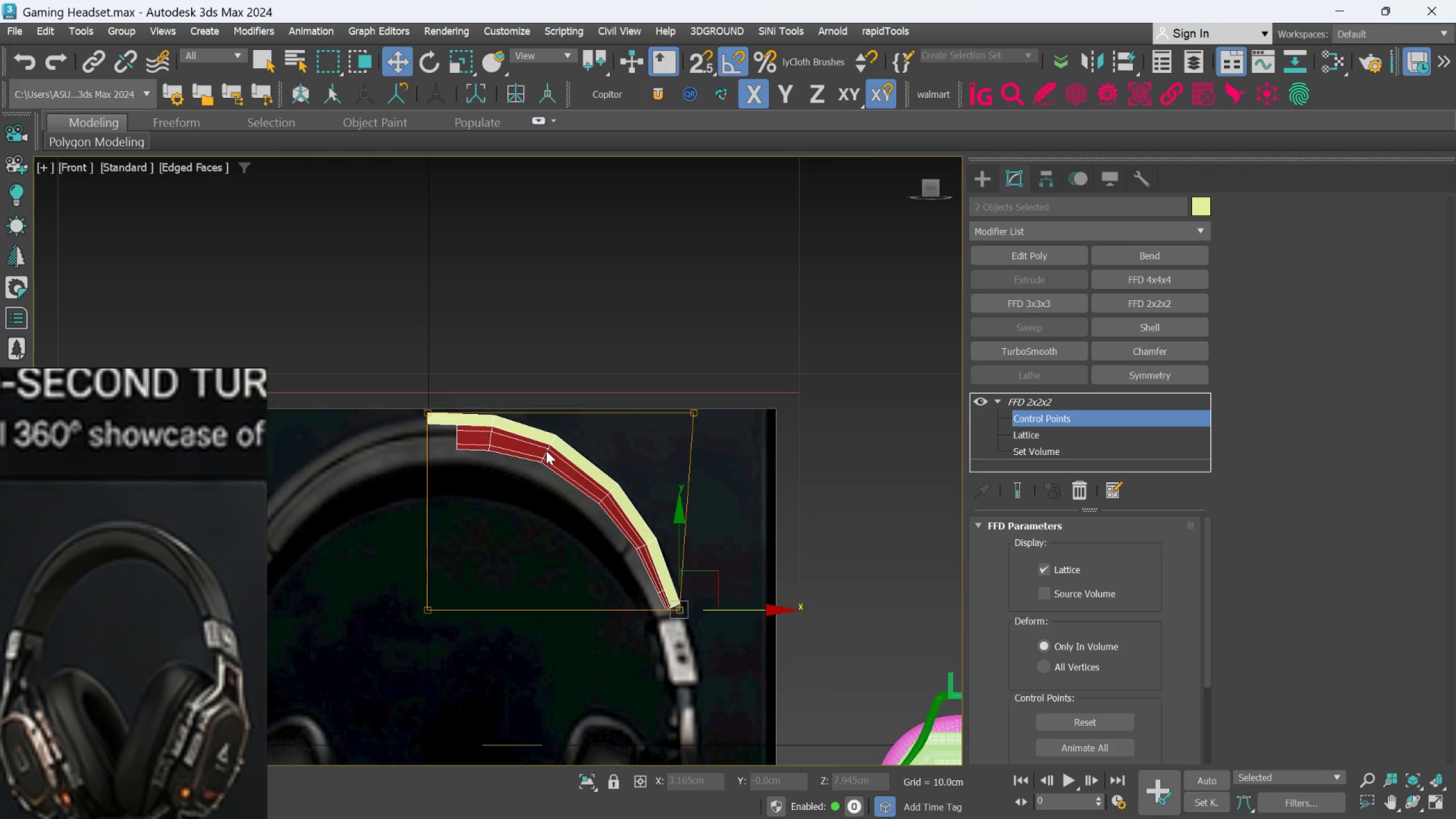 
scroll: coordinate [546, 450], scroll_direction: none, amount: 0.0
 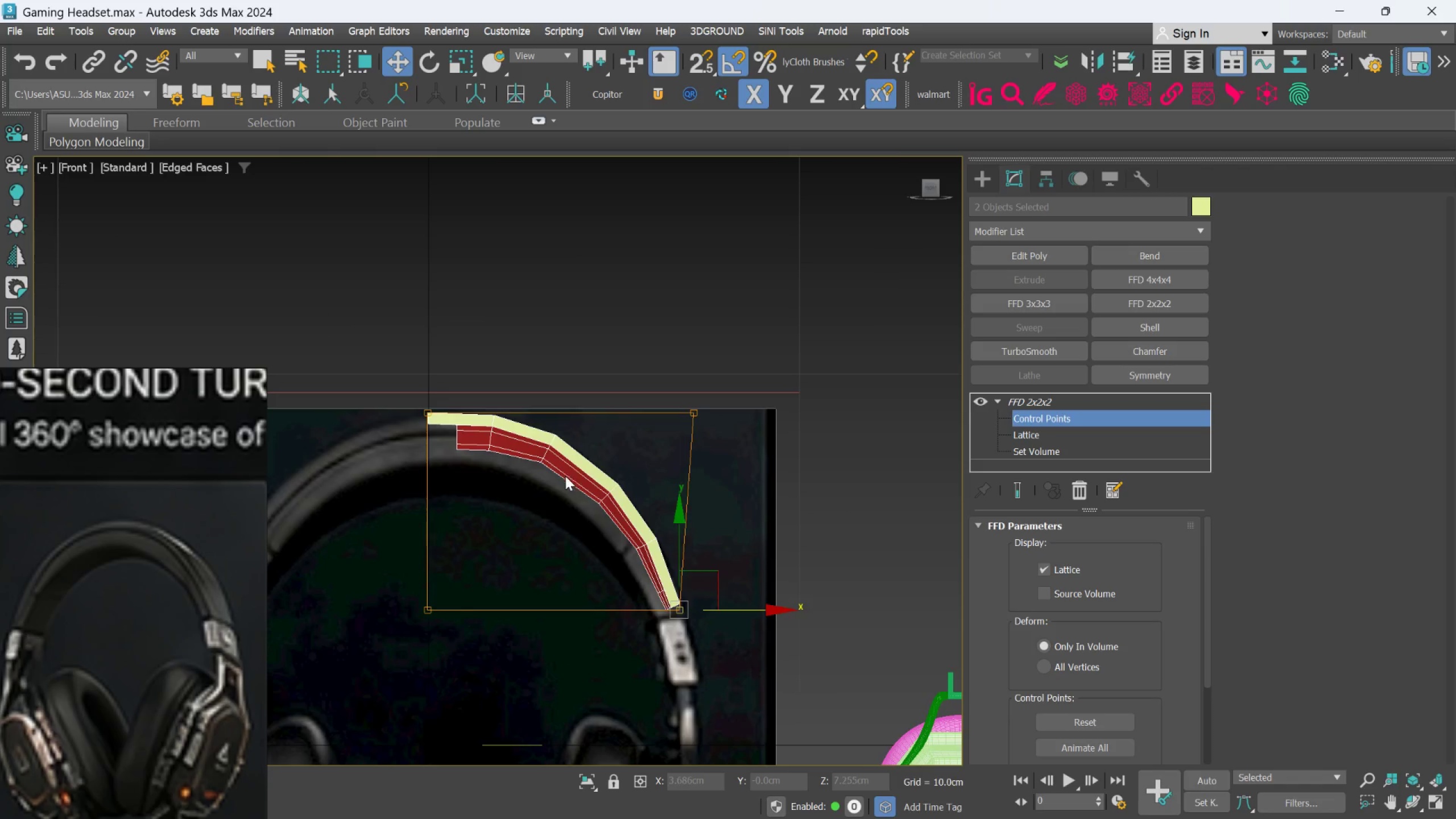 
scroll: coordinate [509, 428], scroll_direction: up, amount: 5.0
 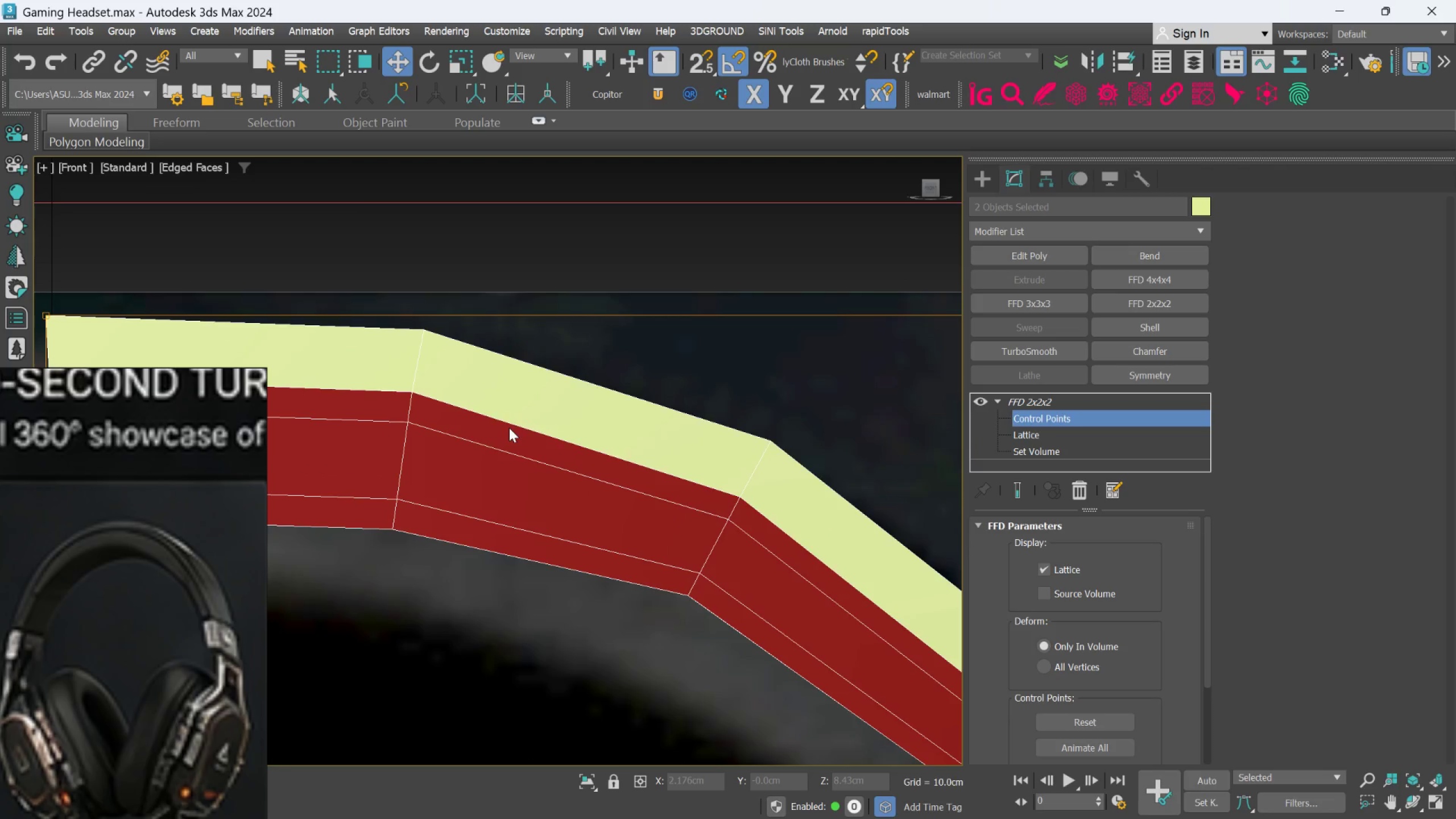 
scroll: coordinate [509, 428], scroll_direction: down, amount: 2.0
 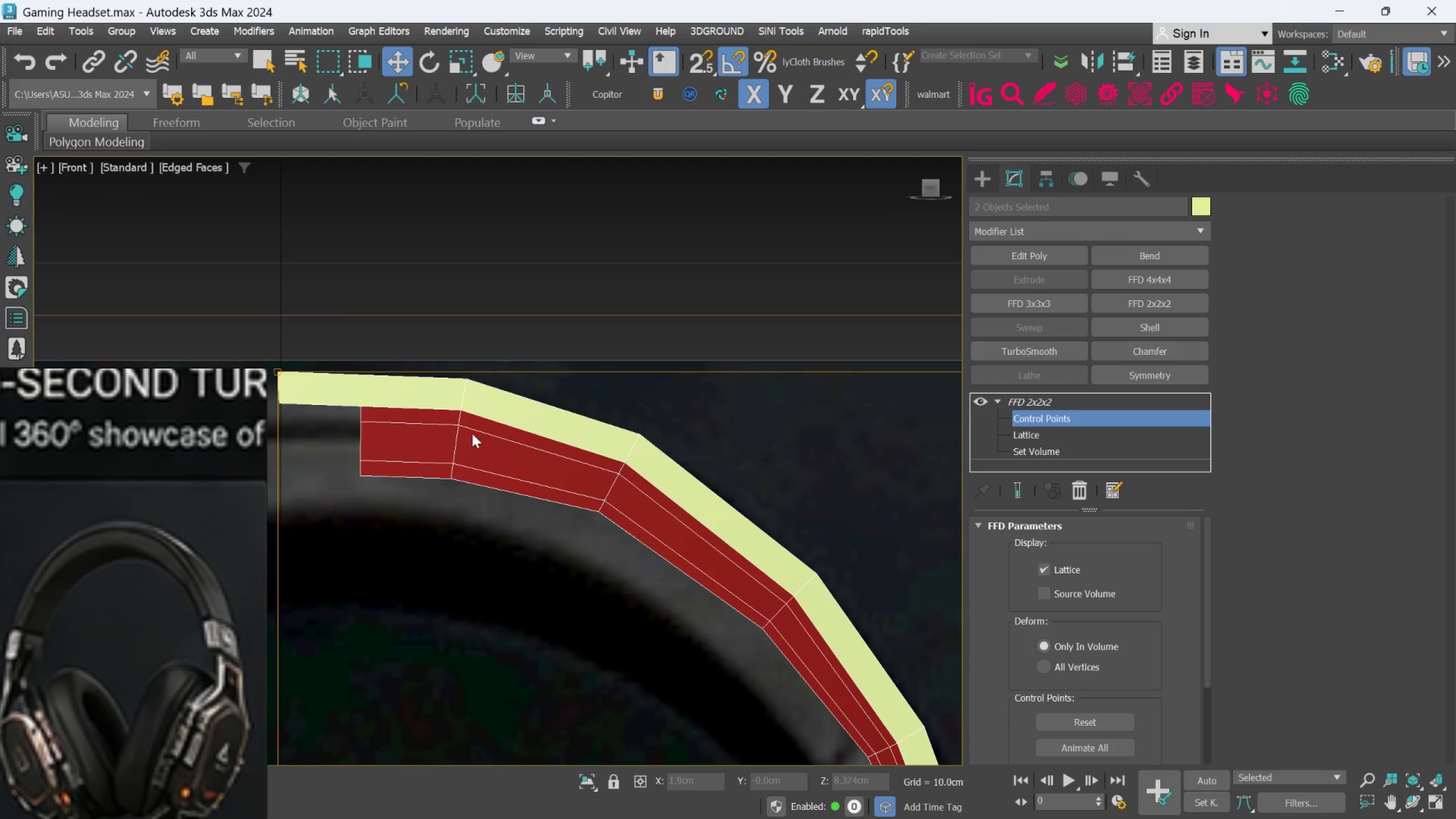 
scroll: coordinate [494, 383], scroll_direction: up, amount: 4.0
 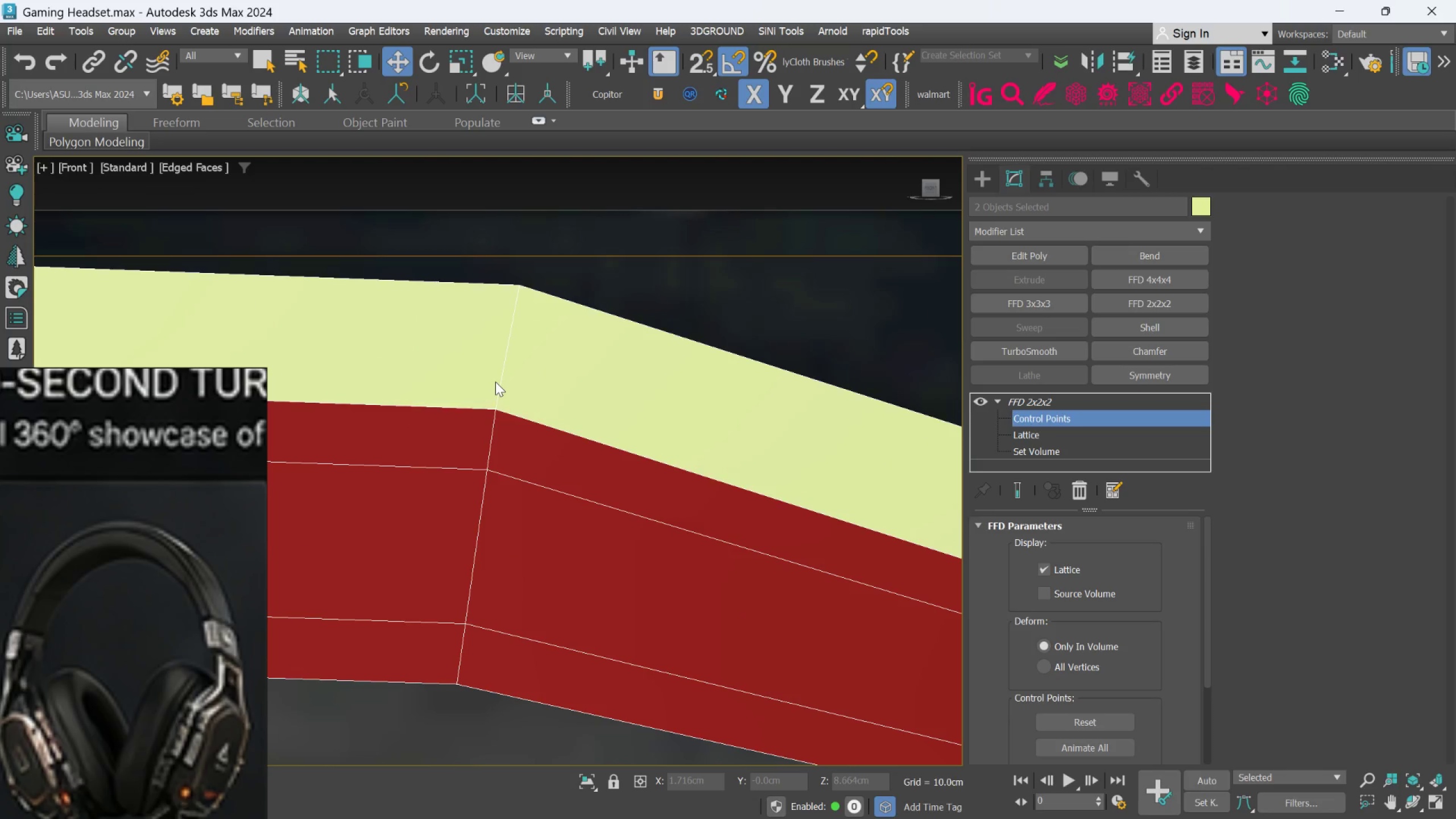 
scroll: coordinate [495, 382], scroll_direction: down, amount: 2.0
 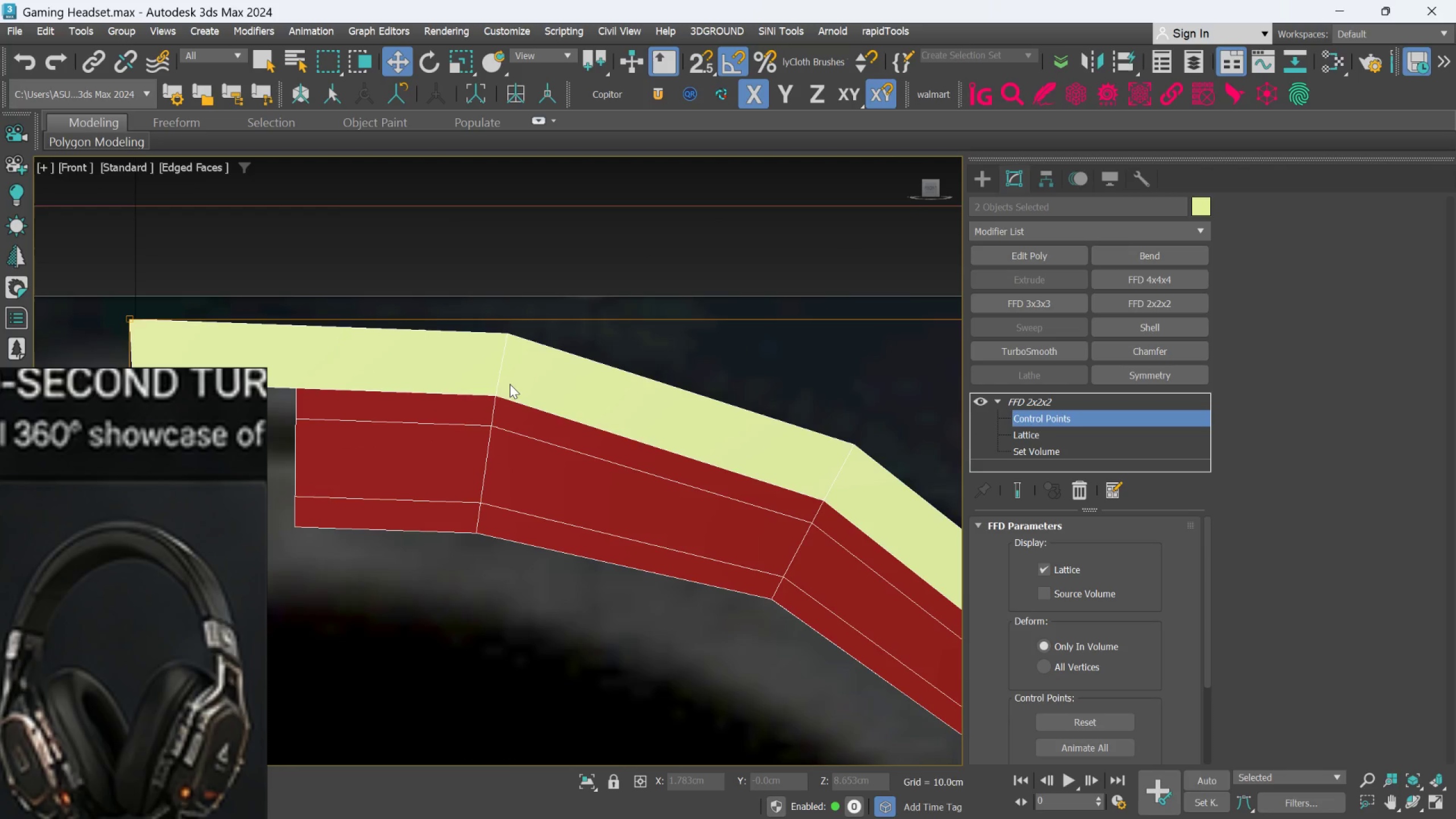 
wait(5.15)
 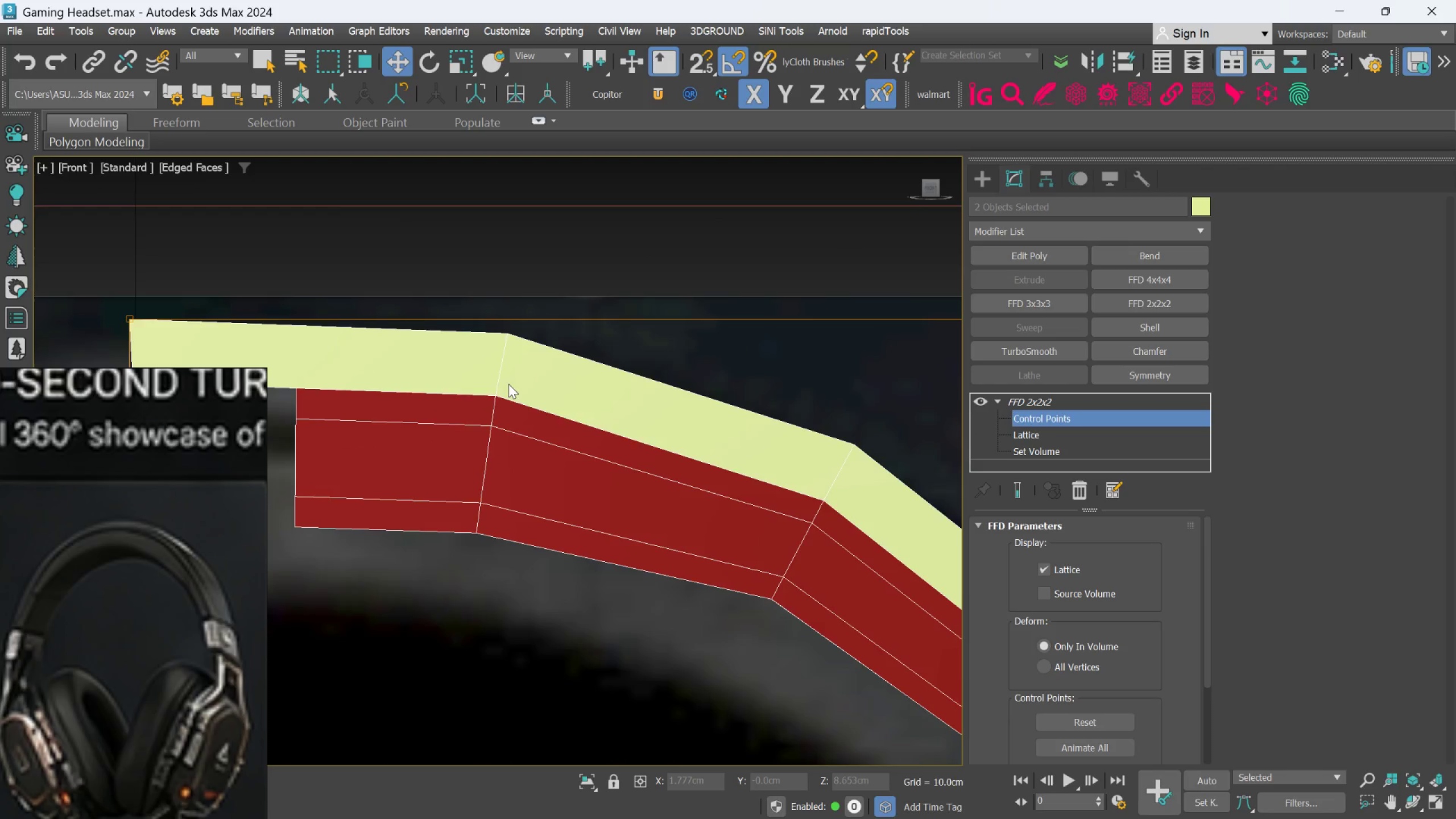 
scroll: coordinate [599, 408], scroll_direction: down, amount: 1.0
 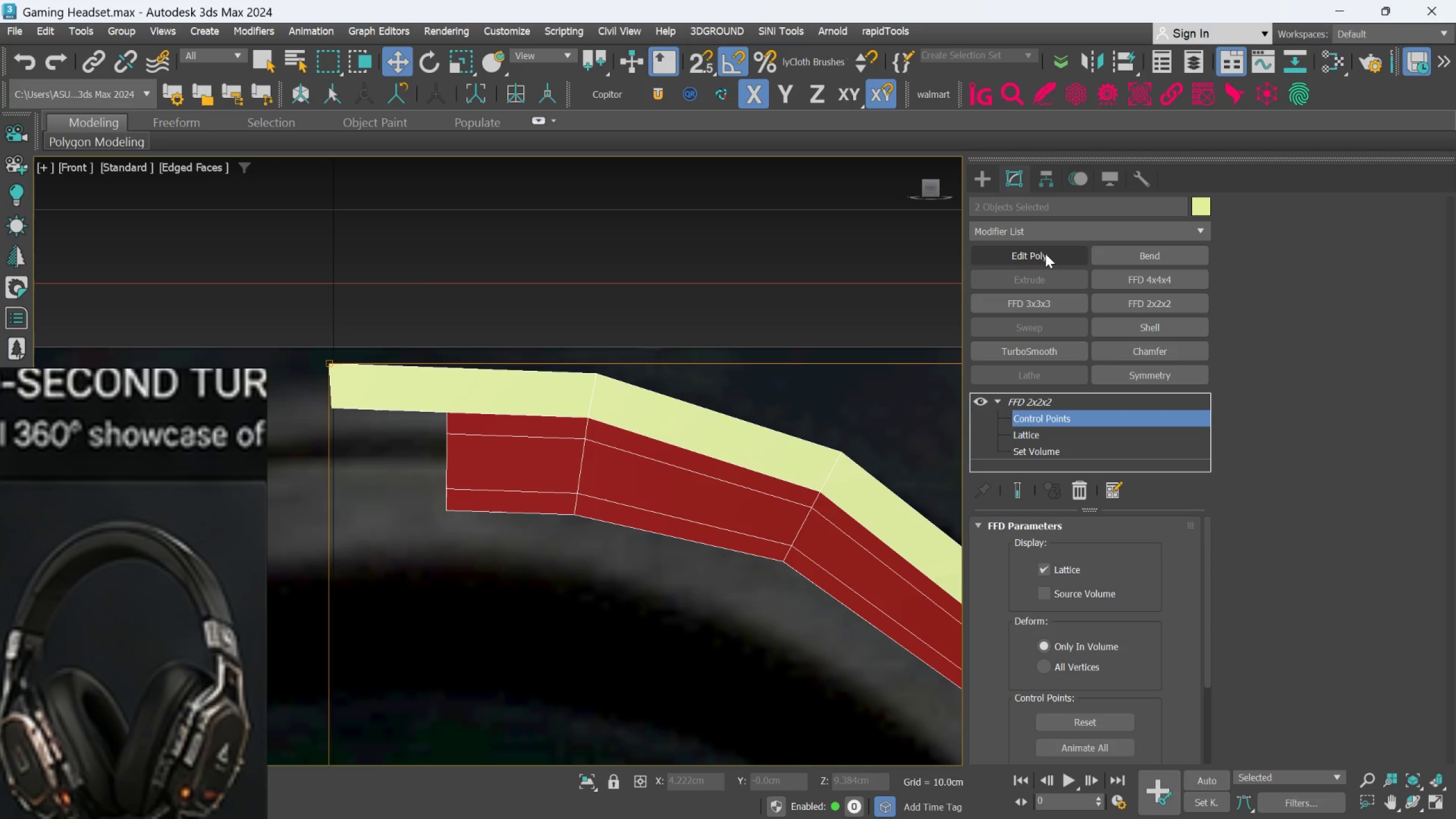 
left_click([1045, 254])
 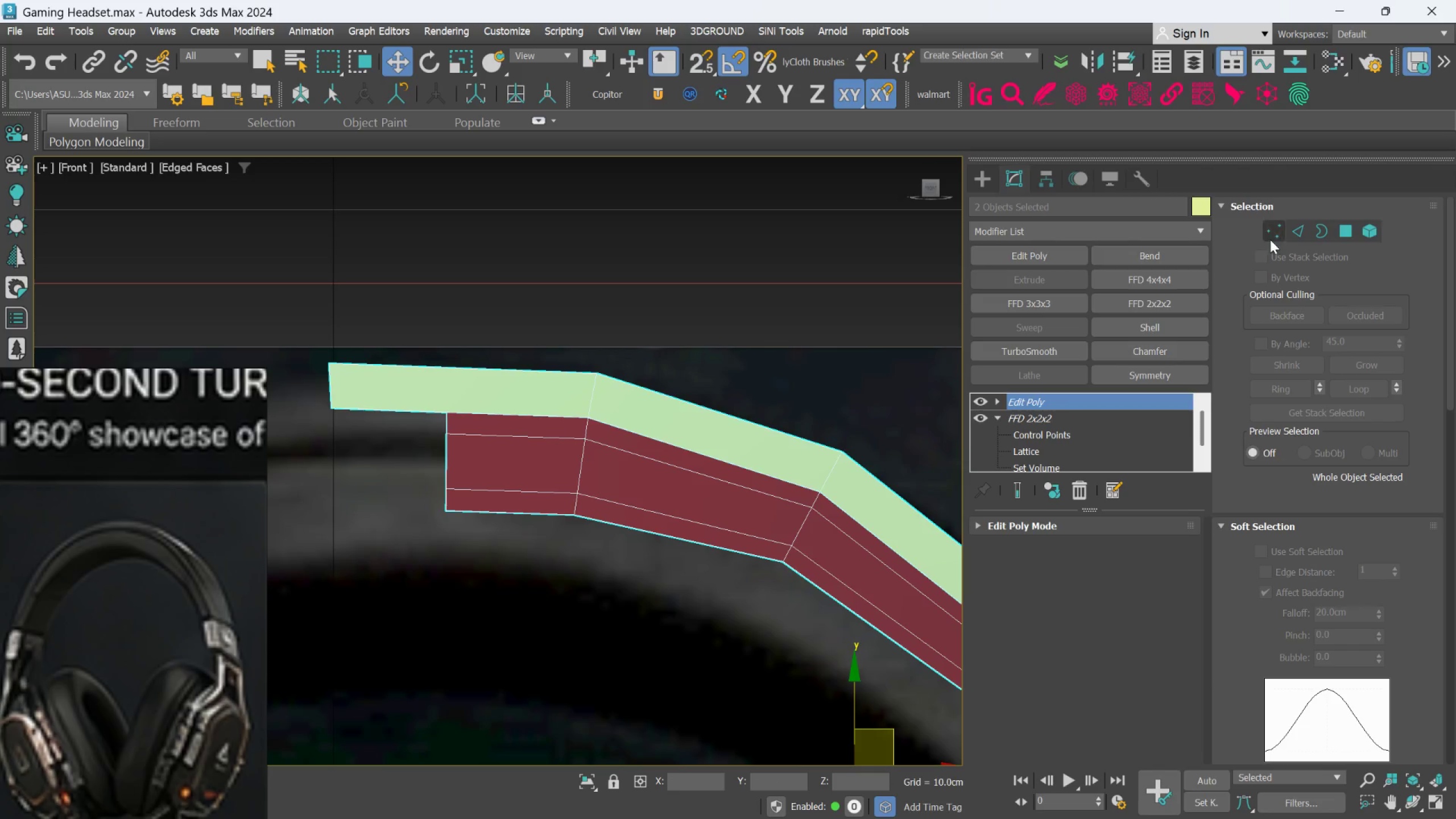 
left_click([1272, 237])
 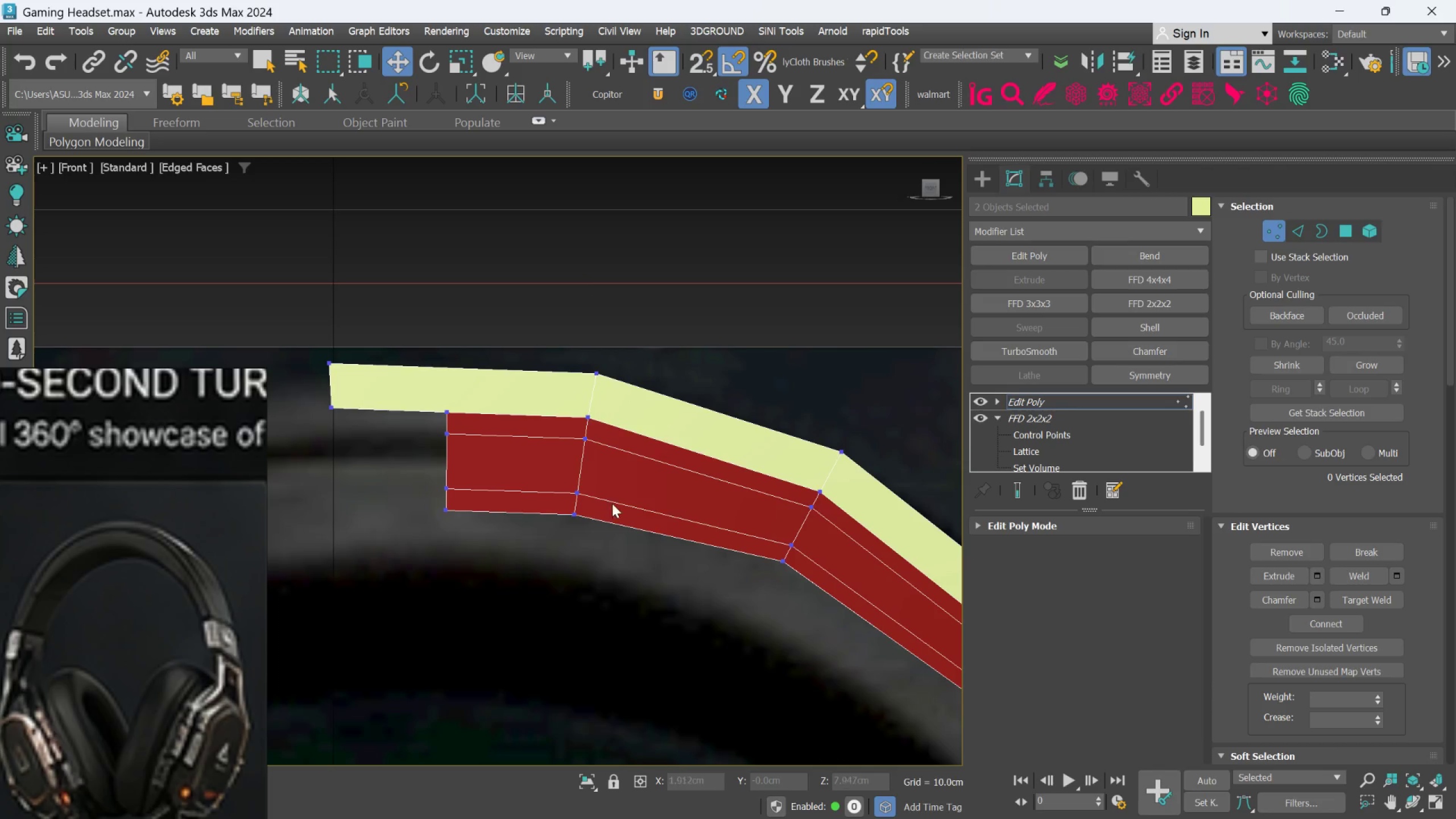 
scroll: coordinate [583, 428], scroll_direction: up, amount: 1.0
 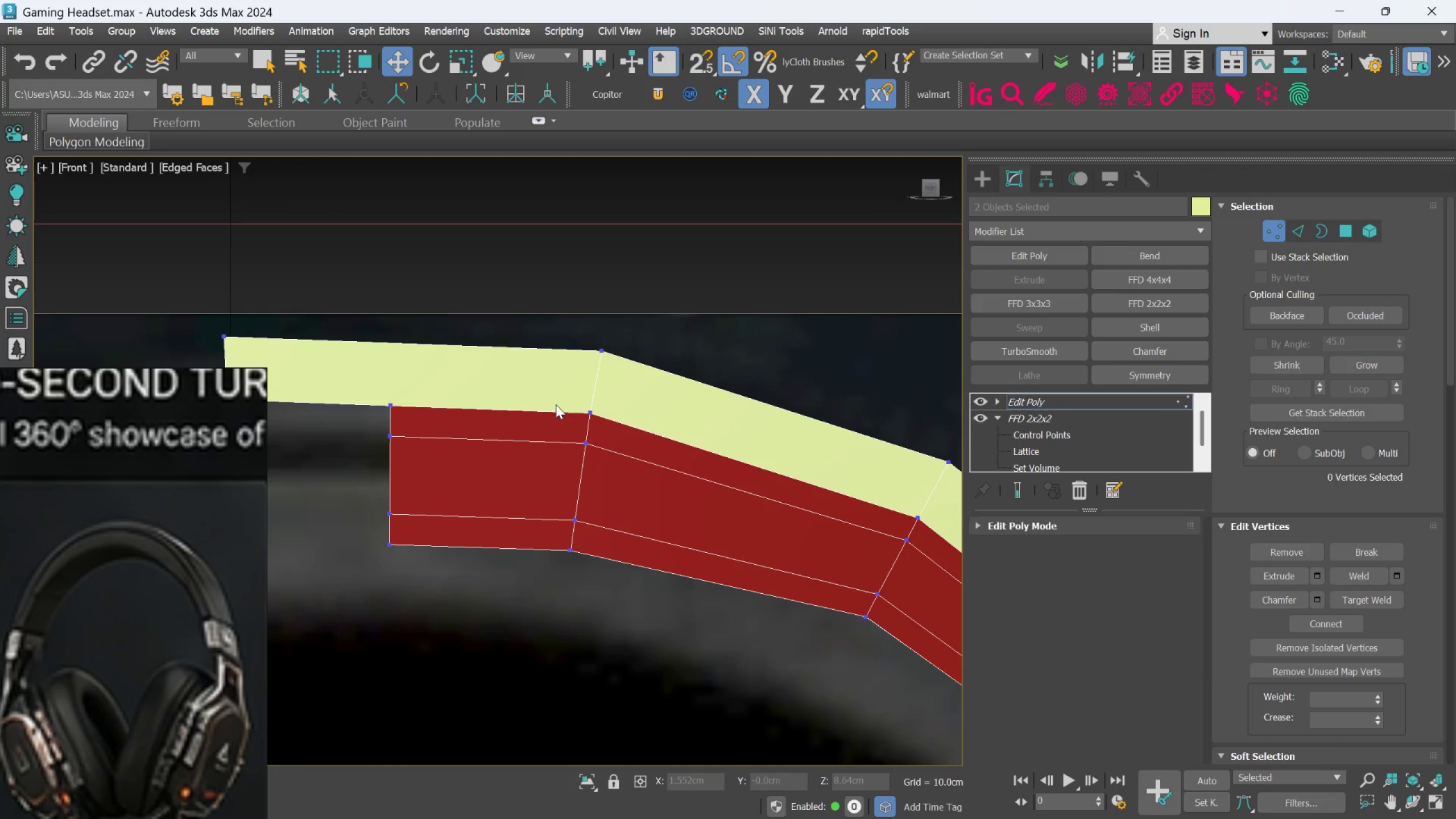 
left_click_drag(start_coordinate=[555, 398], to_coordinate=[627, 480])
 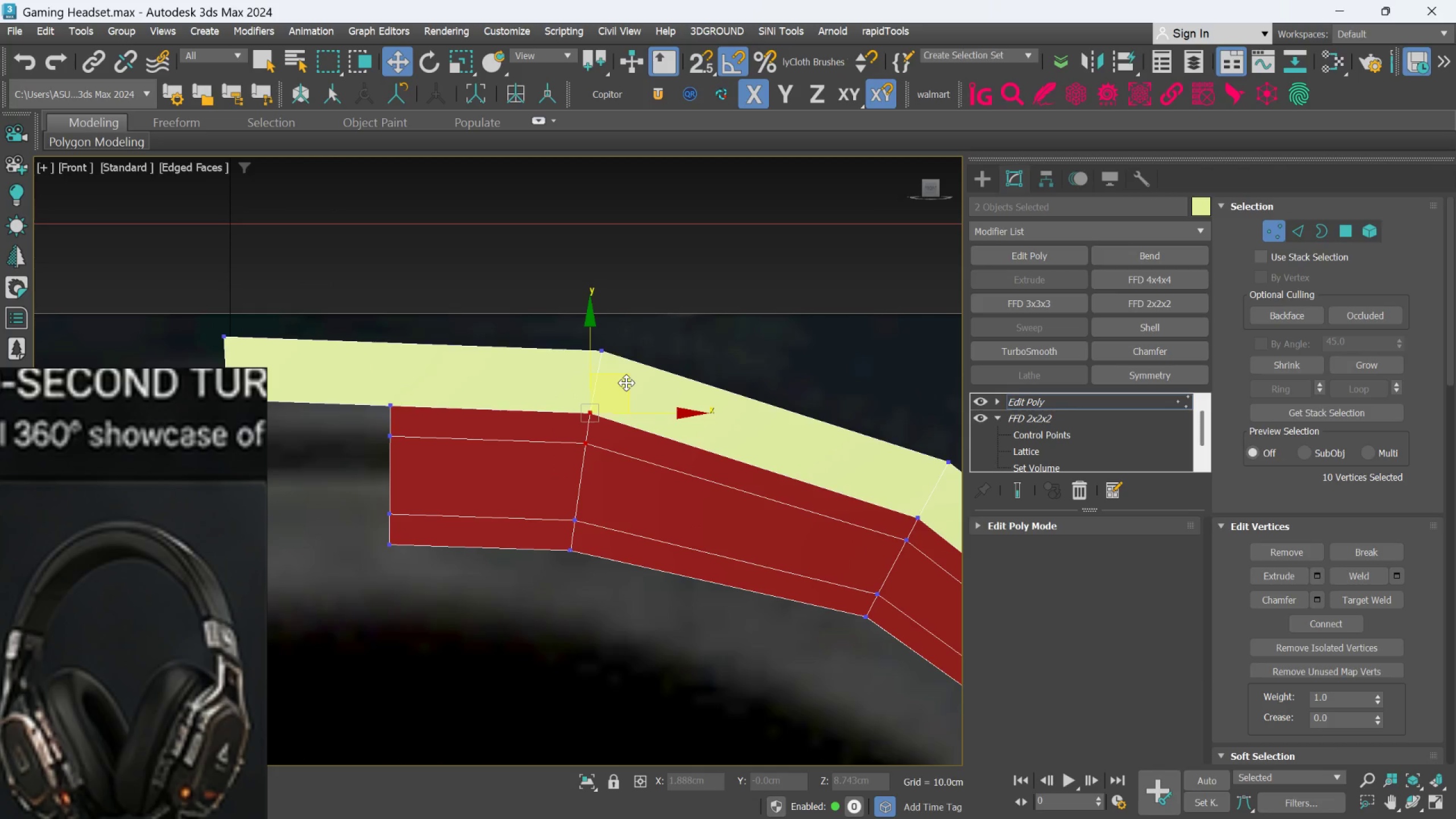 
left_click_drag(start_coordinate=[626, 383], to_coordinate=[622, 395])
 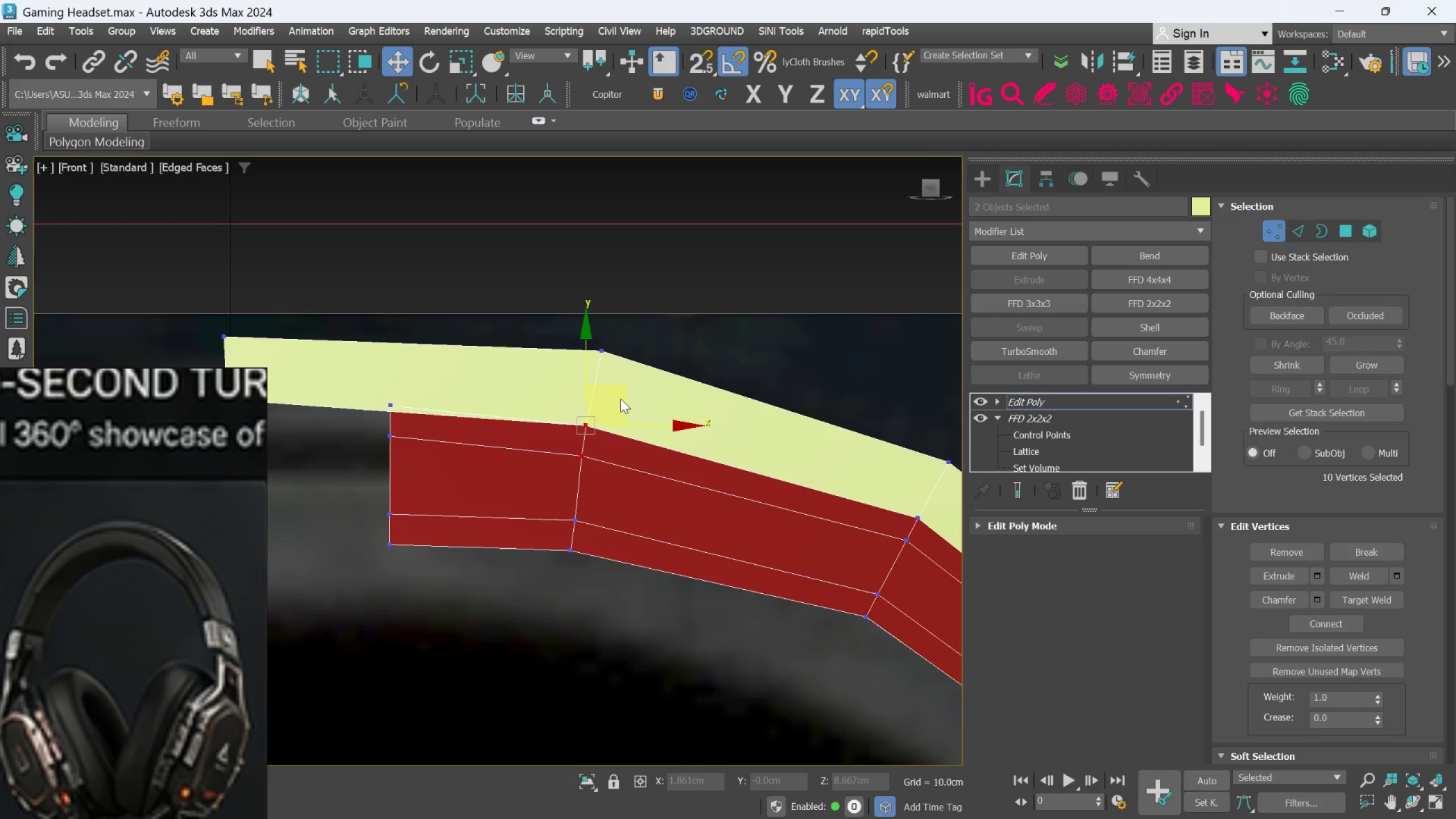 
key(Control+Z)
 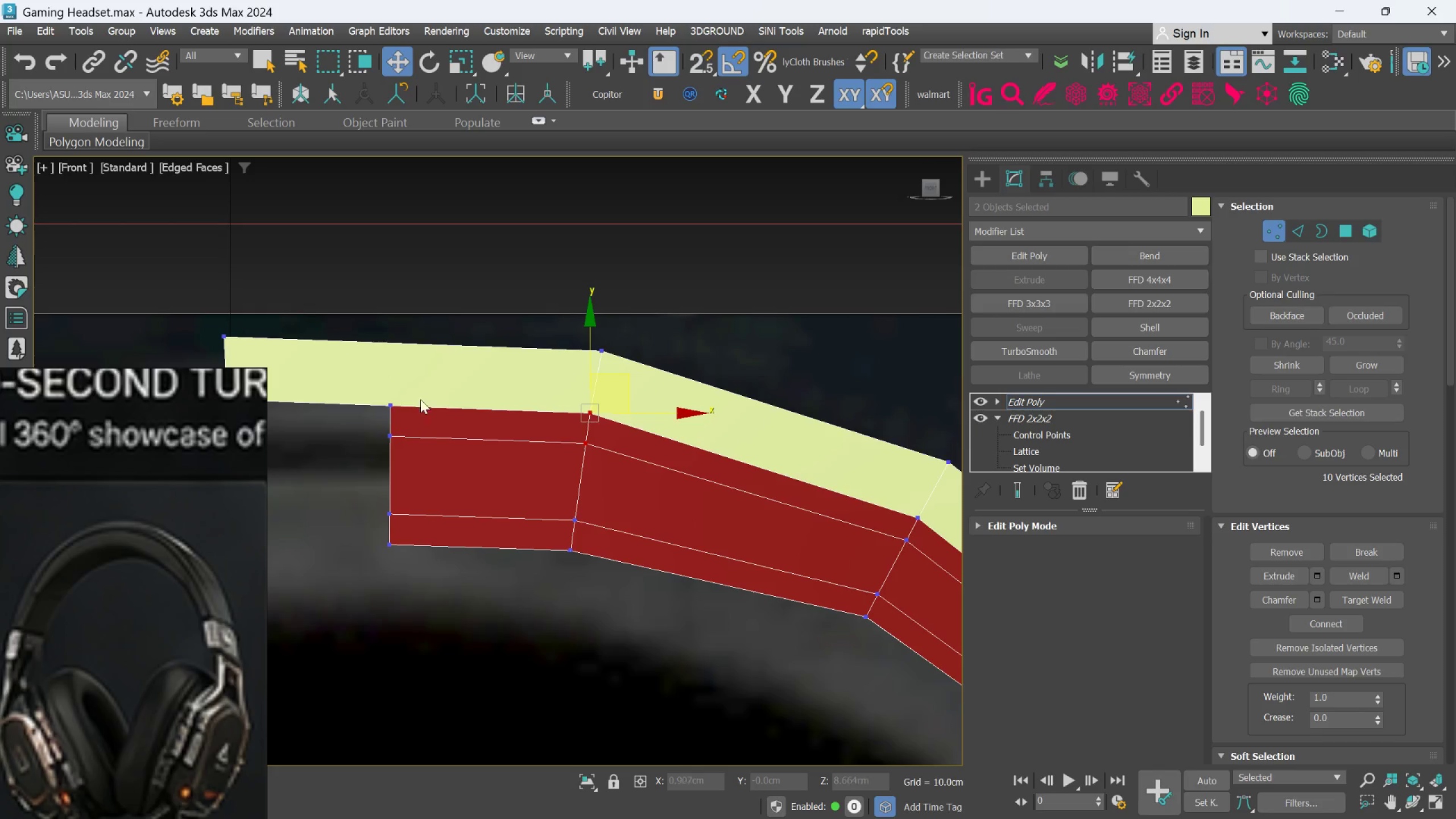 
hold_key(key=ControlLeft, duration=0.86)
left_click_drag(start_coordinate=[371, 376], to_coordinate=[407, 457])
 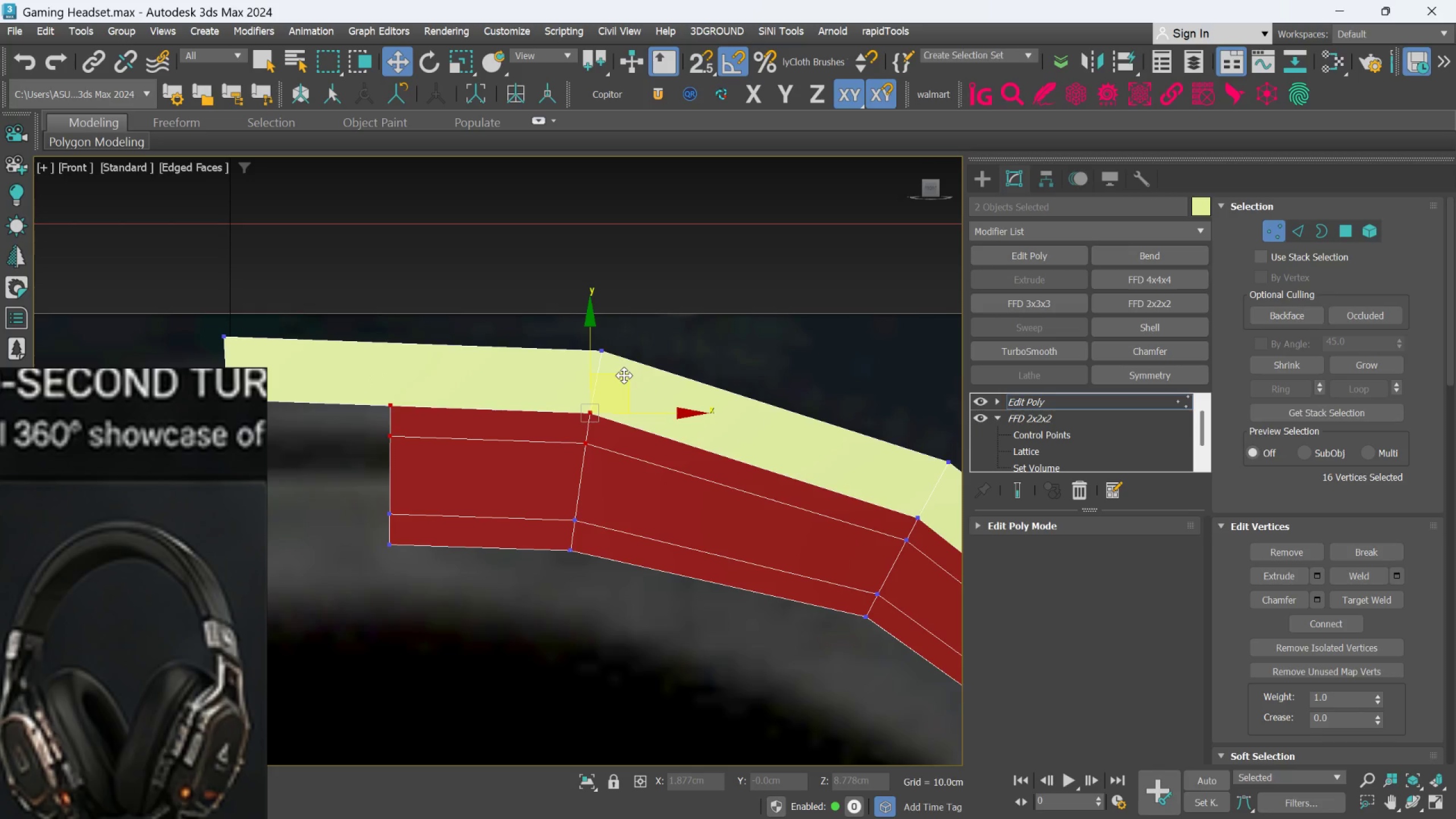 
left_click([624, 375])
 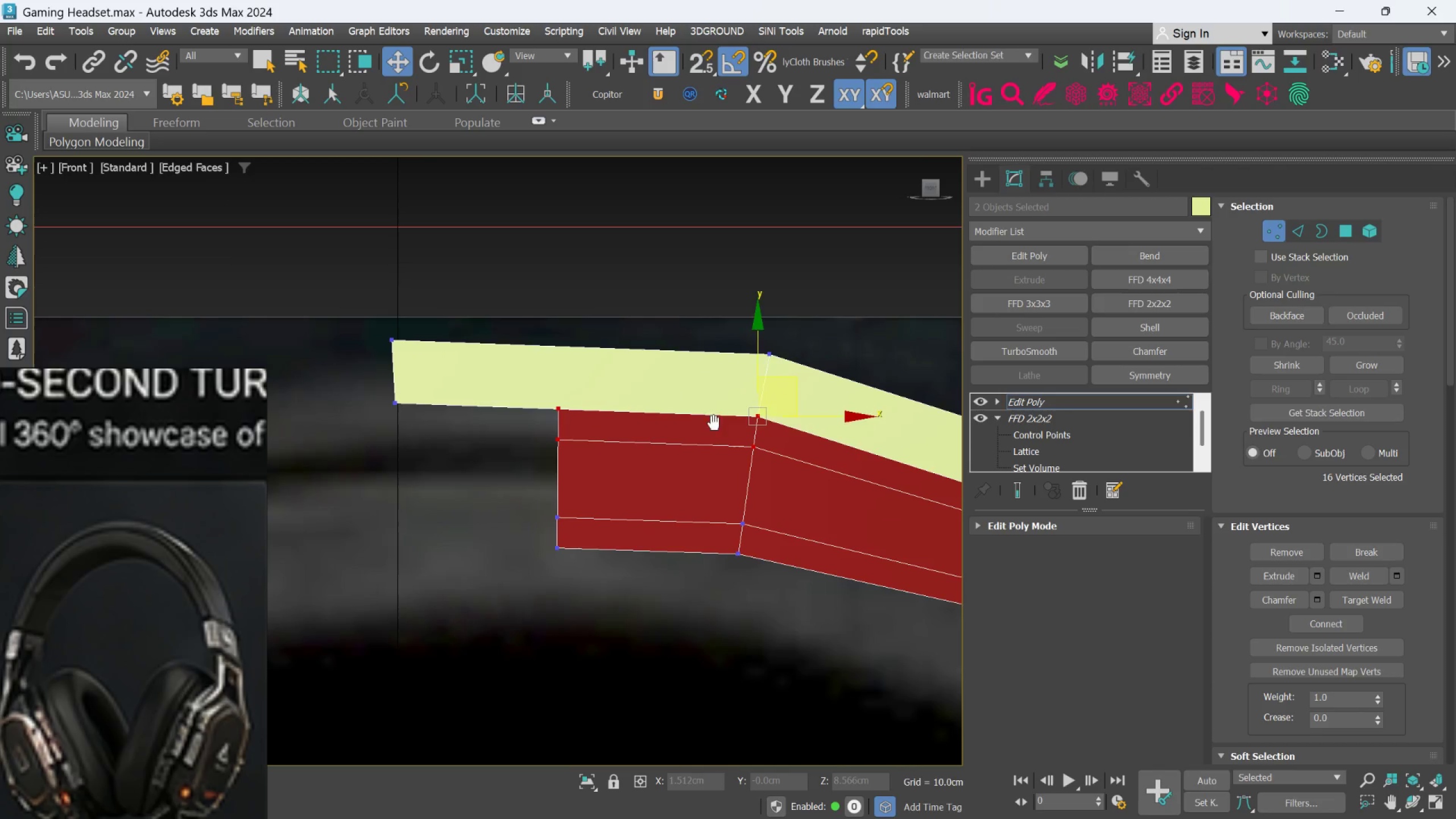 
hold_key(key=ControlLeft, duration=0.86)
left_click_drag(start_coordinate=[354, 387], to_coordinate=[441, 419])
 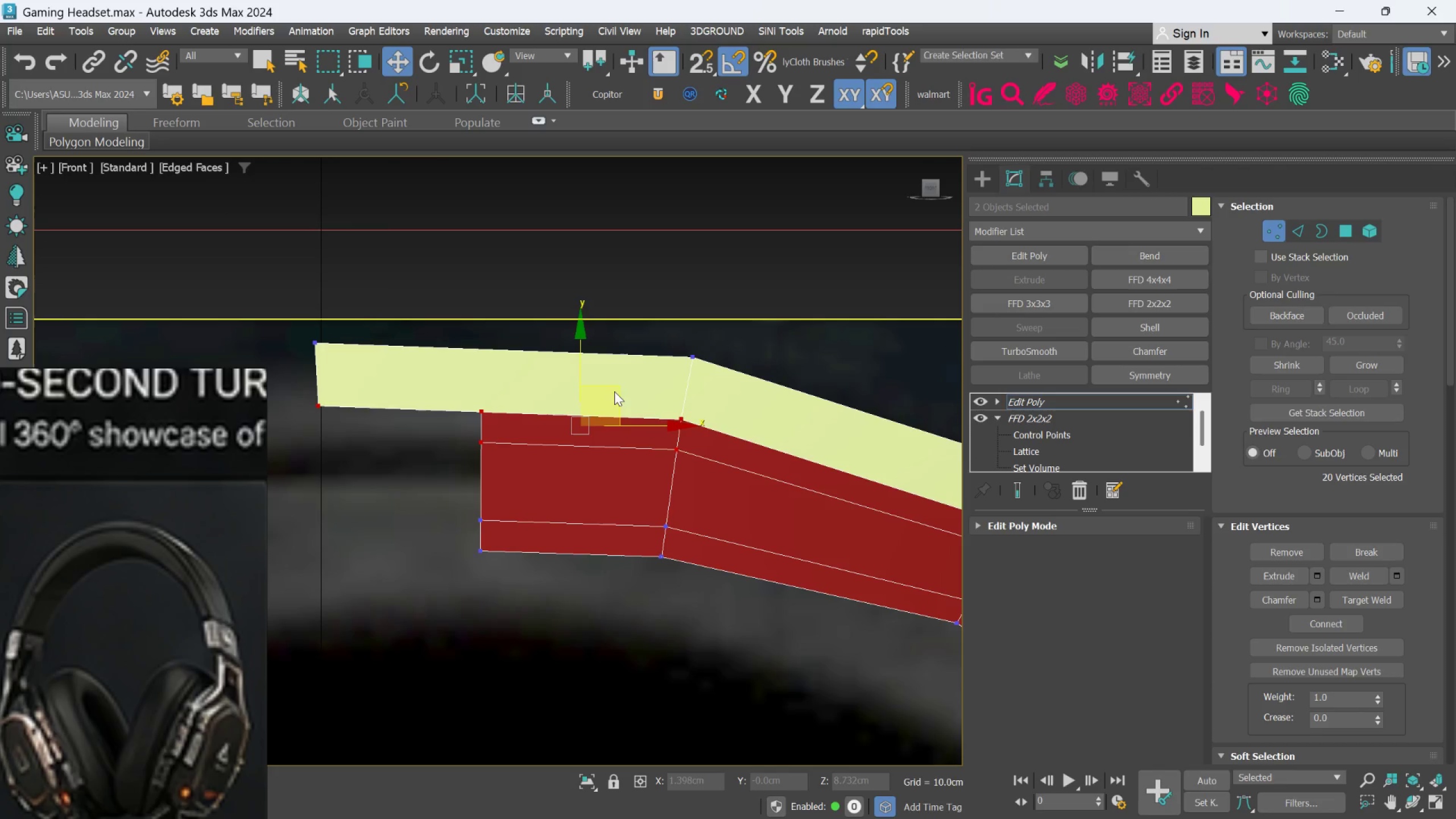 
left_click_drag(start_coordinate=[619, 387], to_coordinate=[615, 408])
 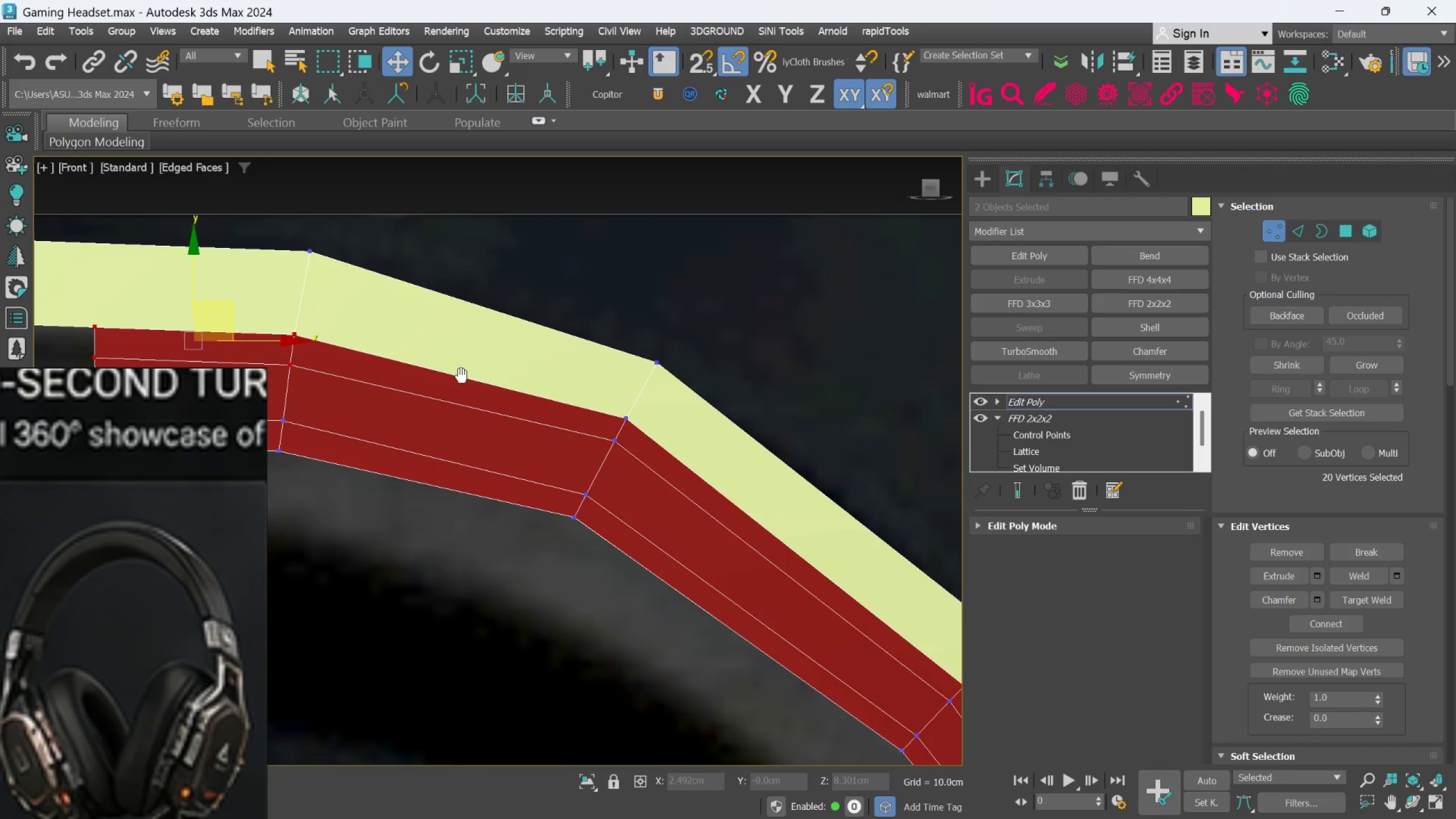 
scroll: coordinate [597, 419], scroll_direction: down, amount: 1.0
 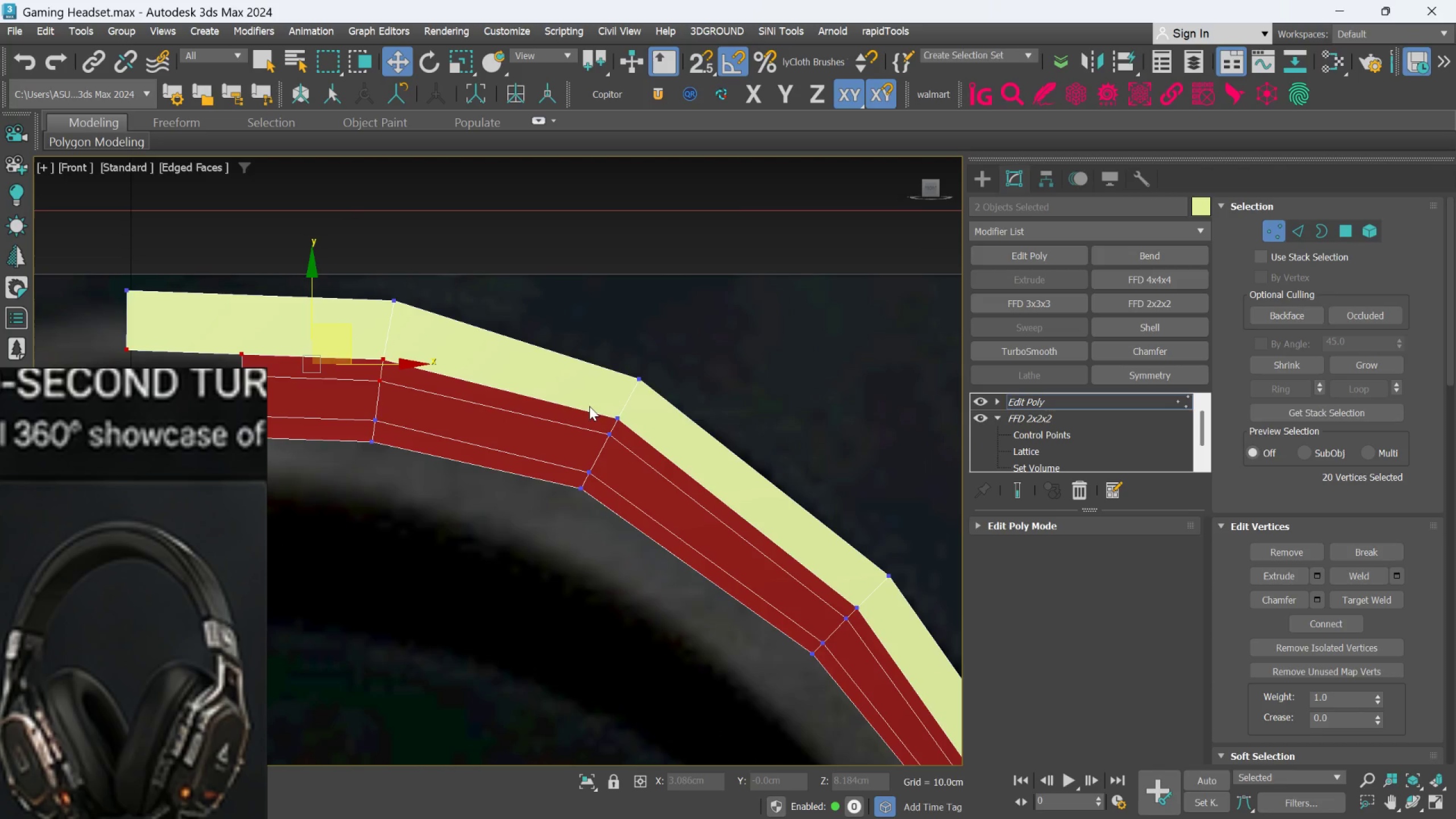 
left_click_drag(start_coordinate=[585, 399], to_coordinate=[623, 450])
 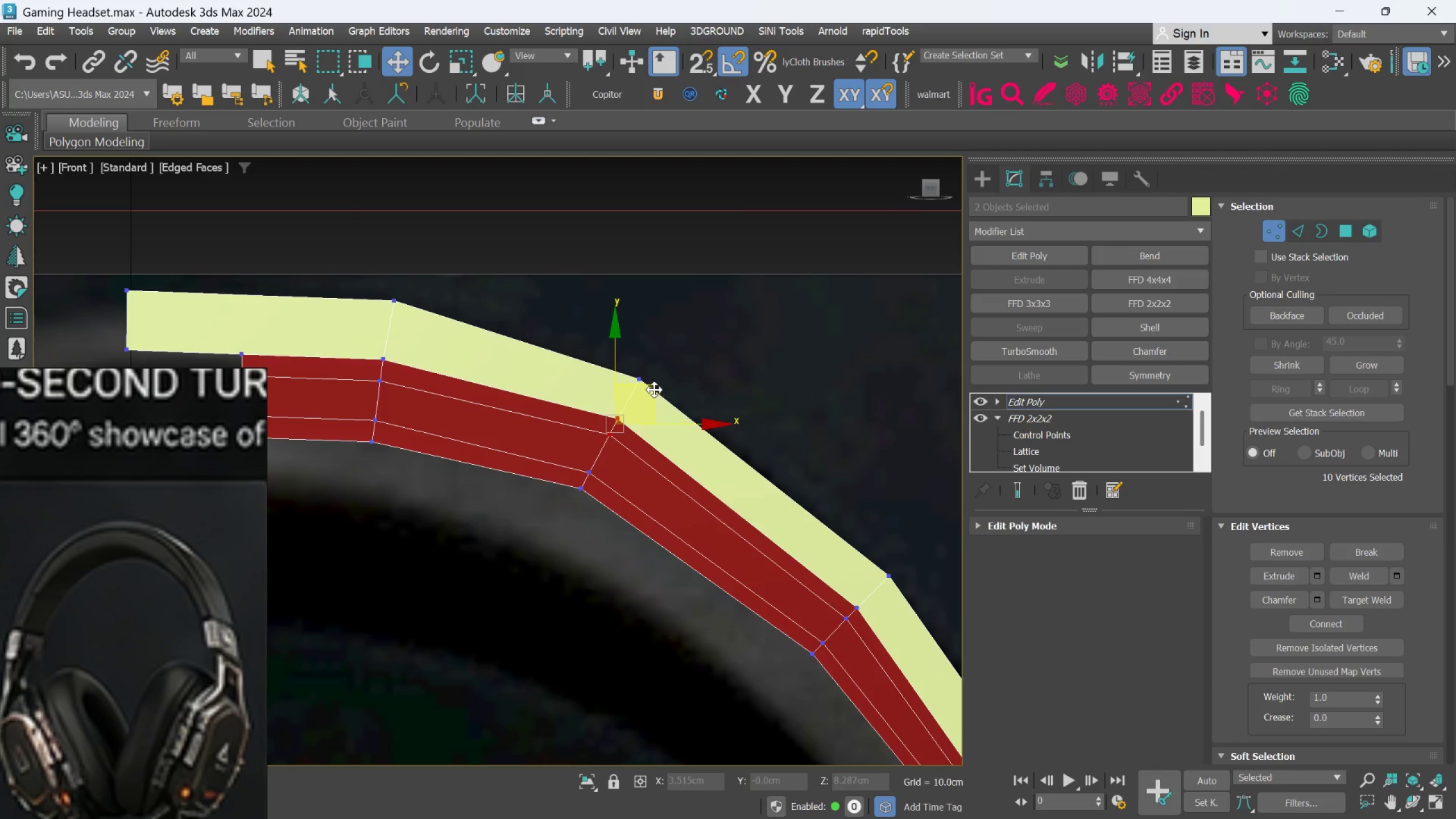 
left_click_drag(start_coordinate=[654, 390], to_coordinate=[651, 397])
 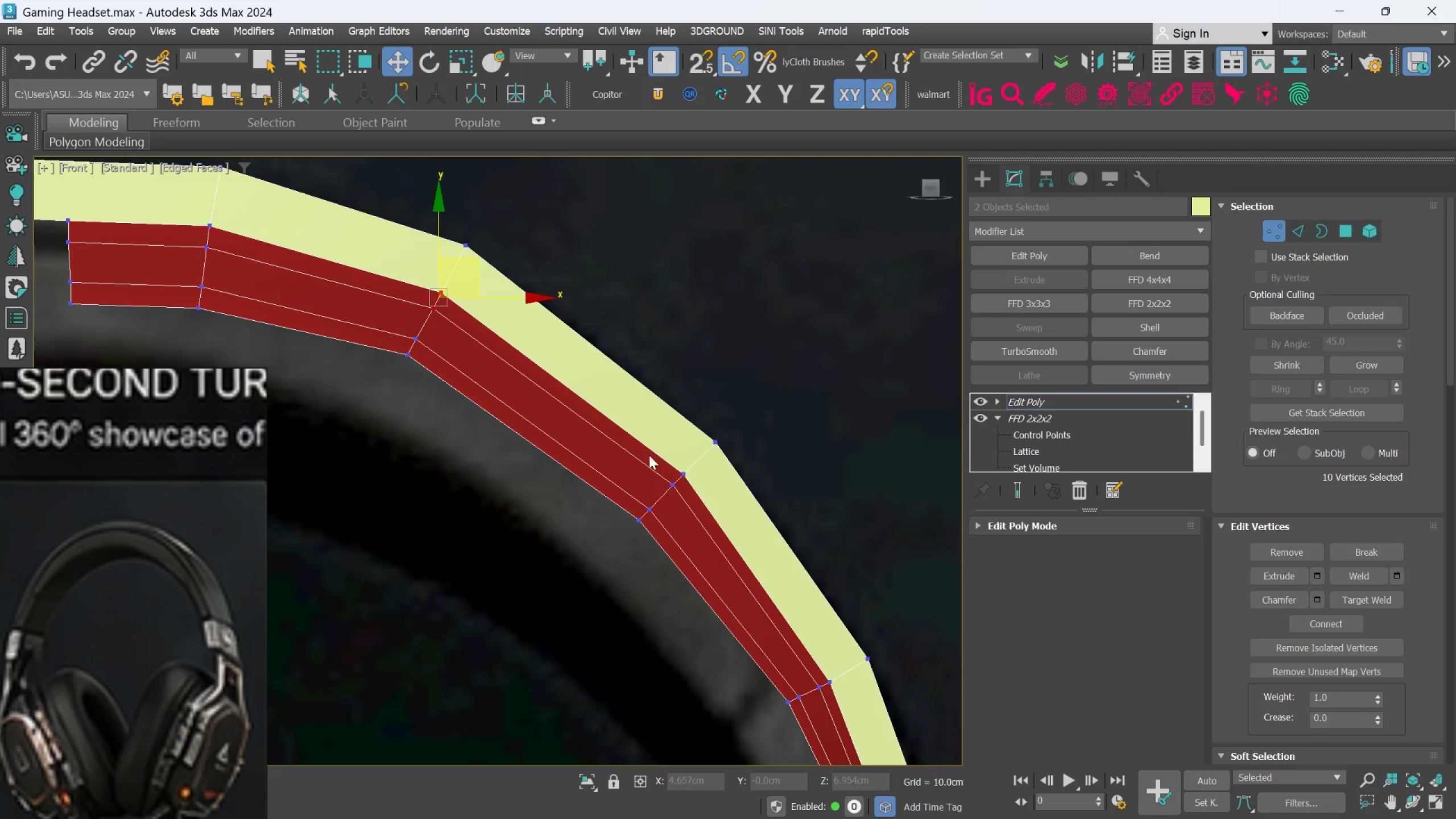 
scroll: coordinate [665, 464], scroll_direction: down, amount: 1.0
 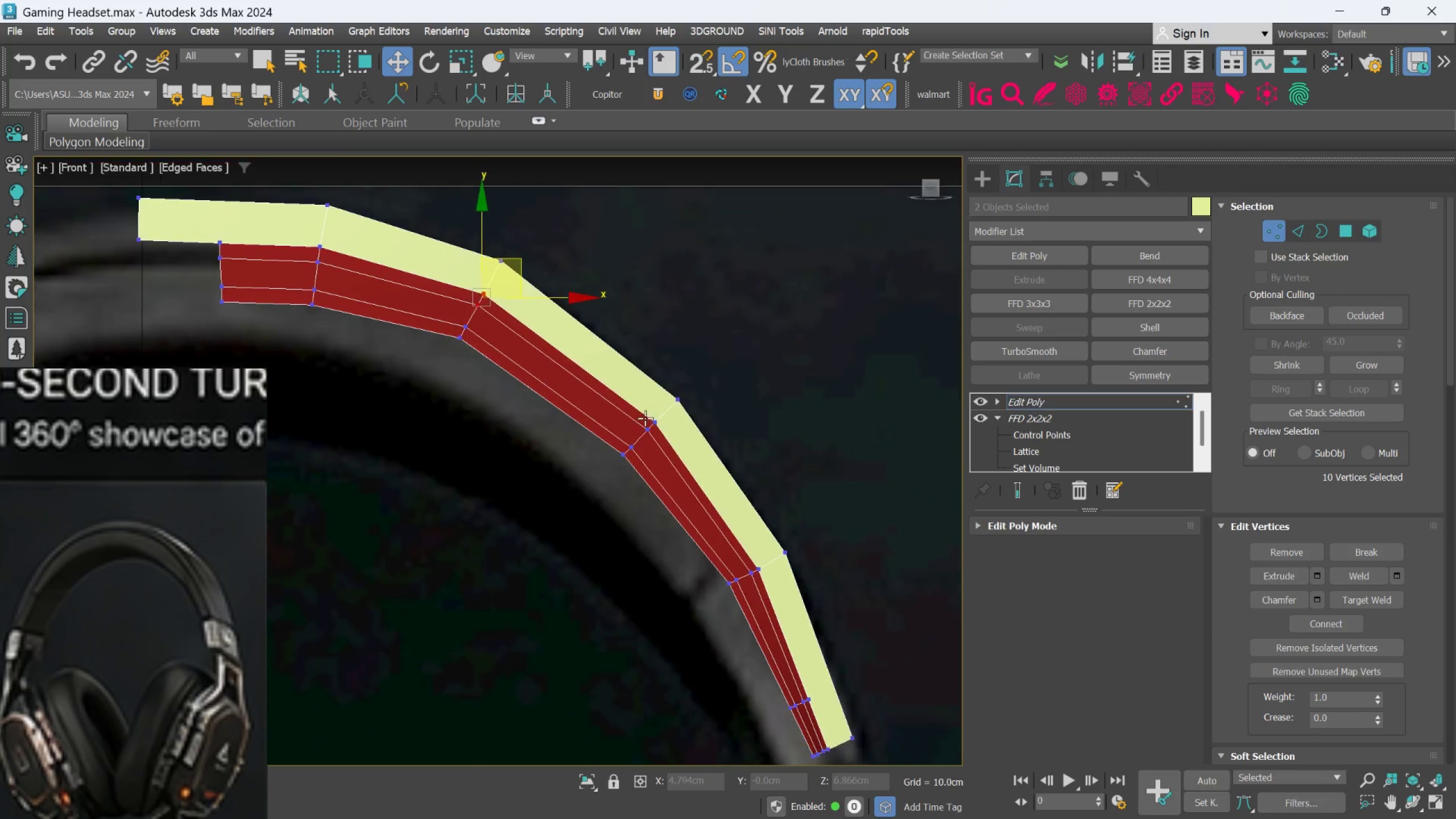 
scroll: coordinate [651, 421], scroll_direction: up, amount: 1.0
 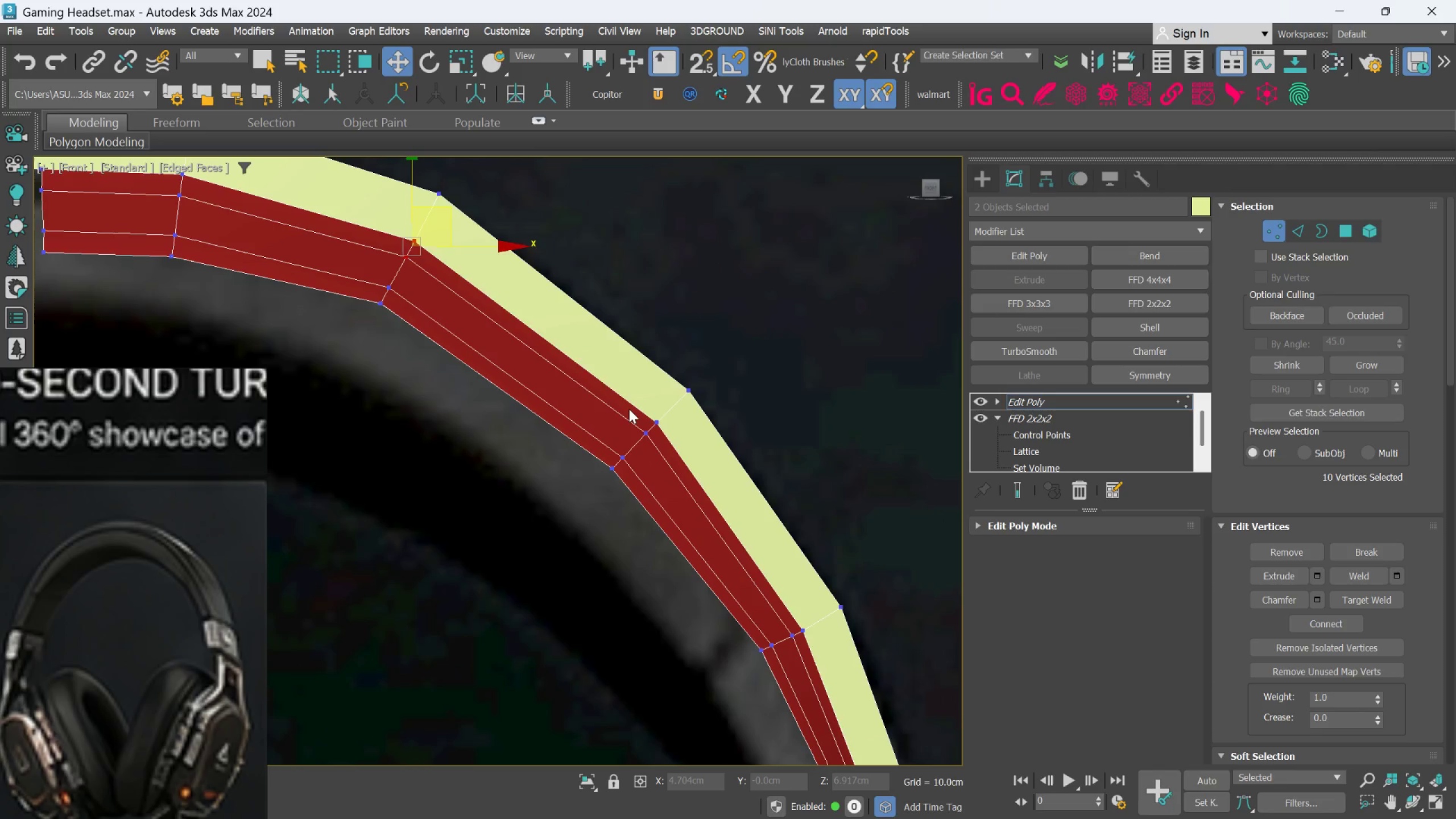 
left_click_drag(start_coordinate=[629, 409], to_coordinate=[666, 445])
 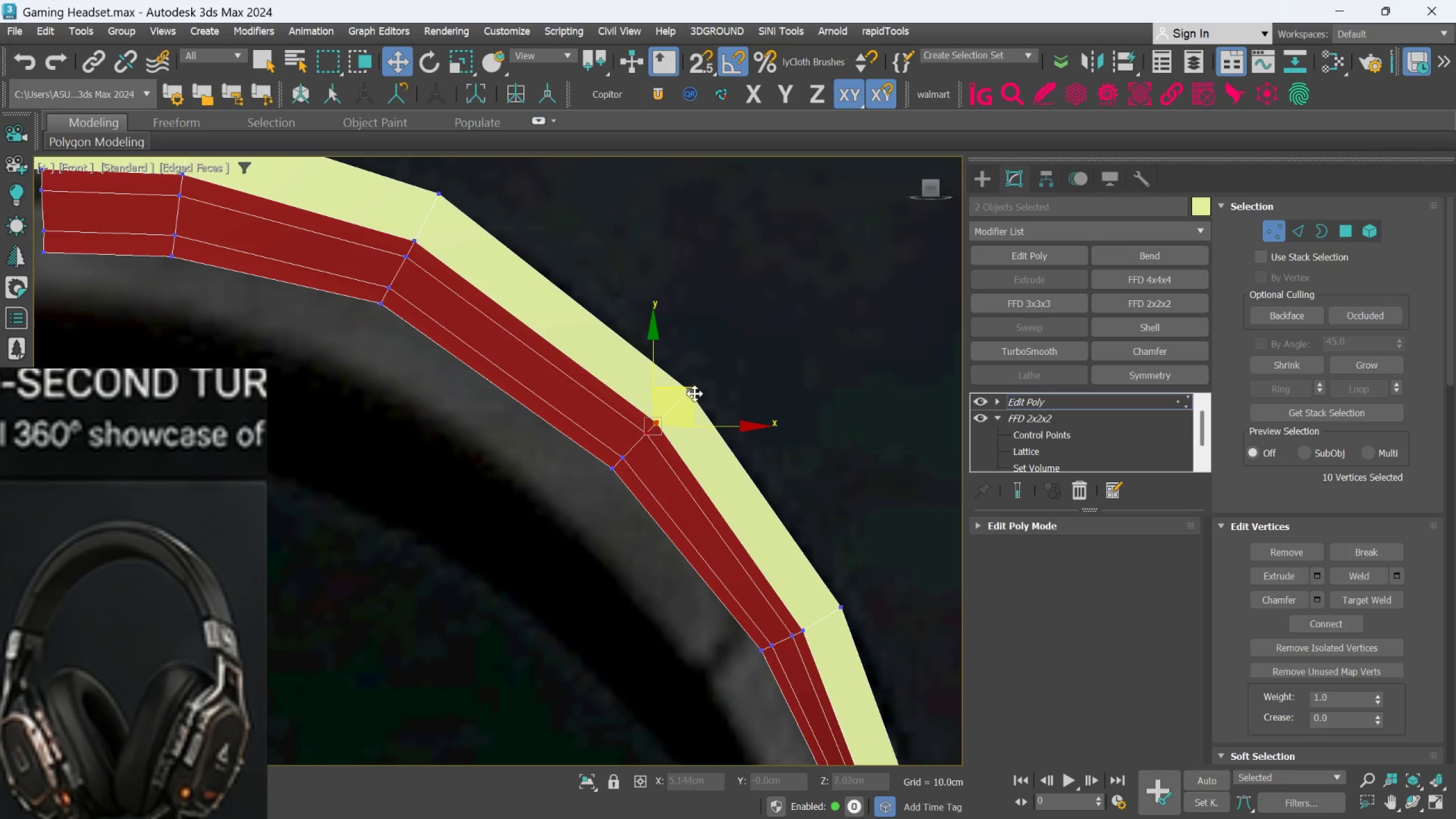 
left_click_drag(start_coordinate=[694, 393], to_coordinate=[693, 397])
 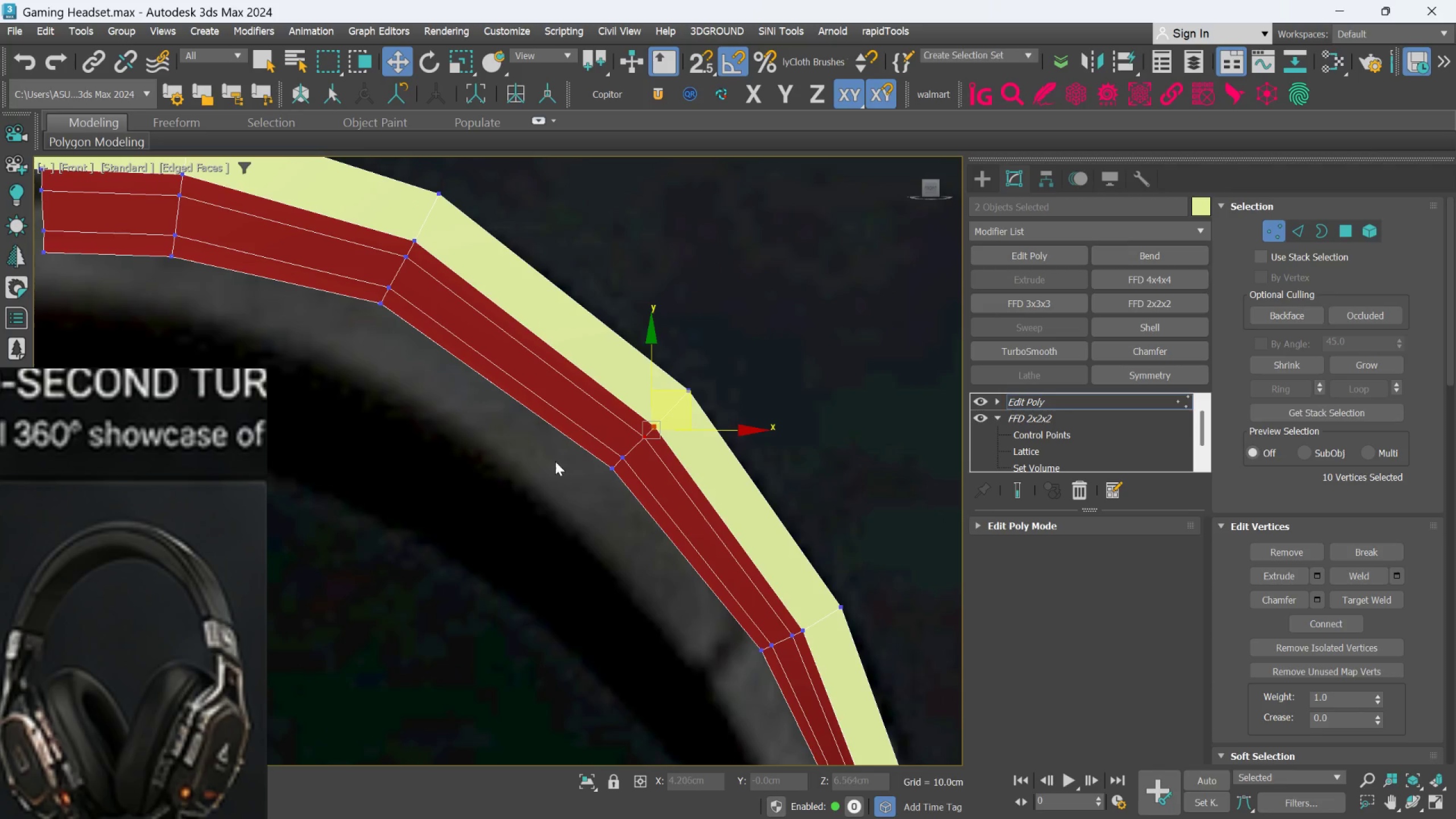 
left_click_drag(start_coordinate=[555, 460], to_coordinate=[623, 478])
 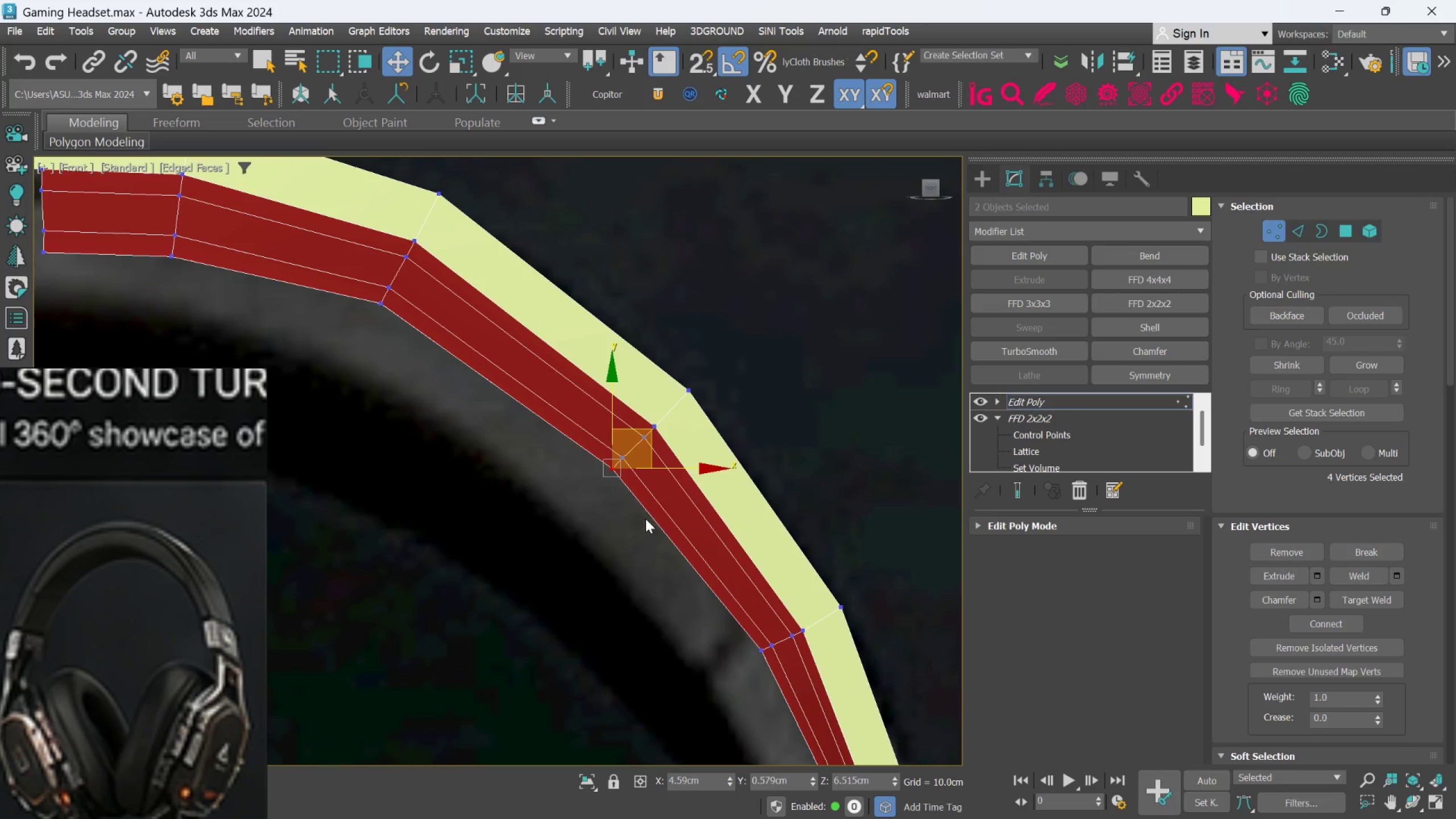 
left_click_drag(start_coordinate=[646, 519], to_coordinate=[598, 450])
 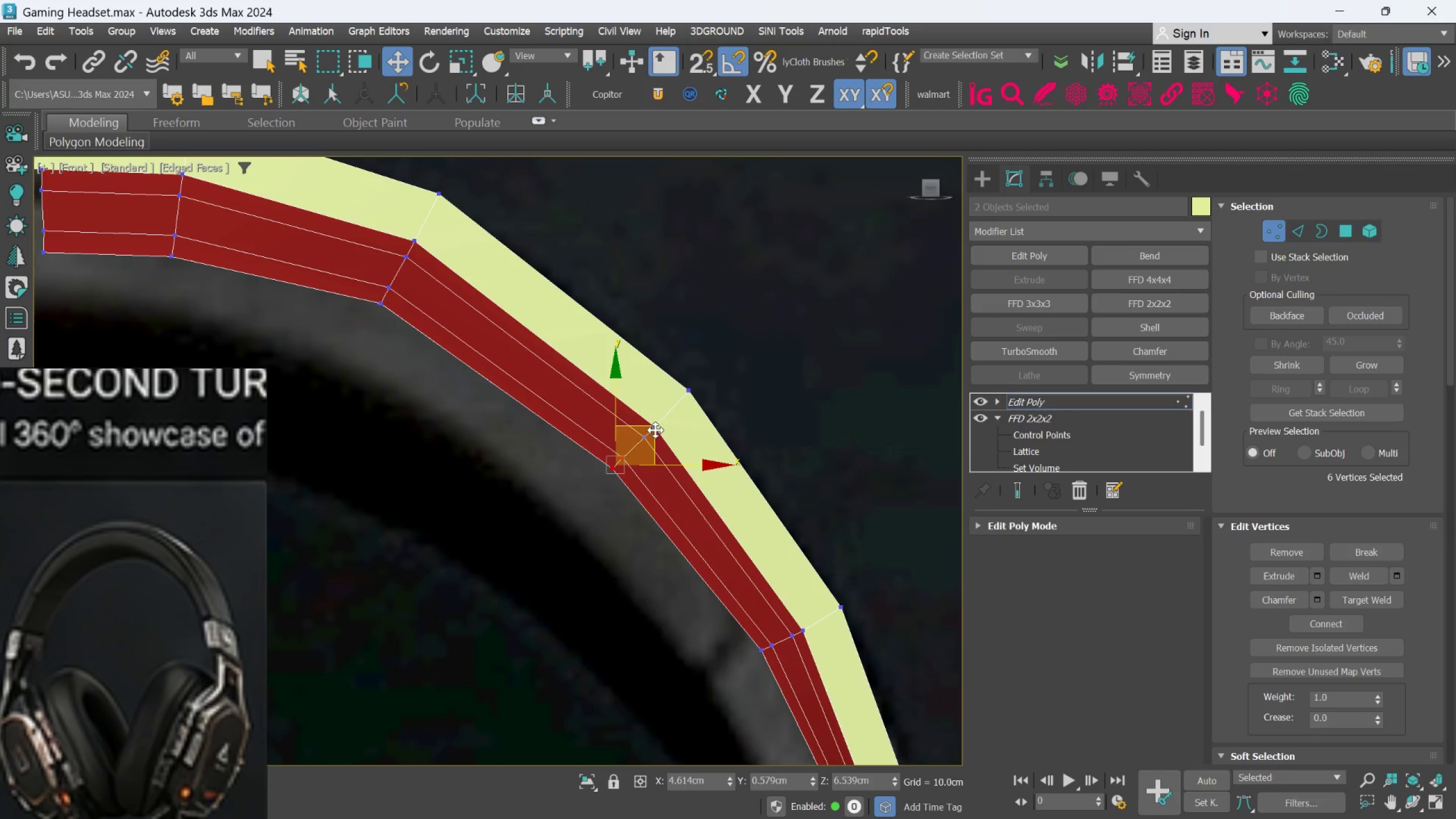 
left_click_drag(start_coordinate=[655, 430], to_coordinate=[634, 460])
 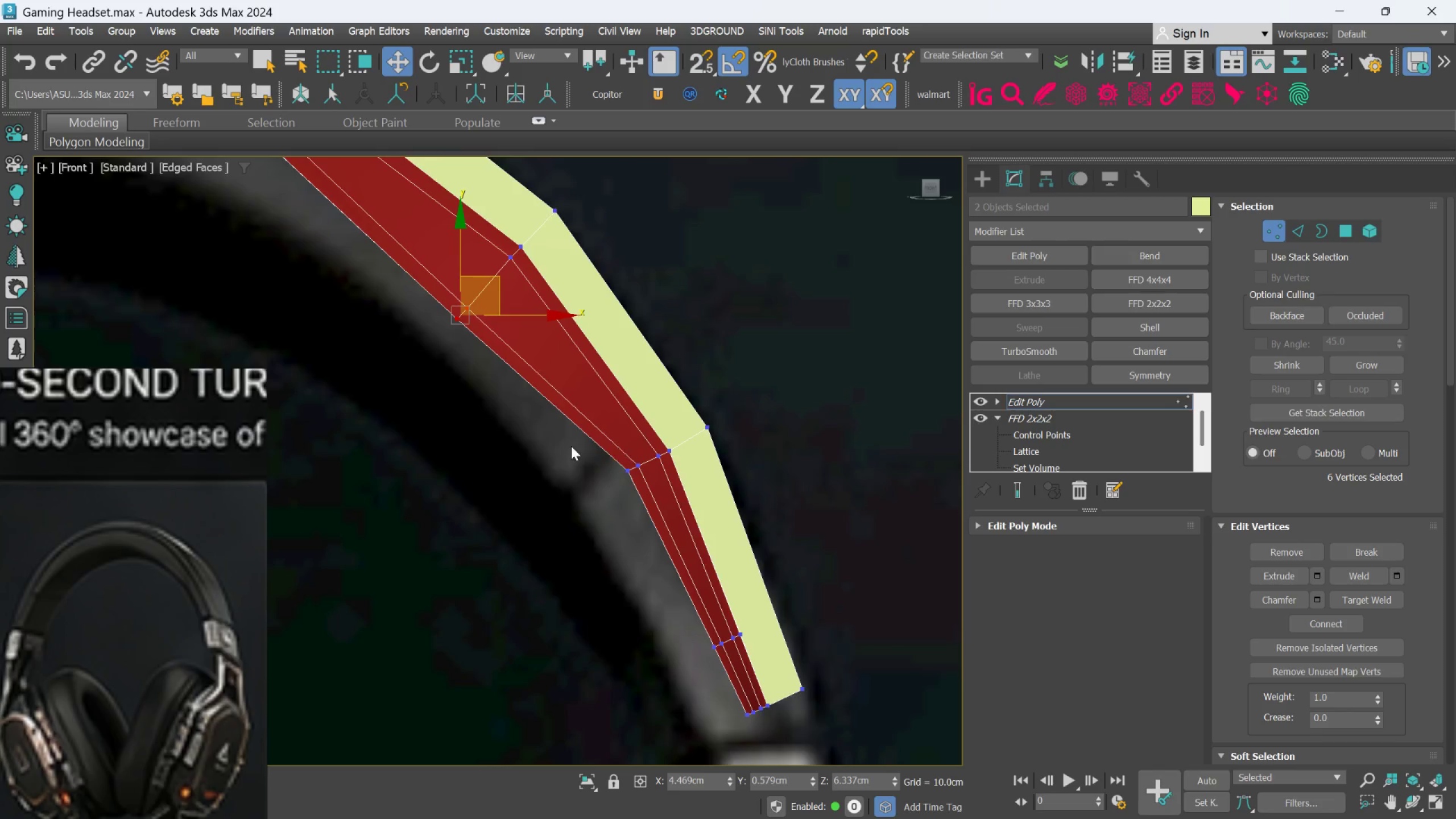 
left_click_drag(start_coordinate=[572, 446], to_coordinate=[643, 484])
 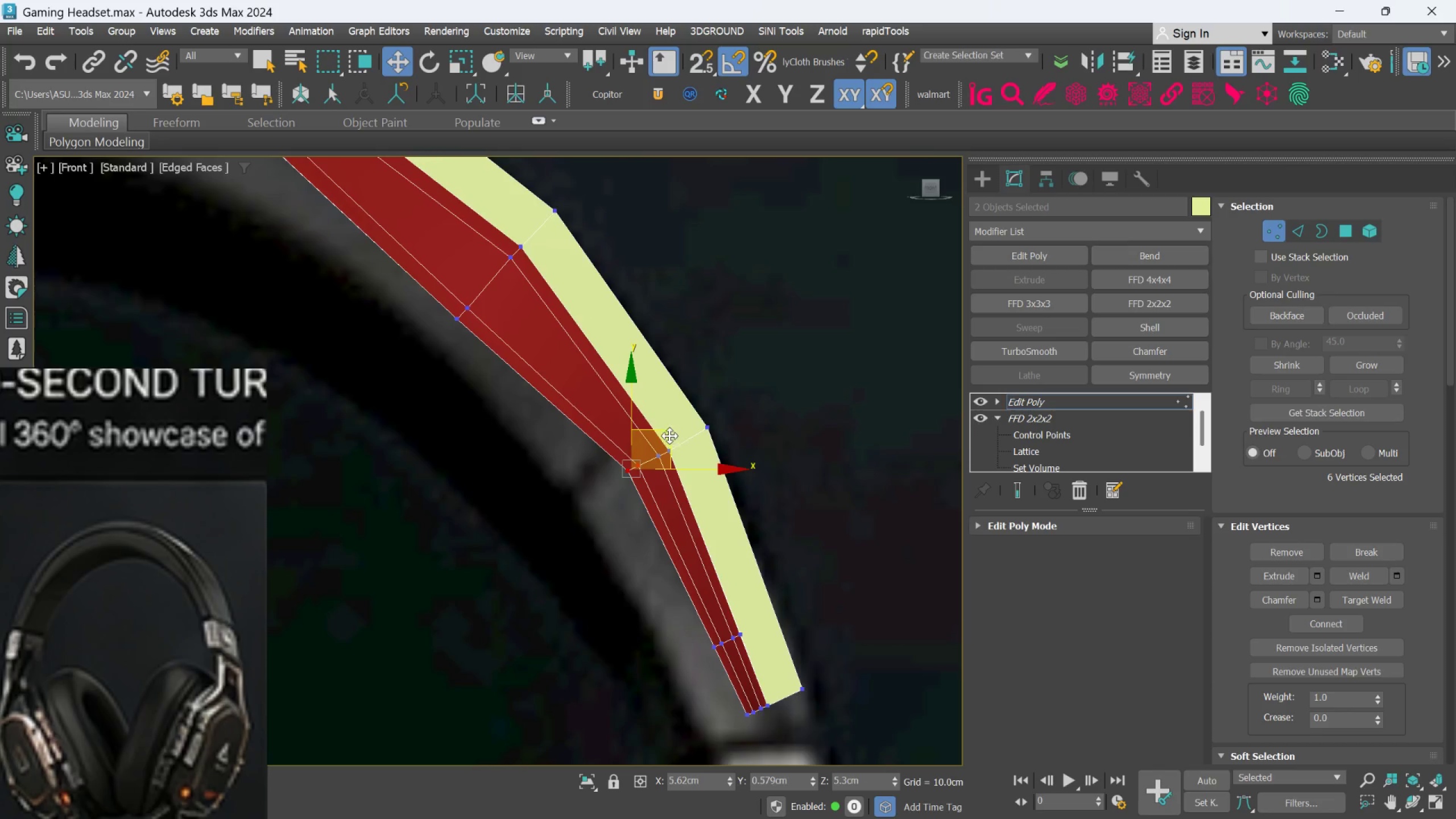 
left_click_drag(start_coordinate=[669, 436], to_coordinate=[648, 461])
 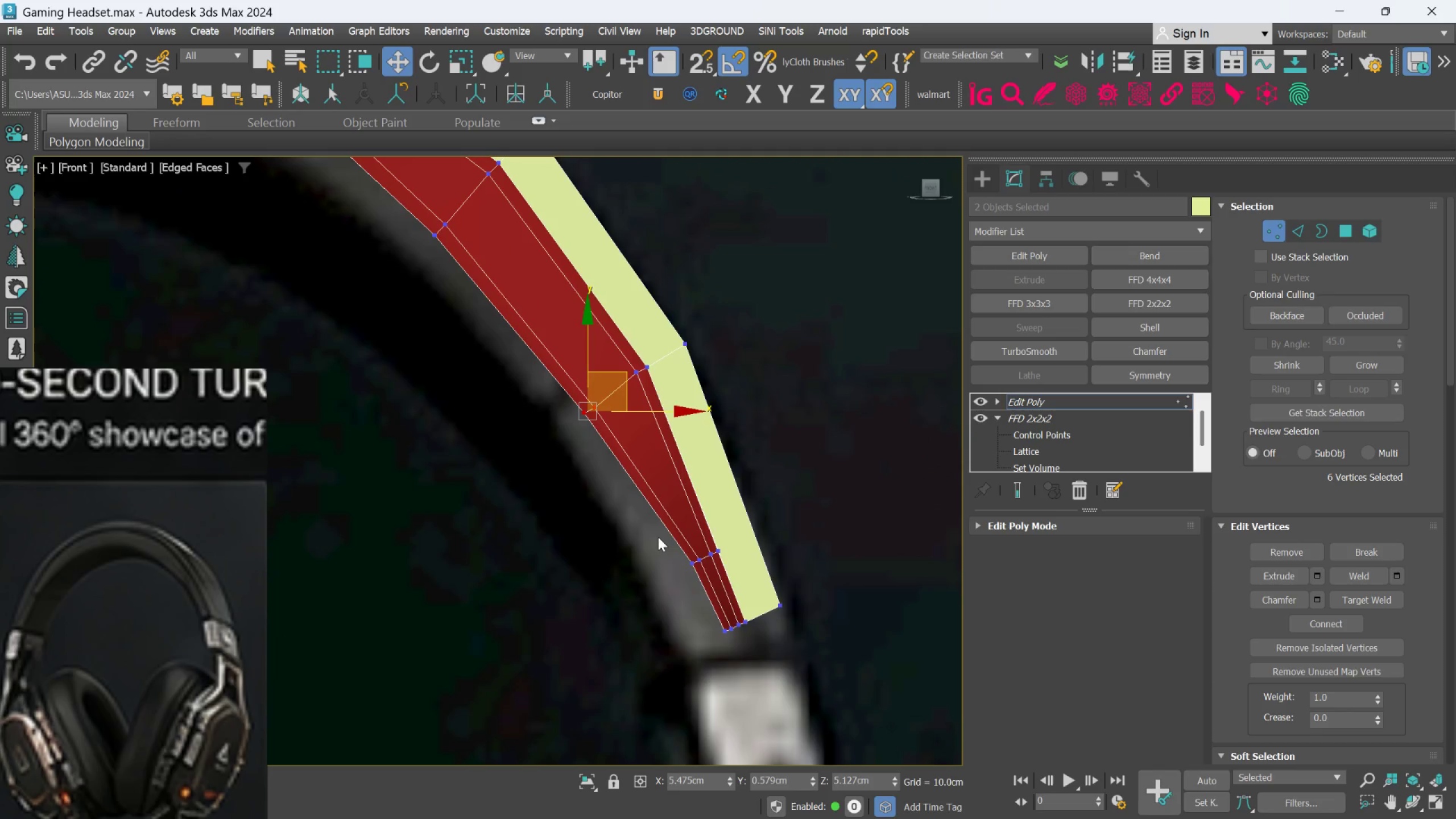 
left_click_drag(start_coordinate=[649, 539], to_coordinate=[702, 573])
 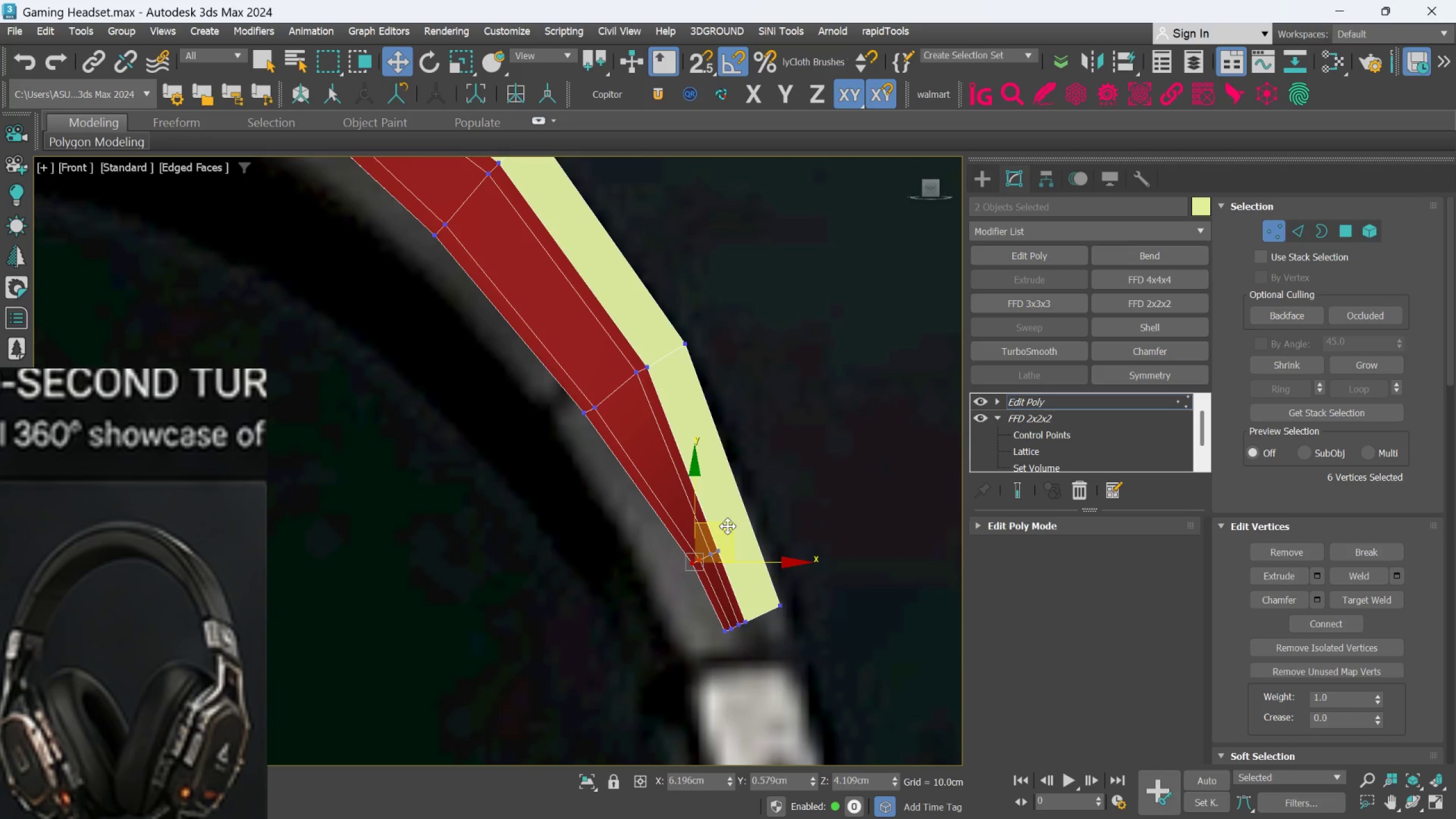 
left_click_drag(start_coordinate=[731, 525], to_coordinate=[723, 532])
 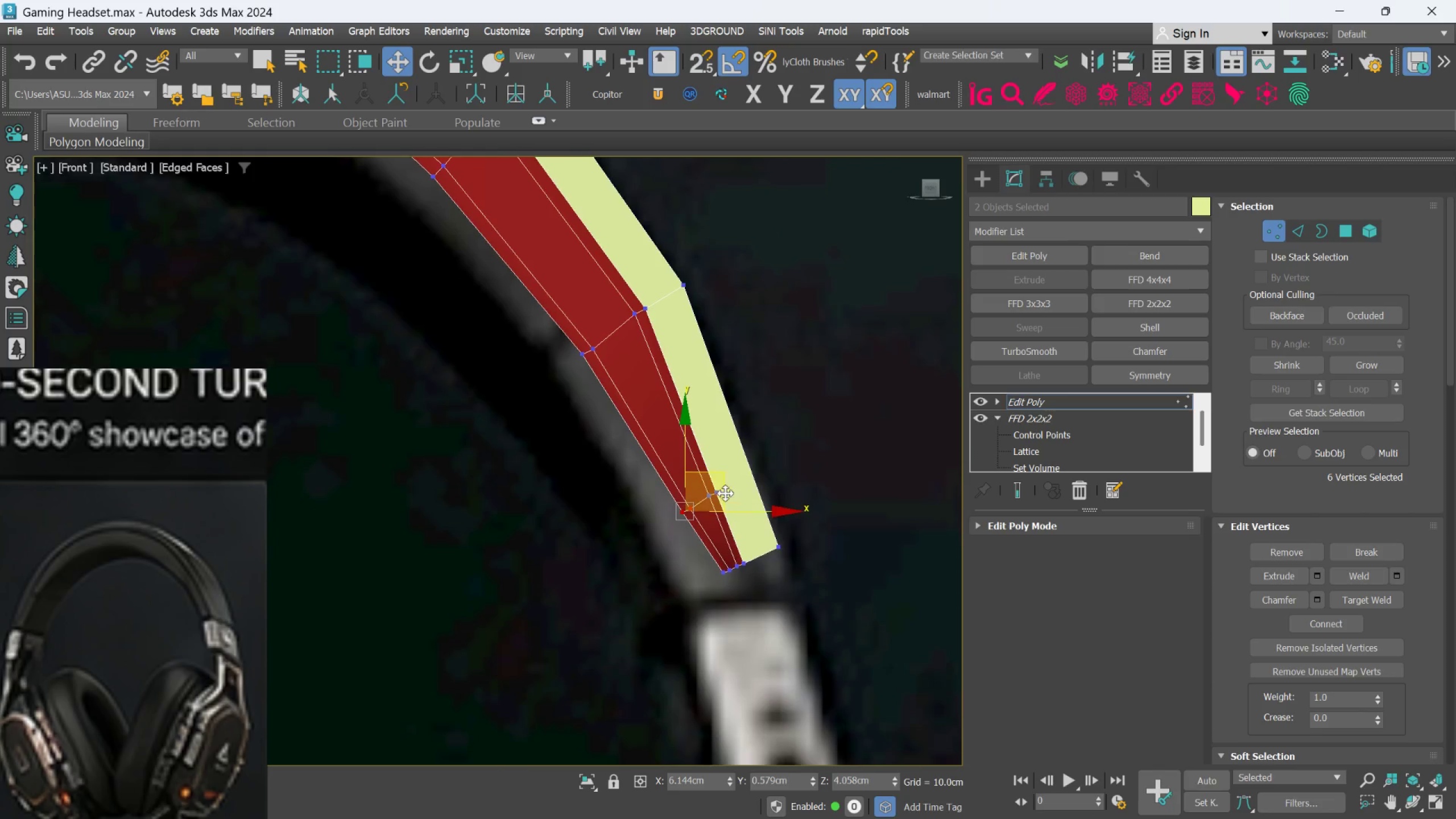 
scroll: coordinate [722, 571], scroll_direction: up, amount: 2.0
 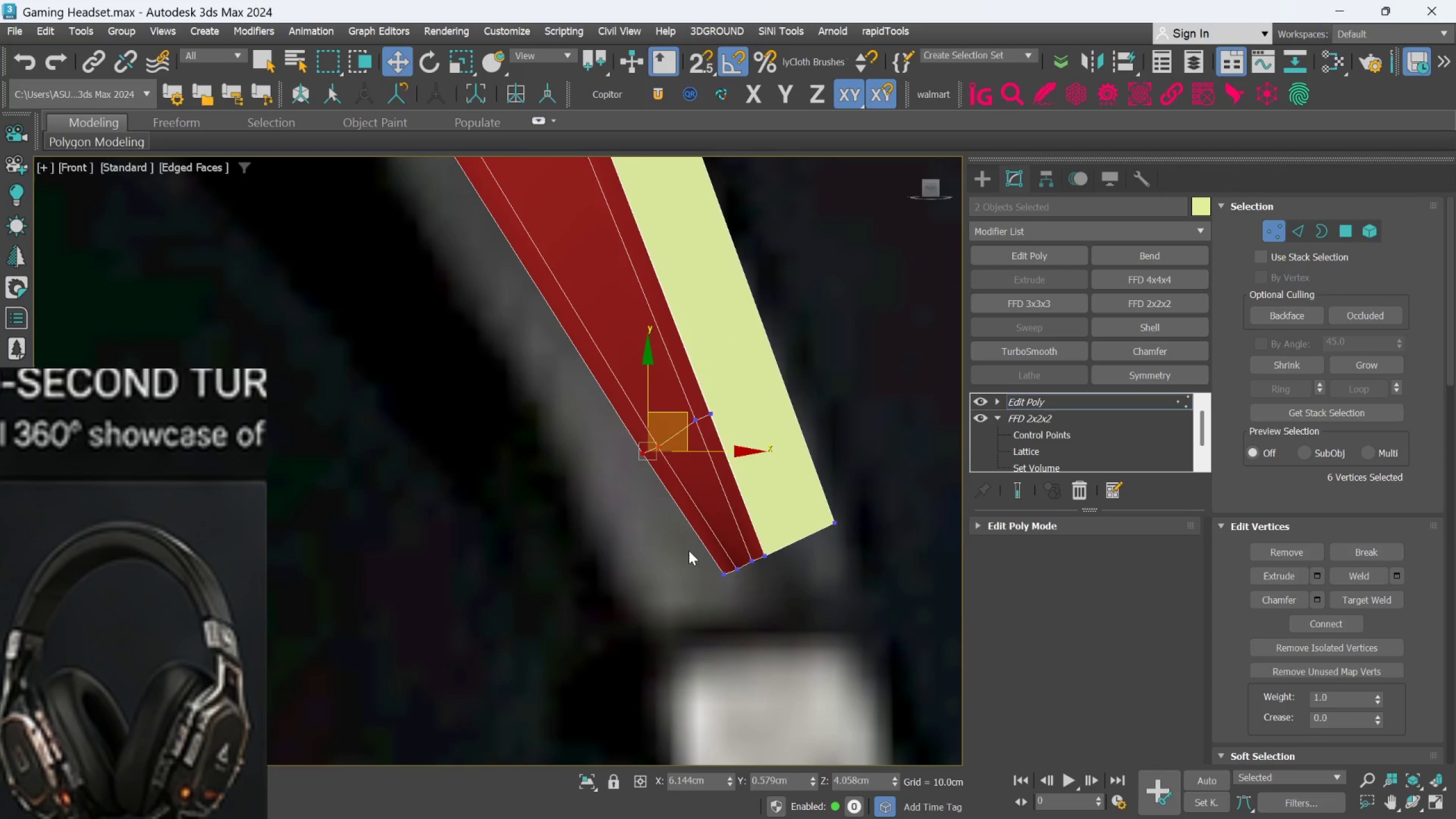 
left_click_drag(start_coordinate=[689, 551], to_coordinate=[741, 581])
 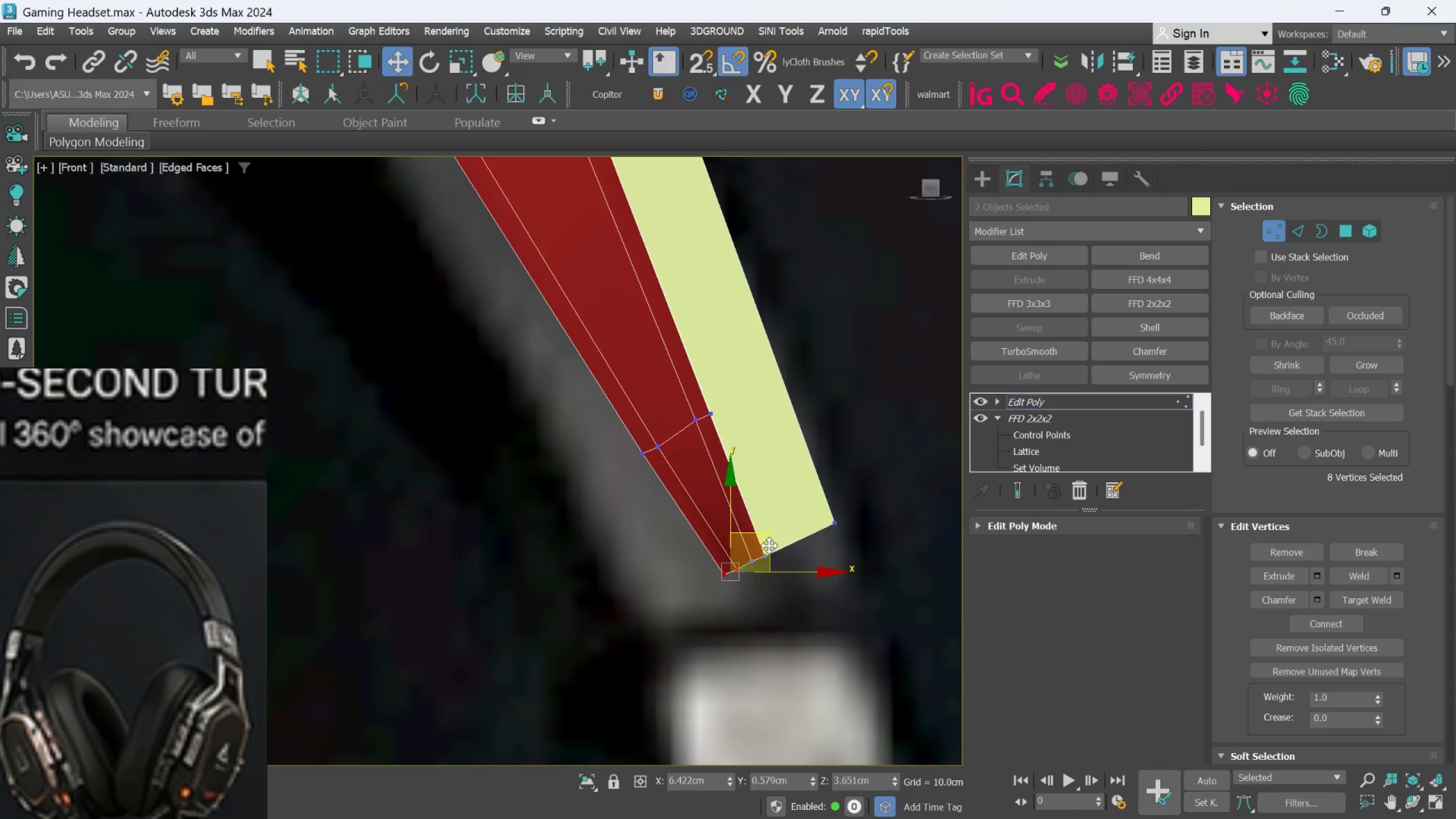 
left_click_drag(start_coordinate=[769, 545], to_coordinate=[755, 559])
 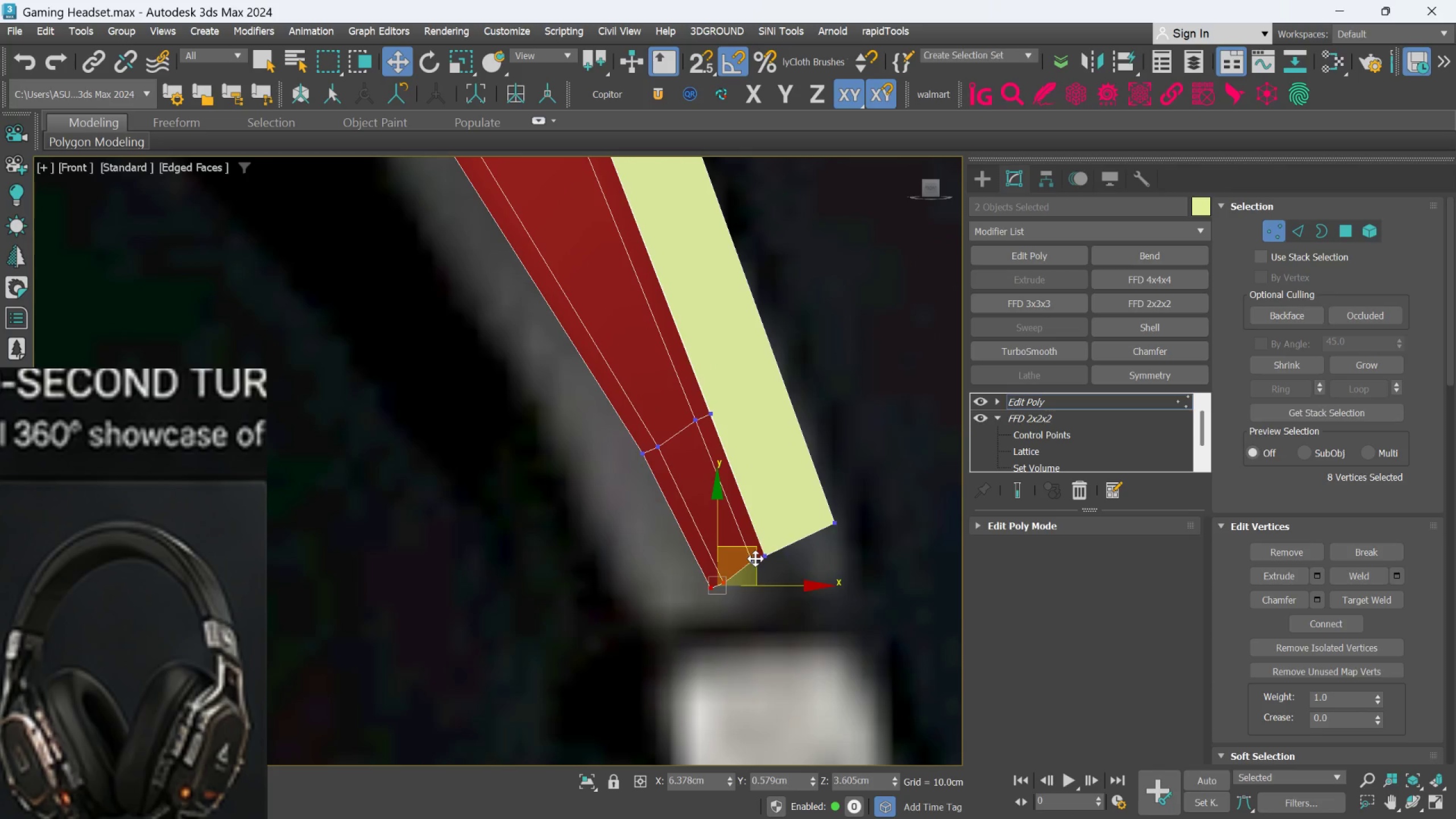 
key(Control+Z)
 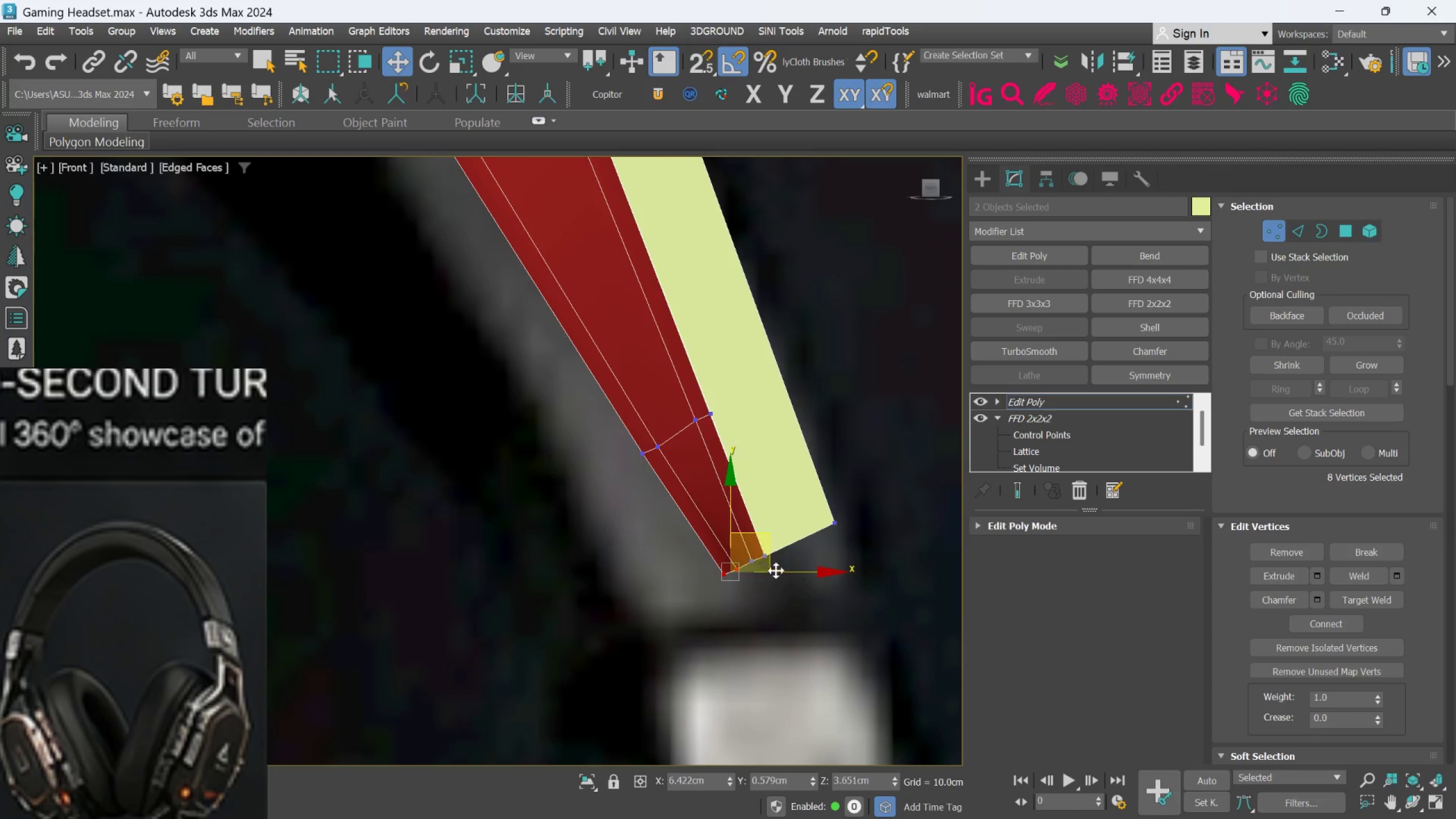 
key(Control+Z)
 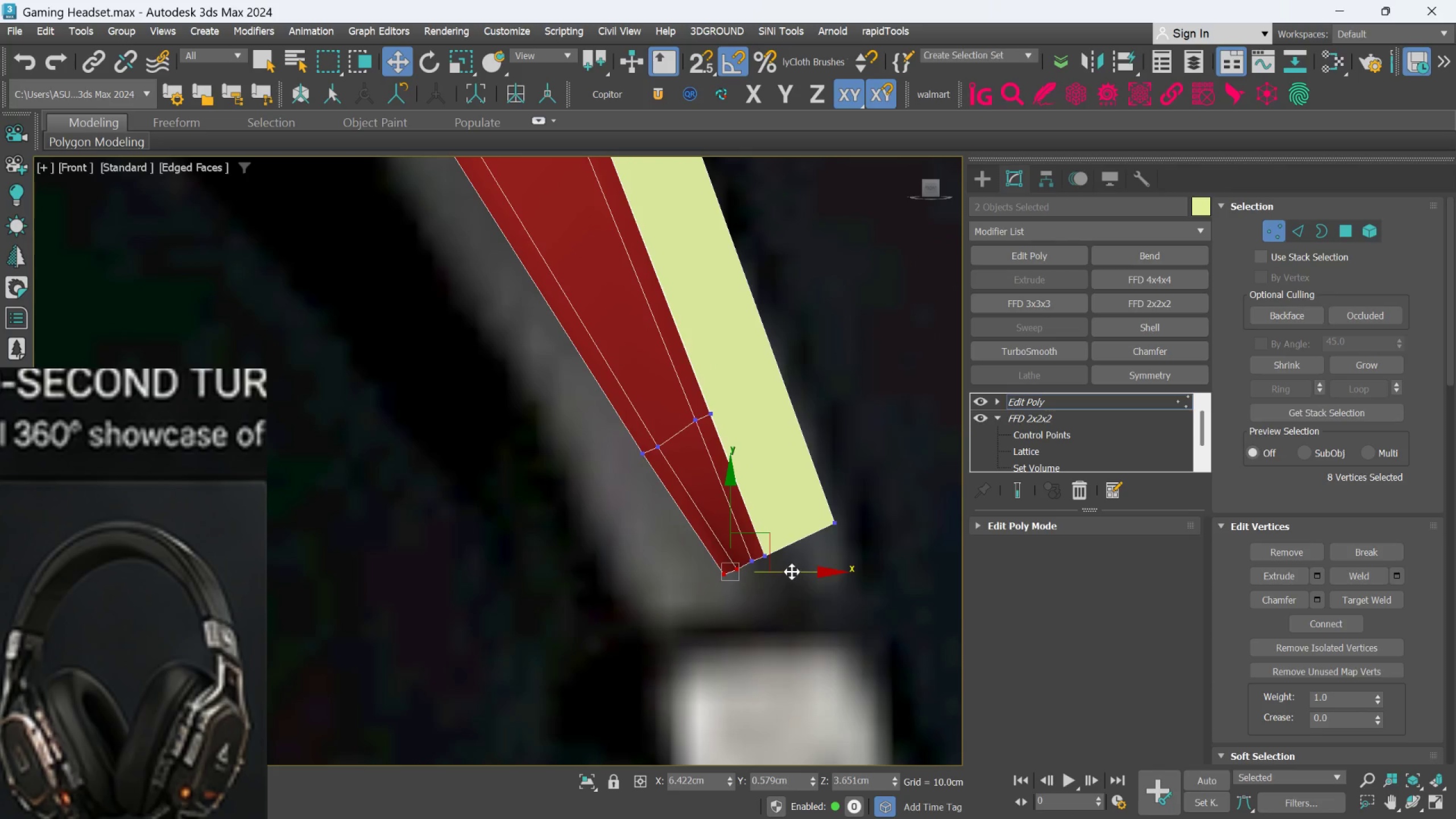 
key(Control+Z)
 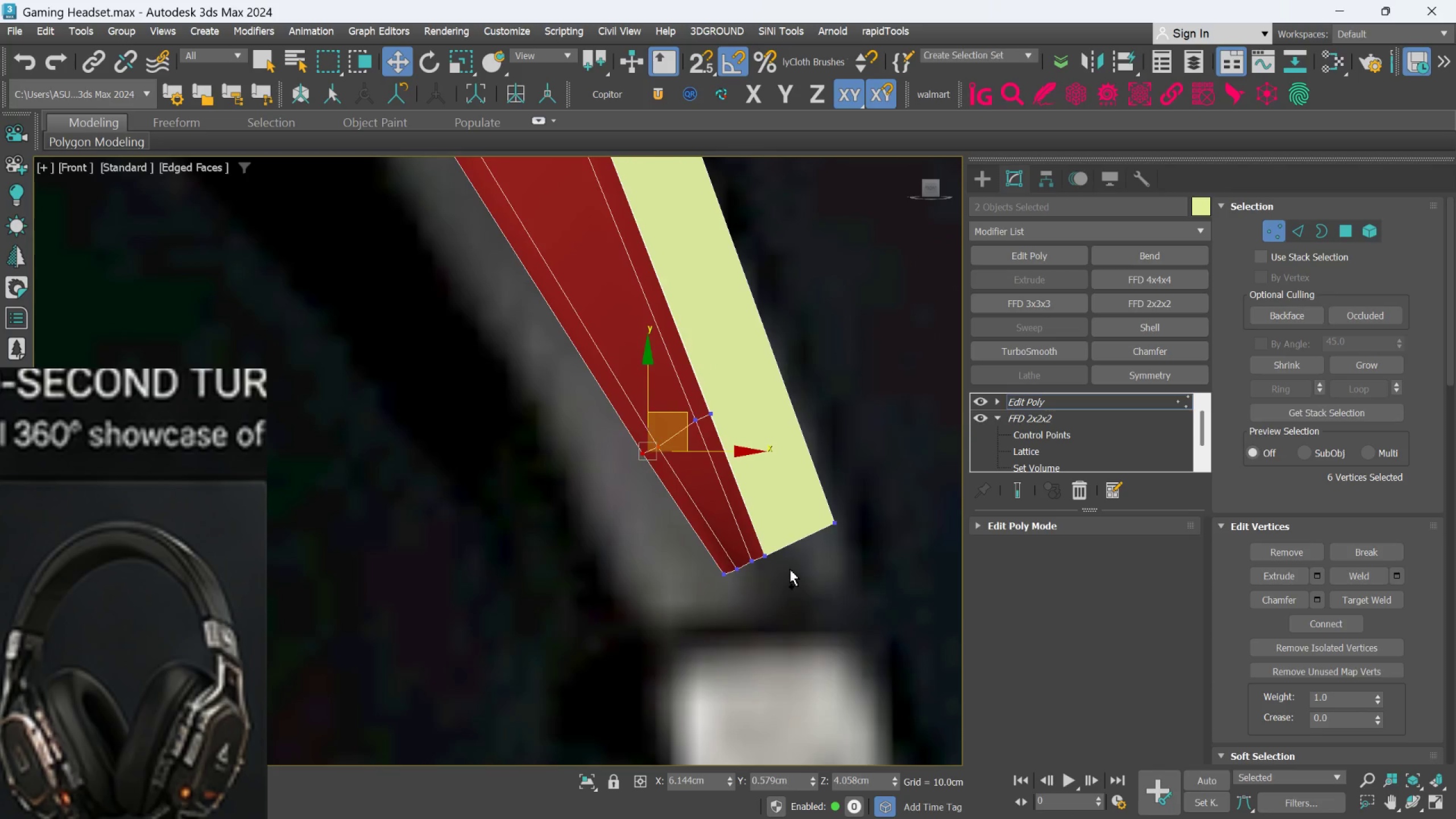 
key(Control+Z)
 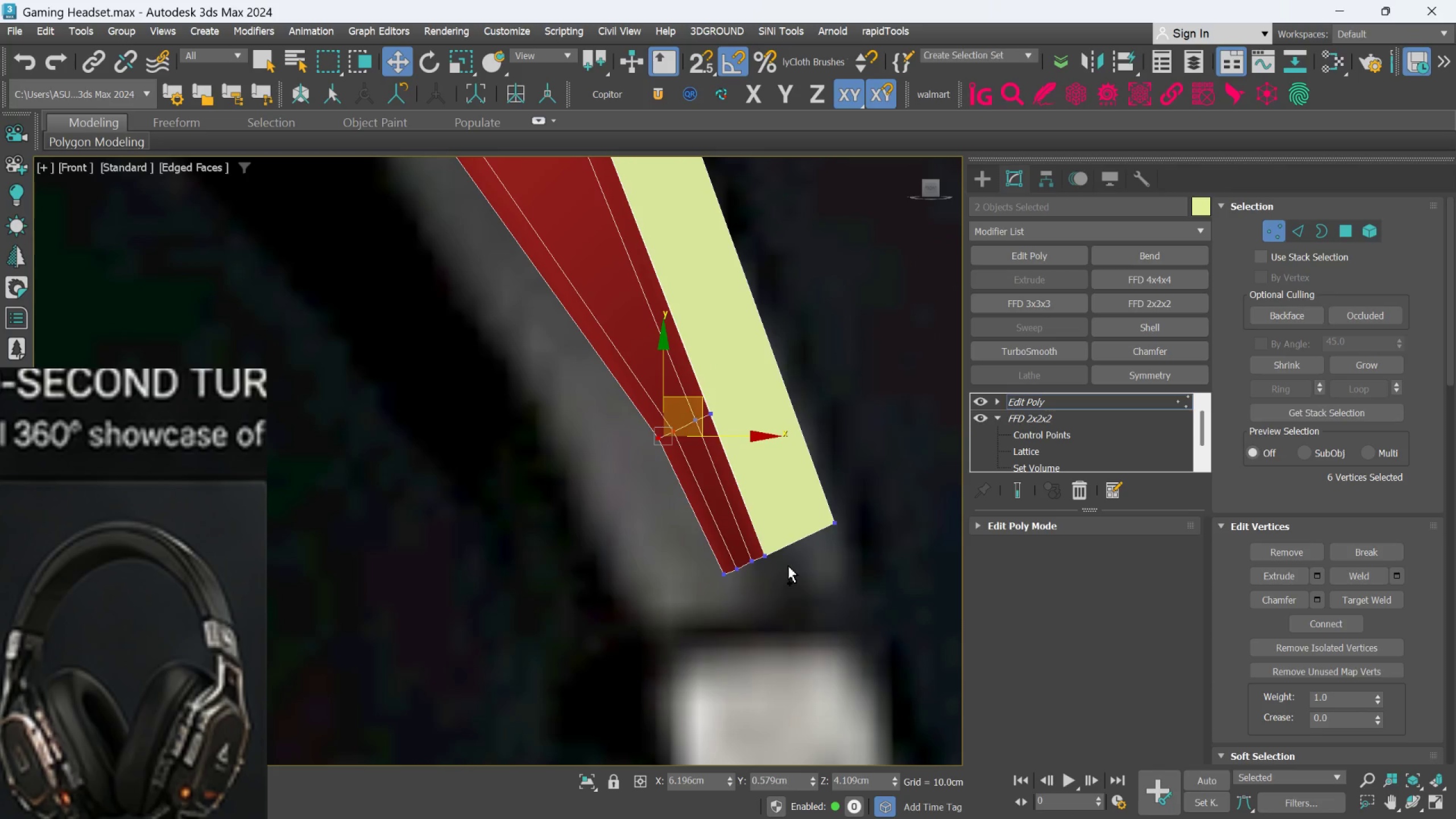 
key(Control+Z)
 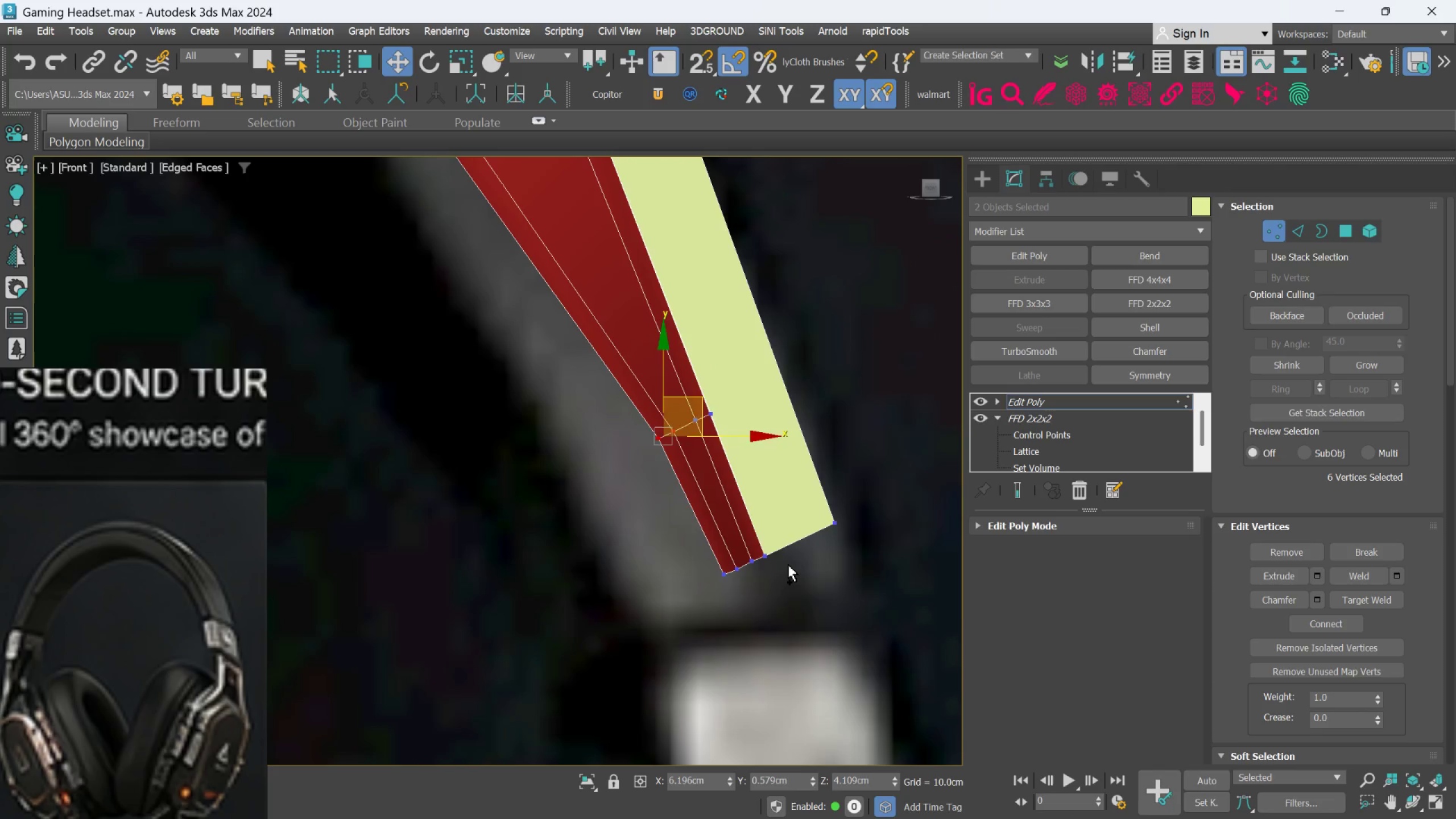 
key(Control+Z)
 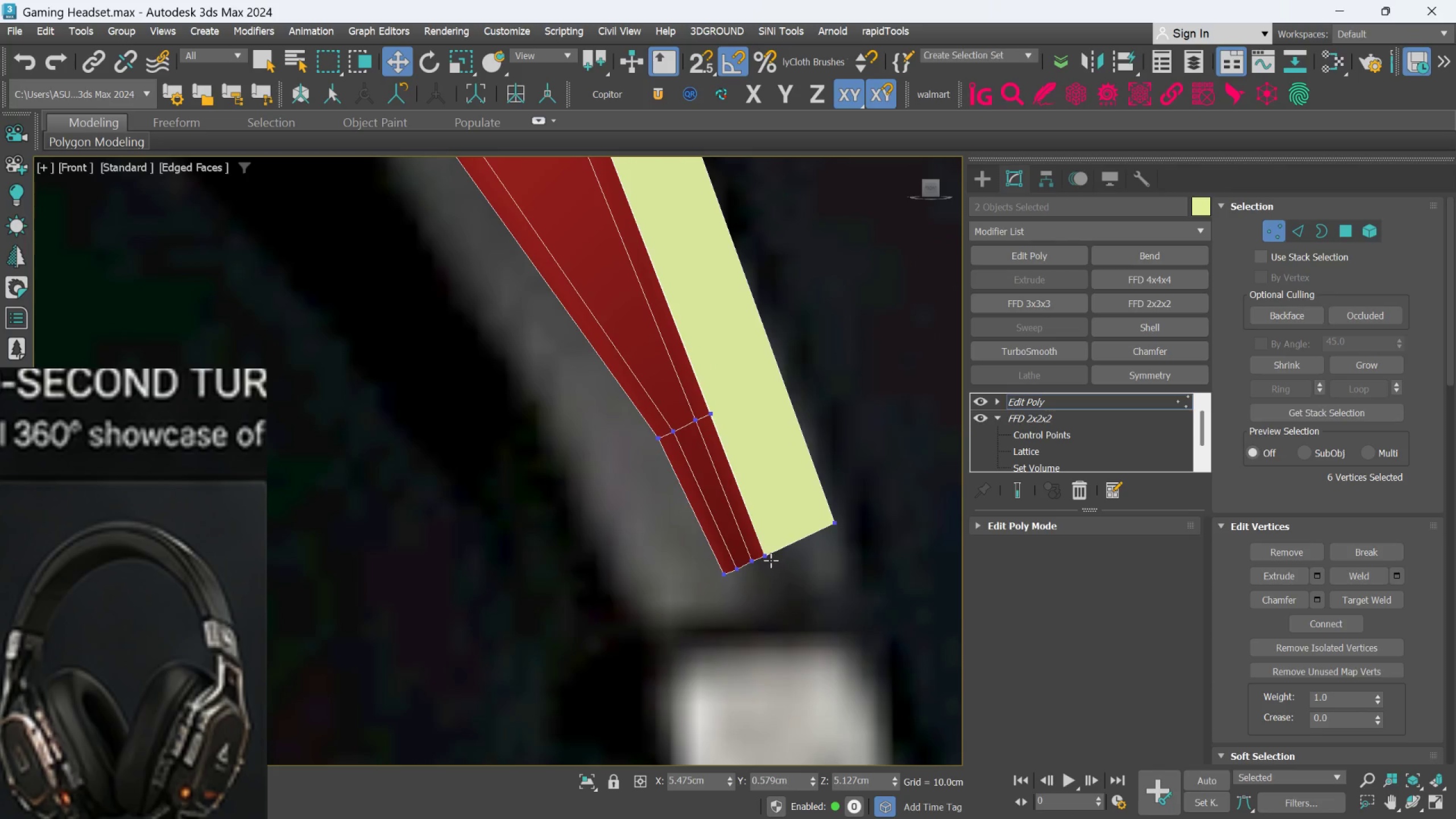 
scroll: coordinate [771, 560], scroll_direction: down, amount: 2.0
 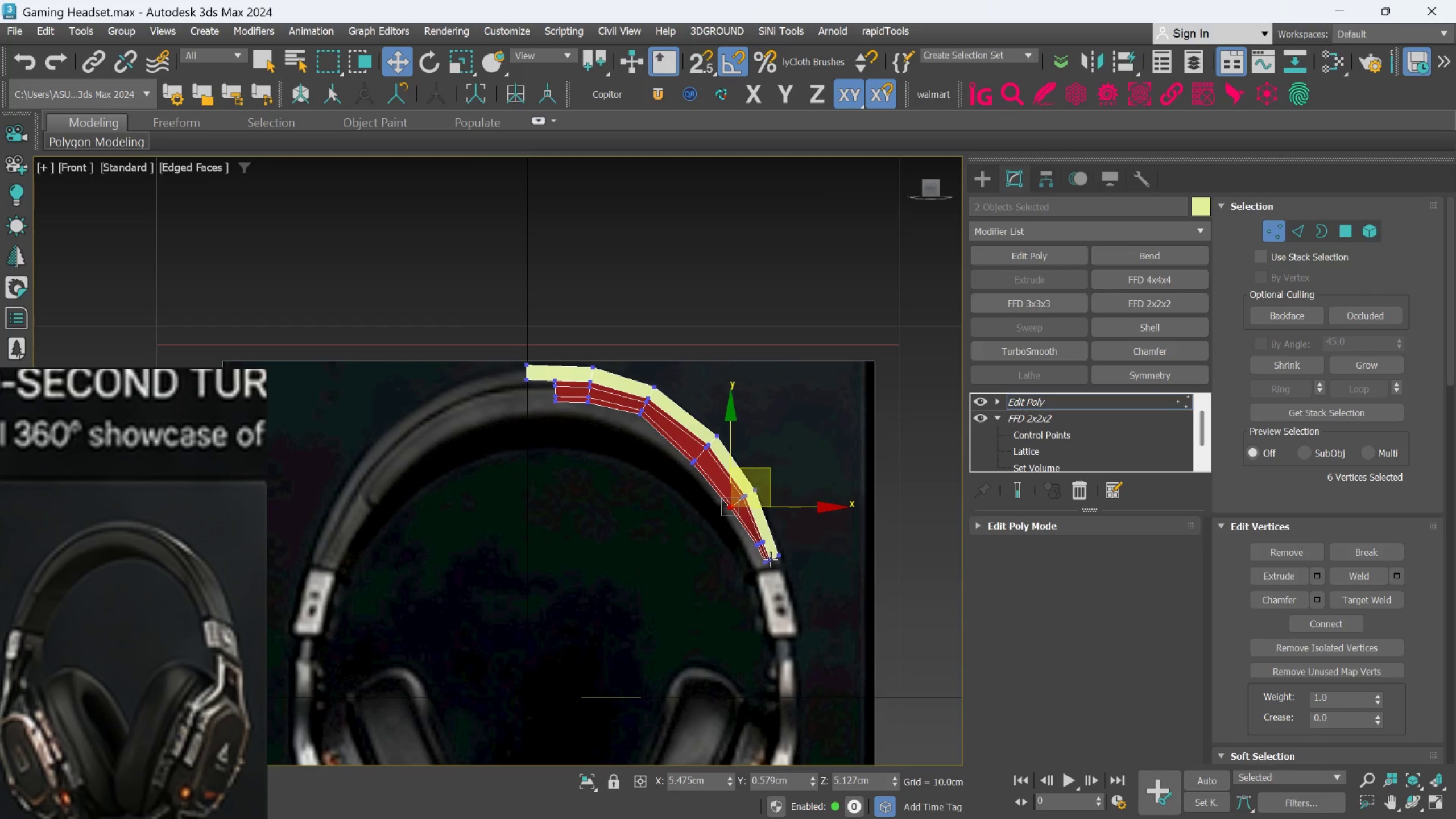 
key(Control+Z)
 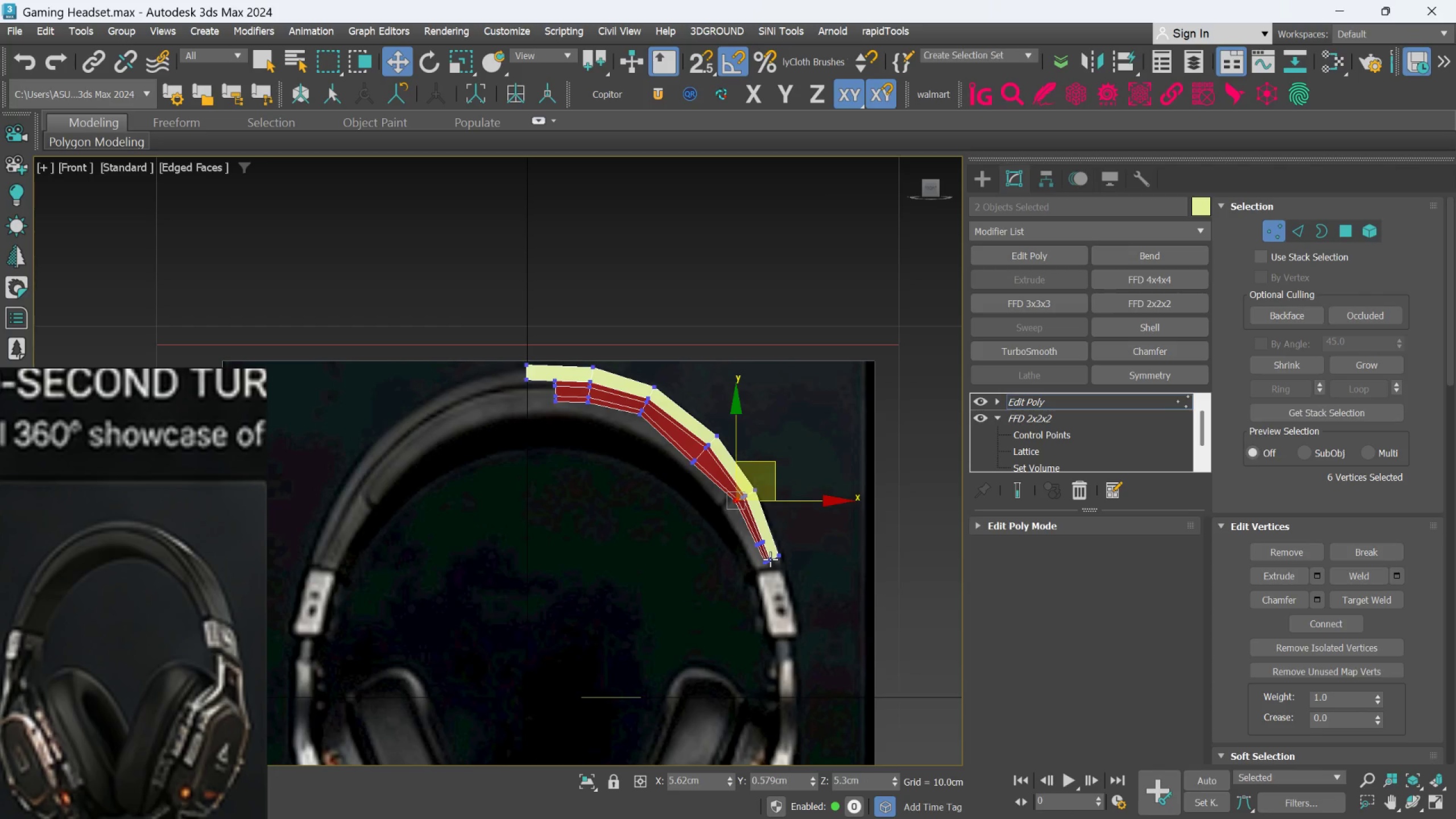 
key(Control+Z)
 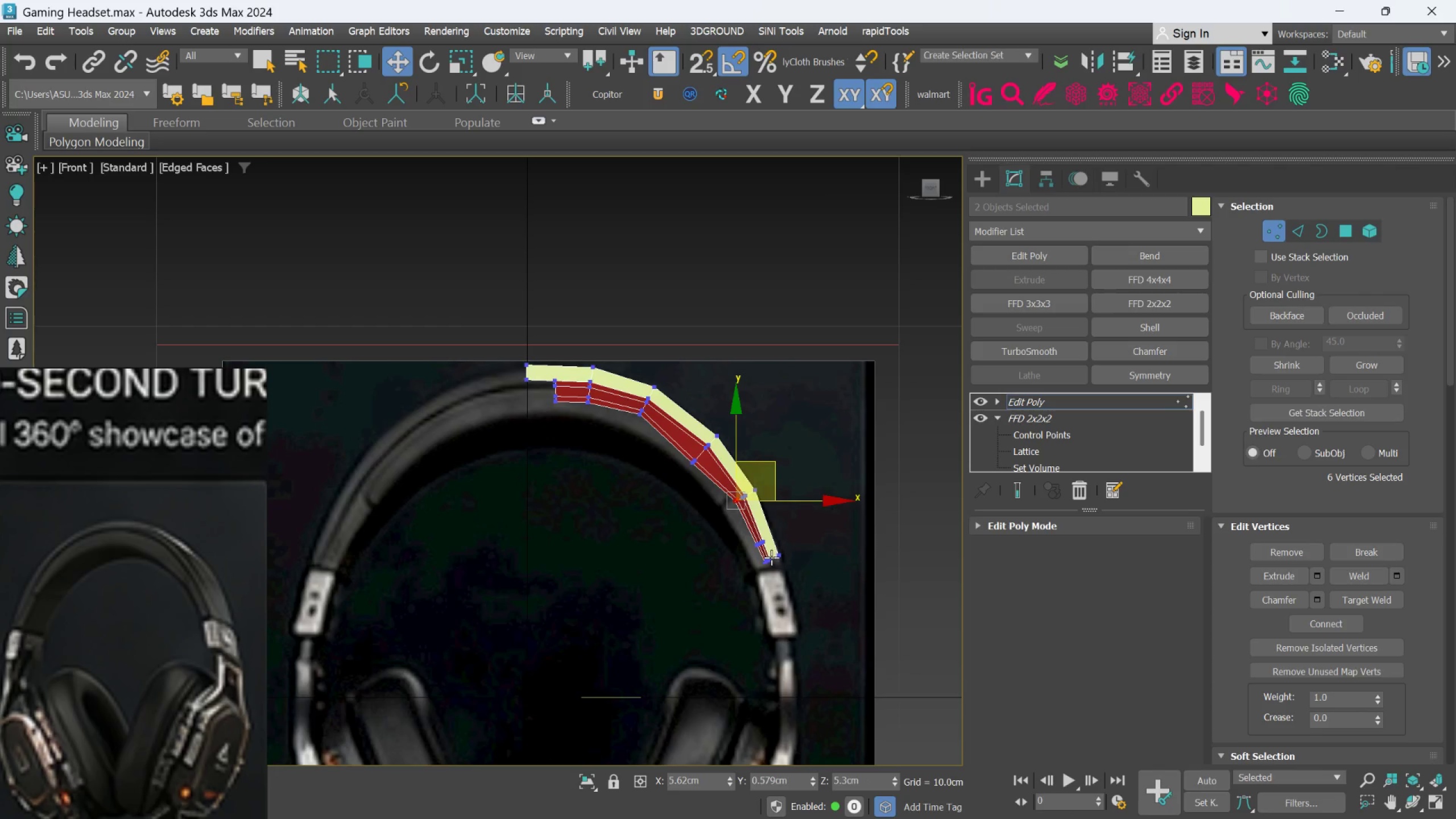 
key(Control+Z)
 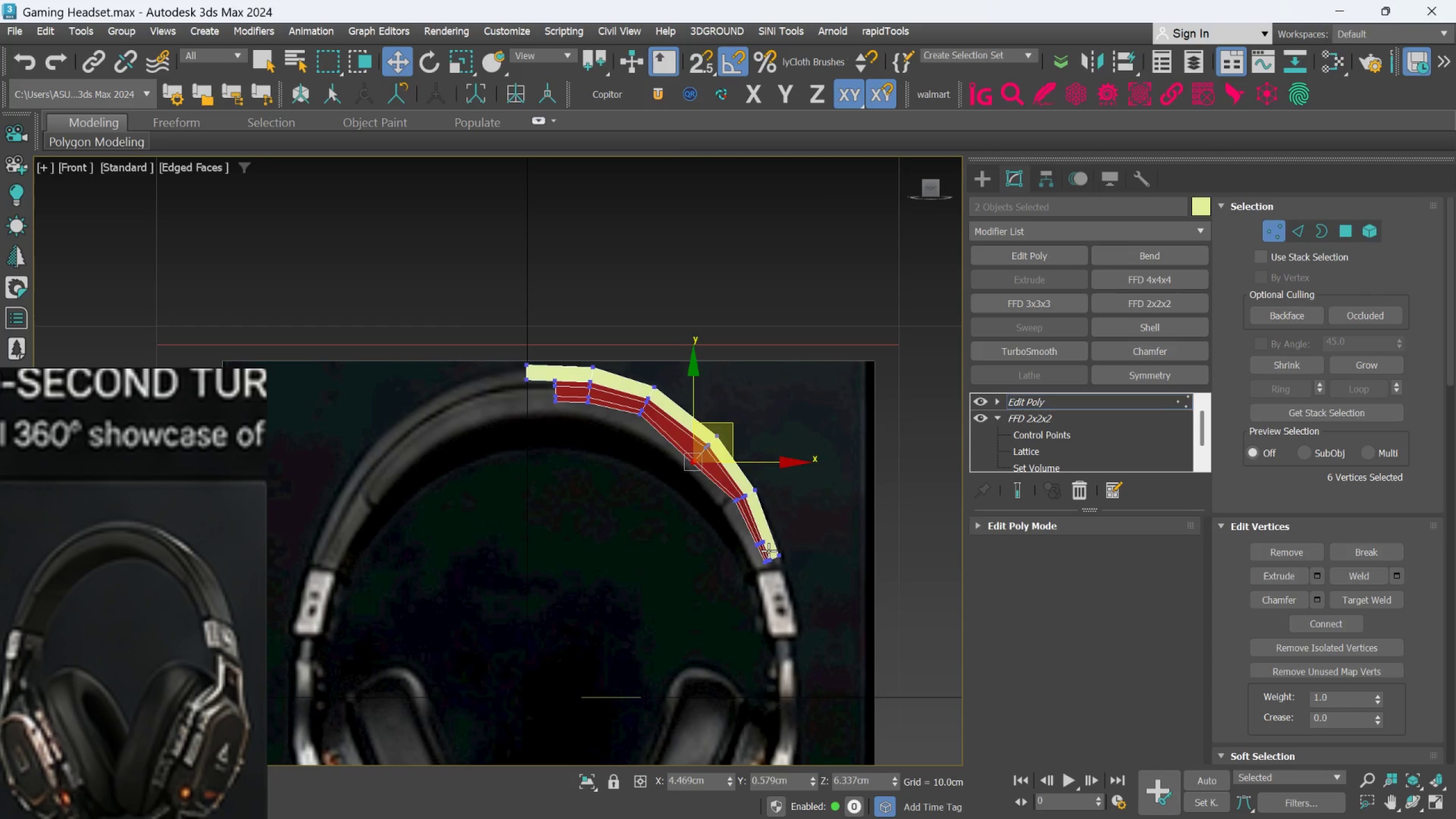 
key(Control+Z)
 